 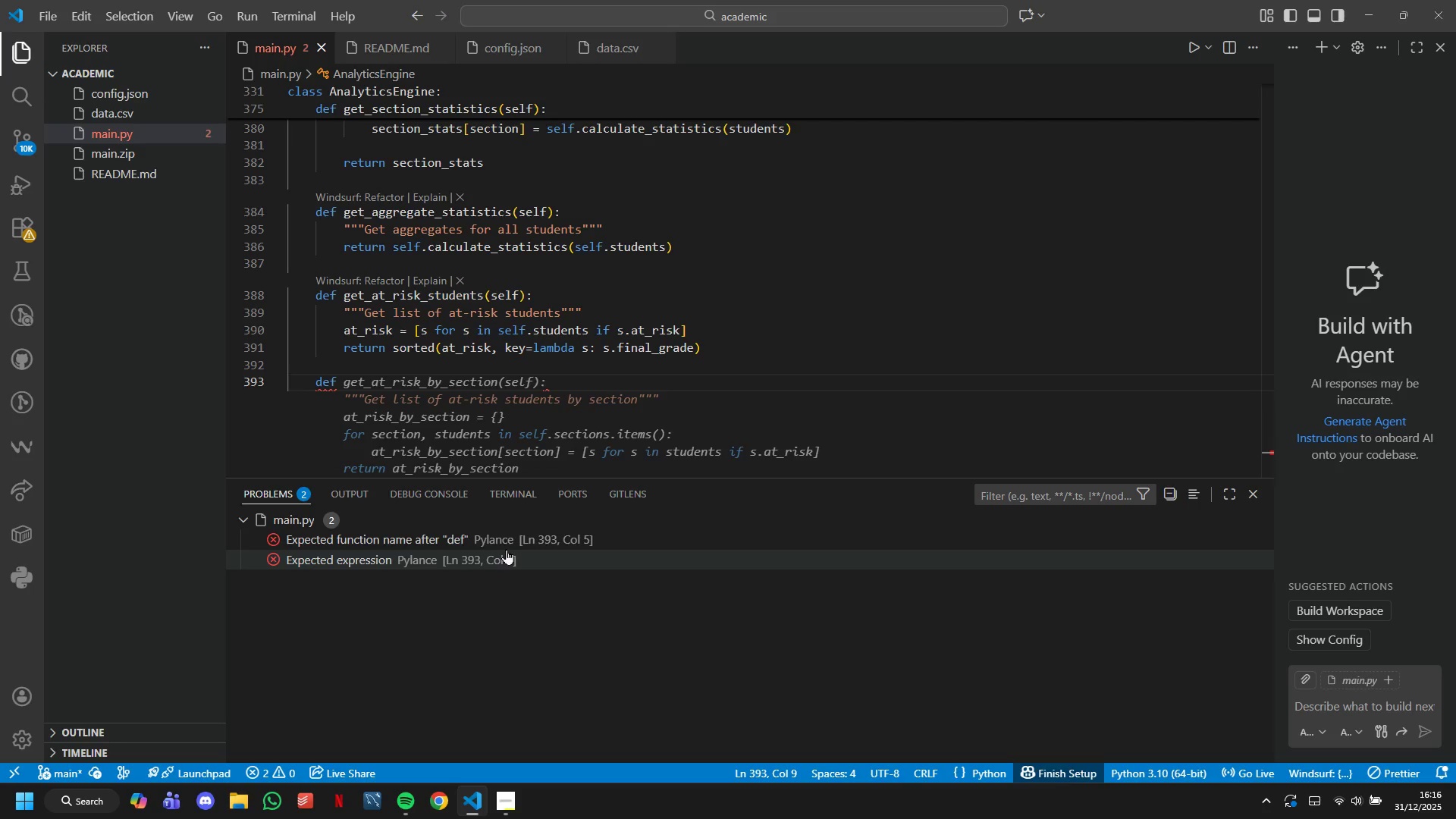 
type(get )
key(Backspace)
type(_graf)
key(Backspace)
type(de_distribution":)
key(Backspace)
key(Backspace)
type(:)
 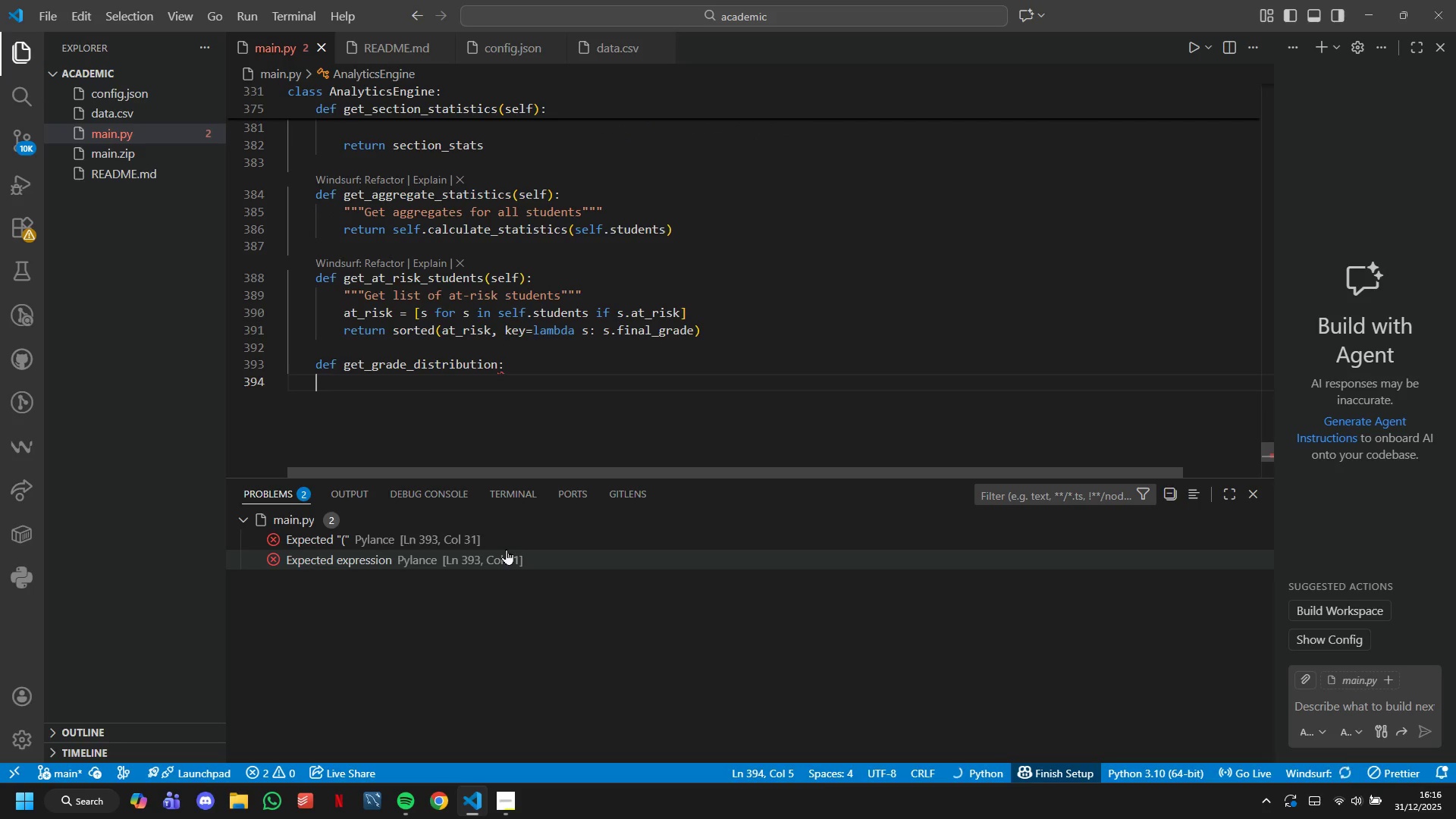 
 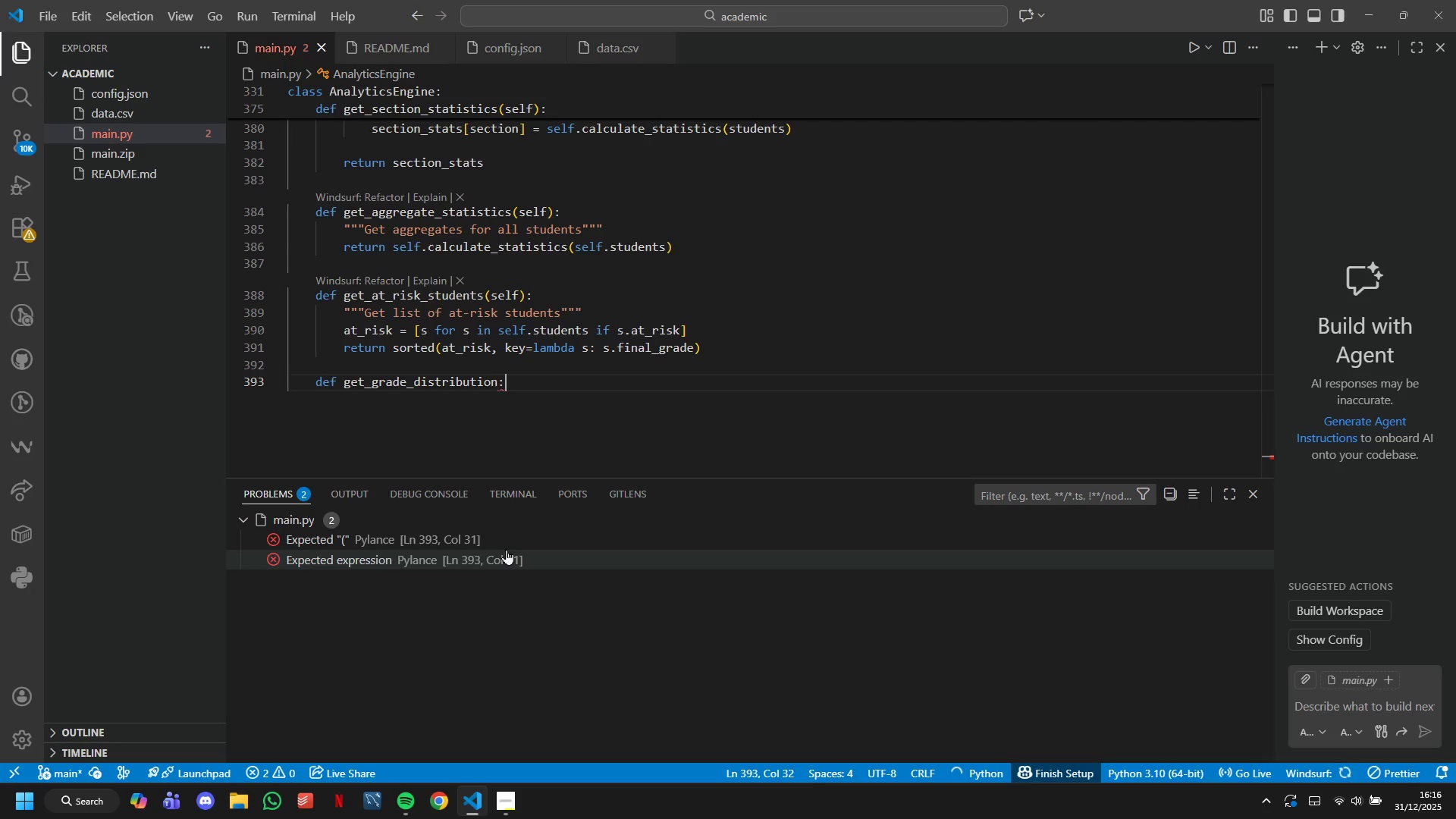 
key(Enter)
 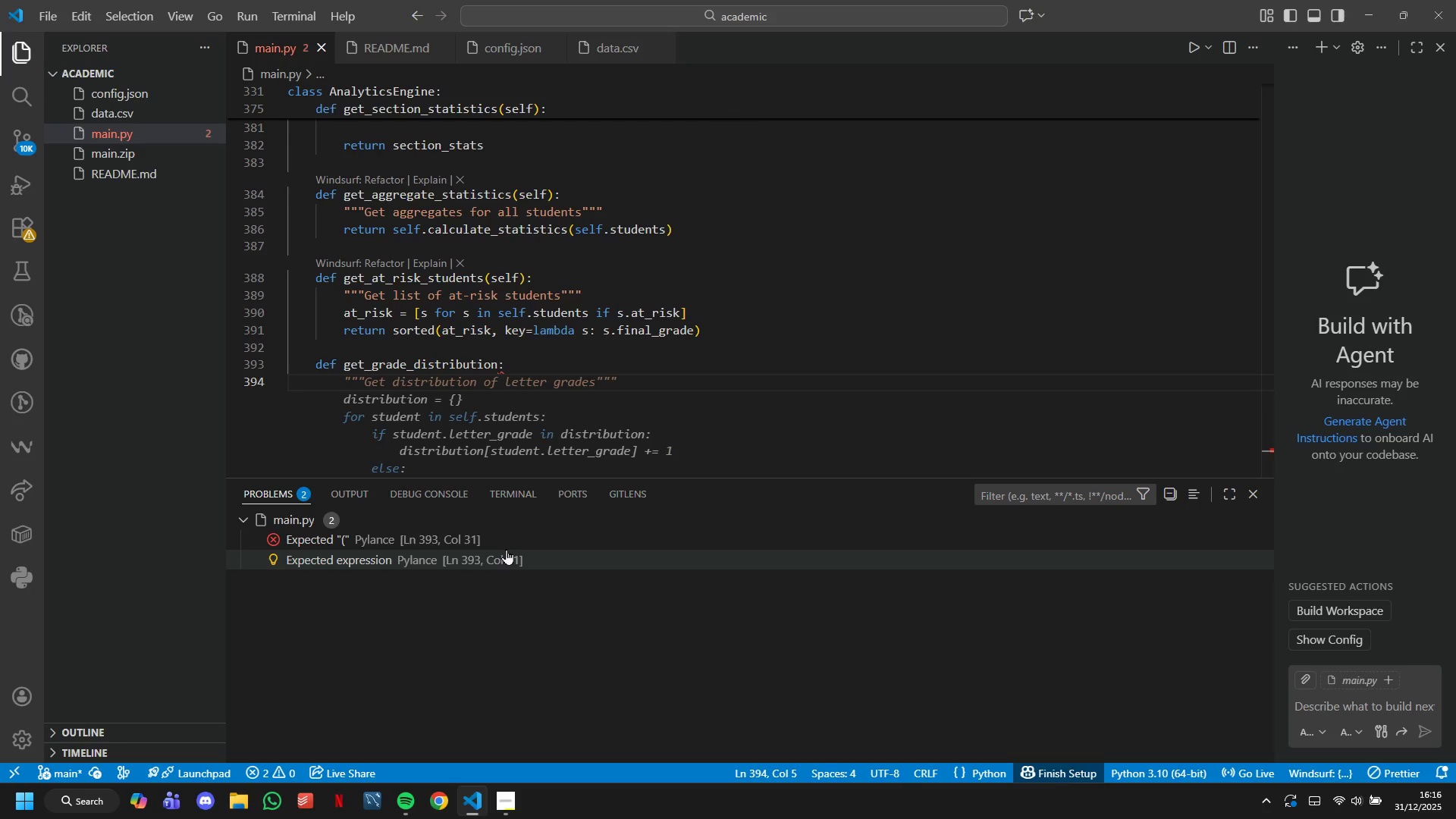 
wait(13.92)
 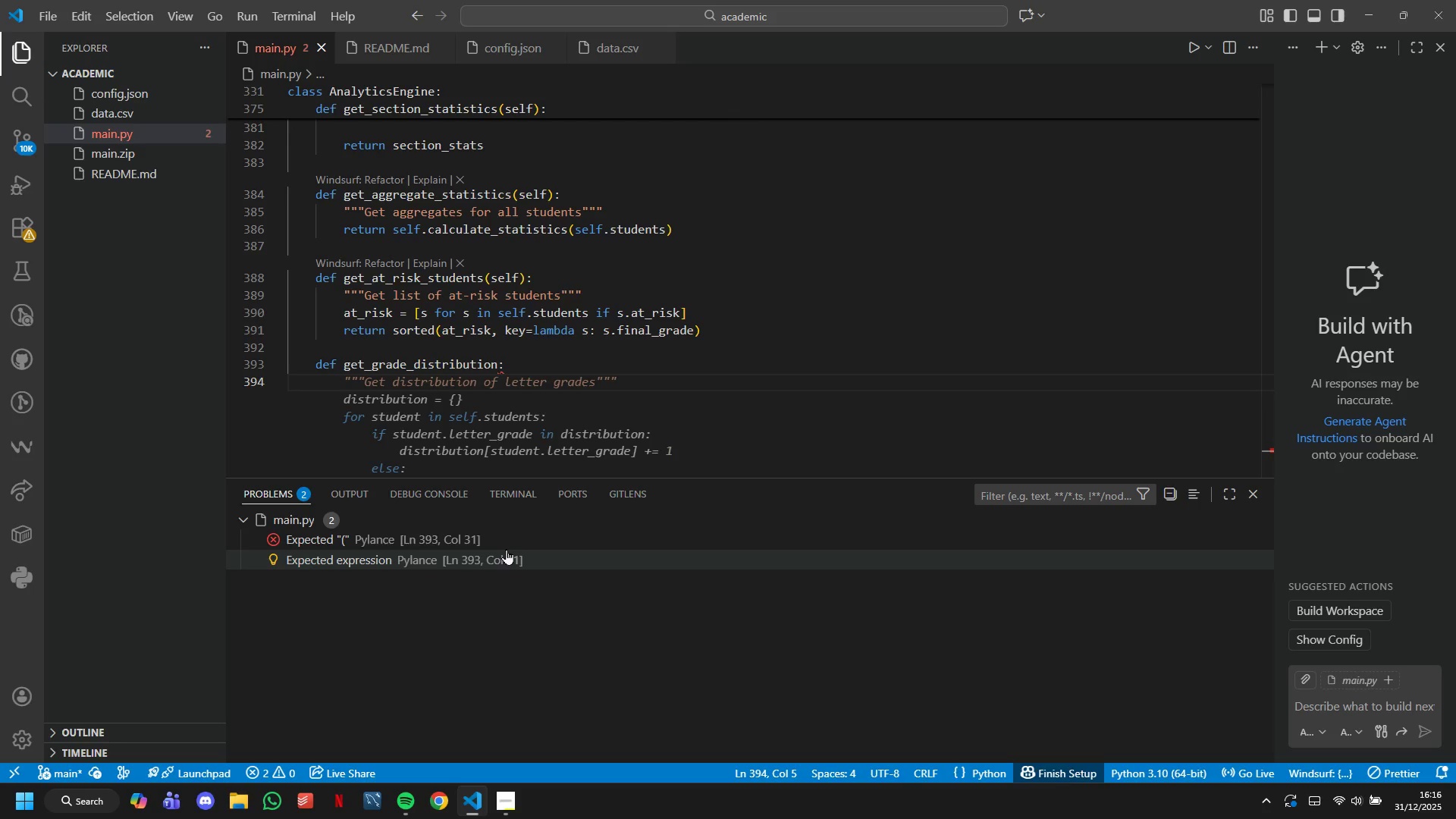 
left_click([497, 540])
 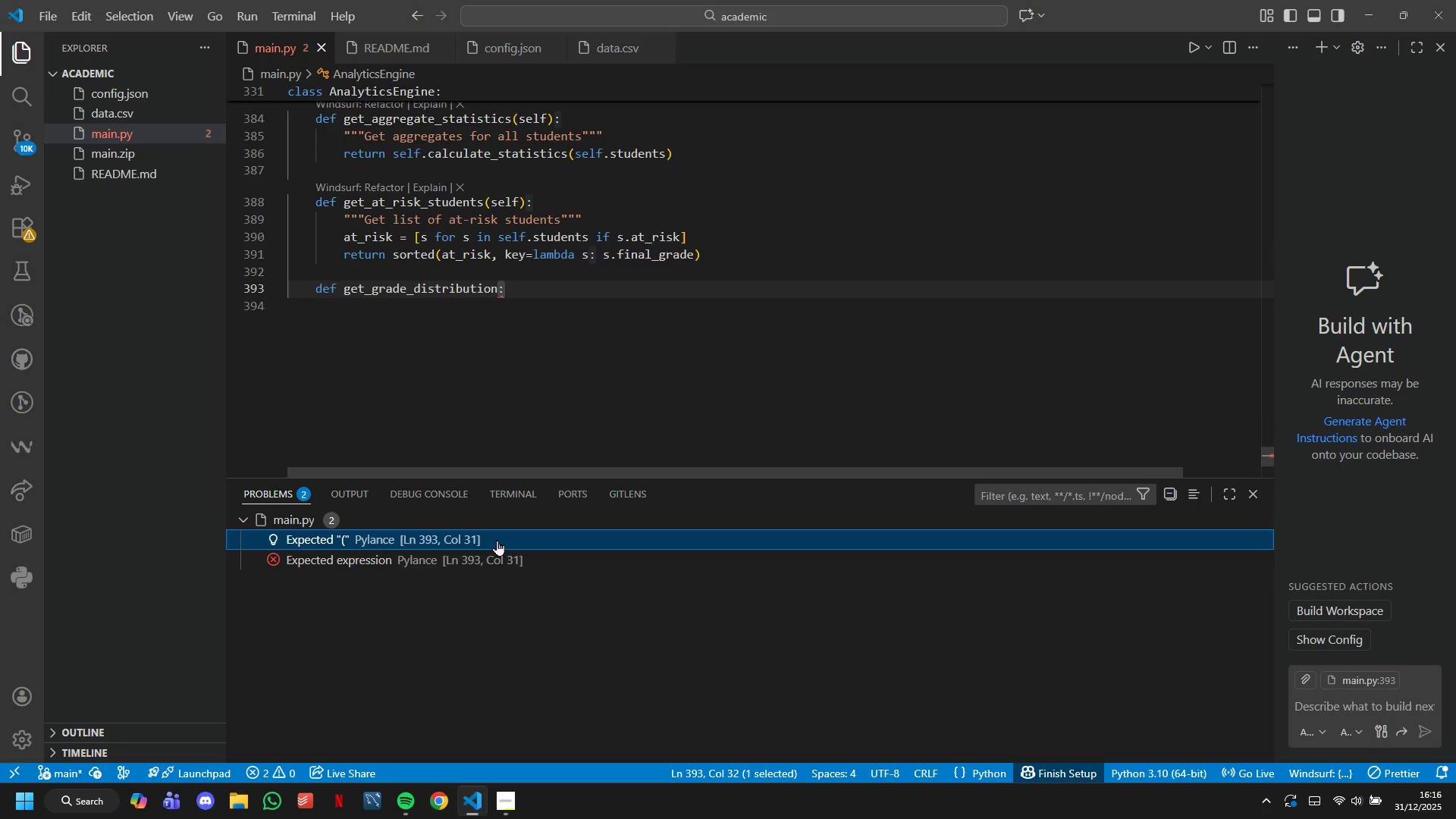 
double_click([497, 540])
 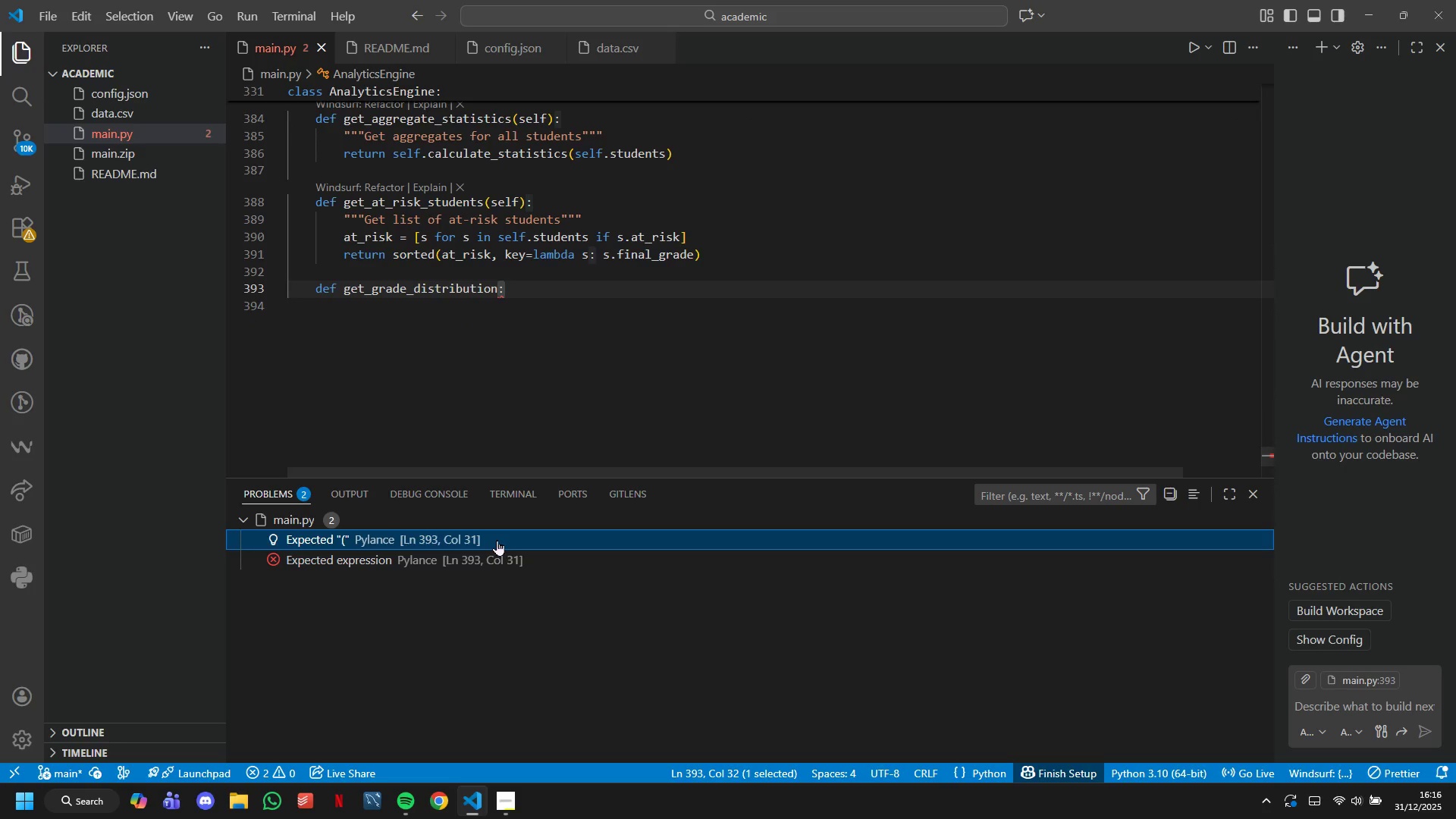 
triple_click([497, 540])
 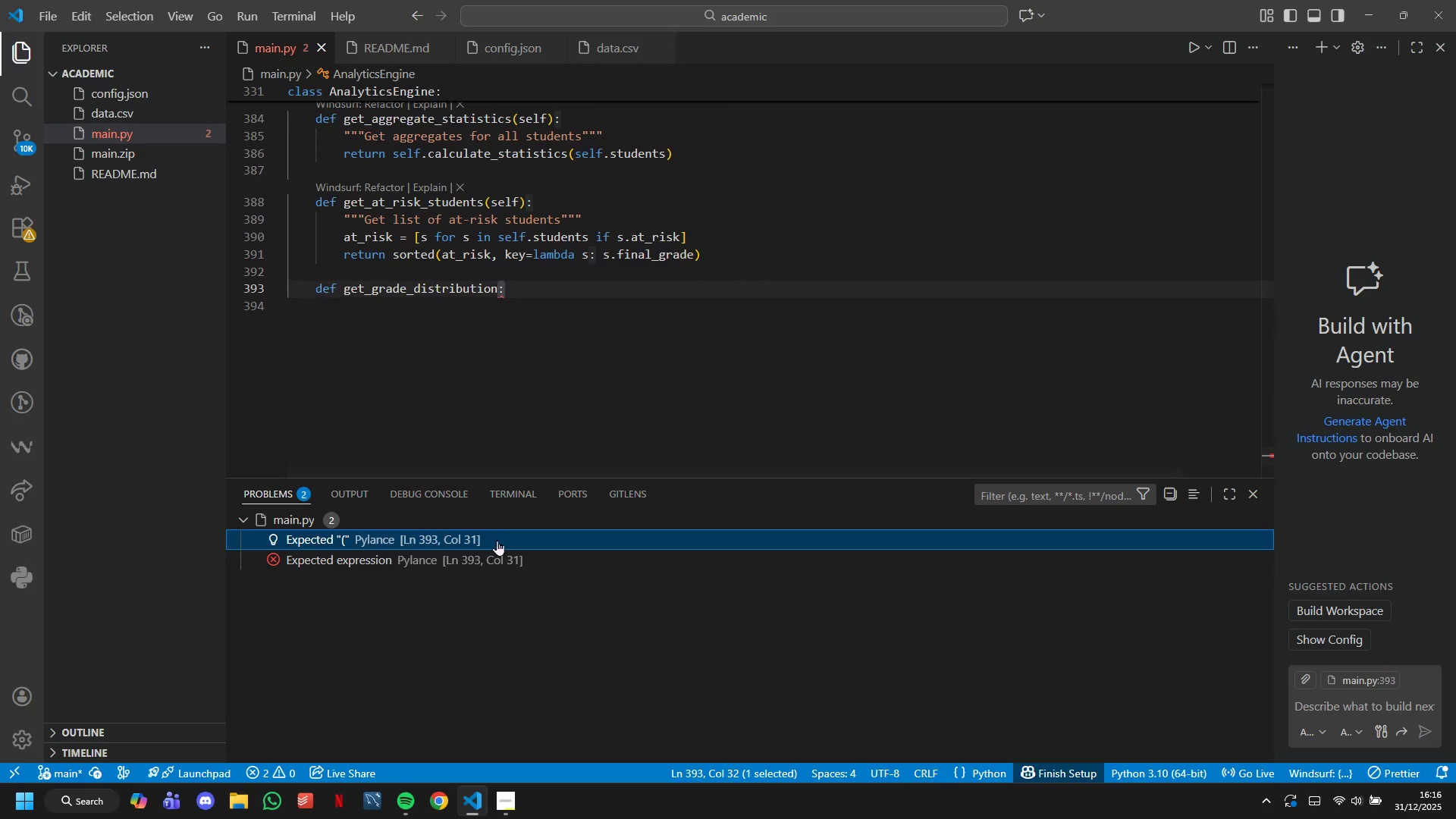 
triple_click([497, 540])
 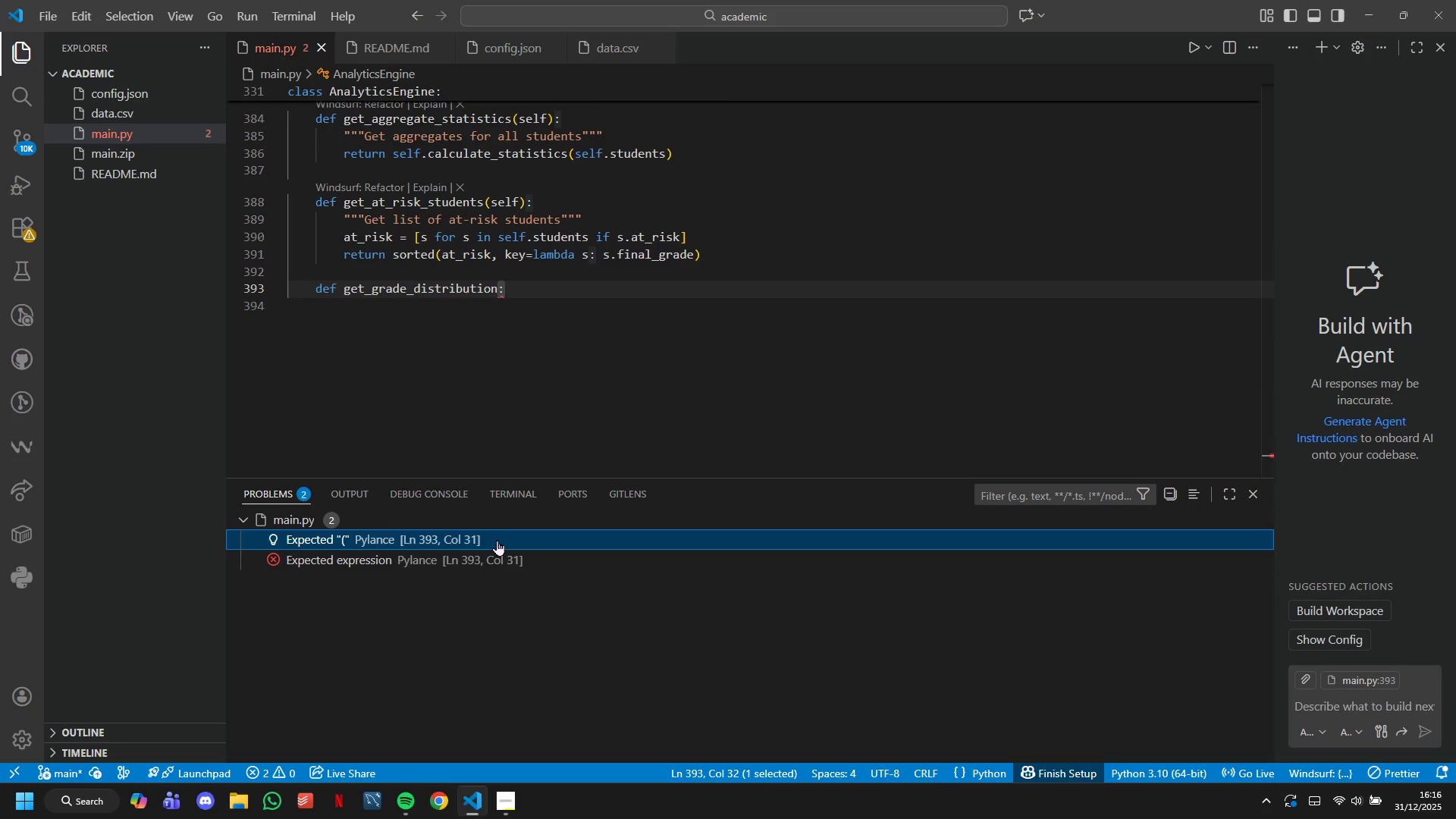 
triple_click([497, 540])
 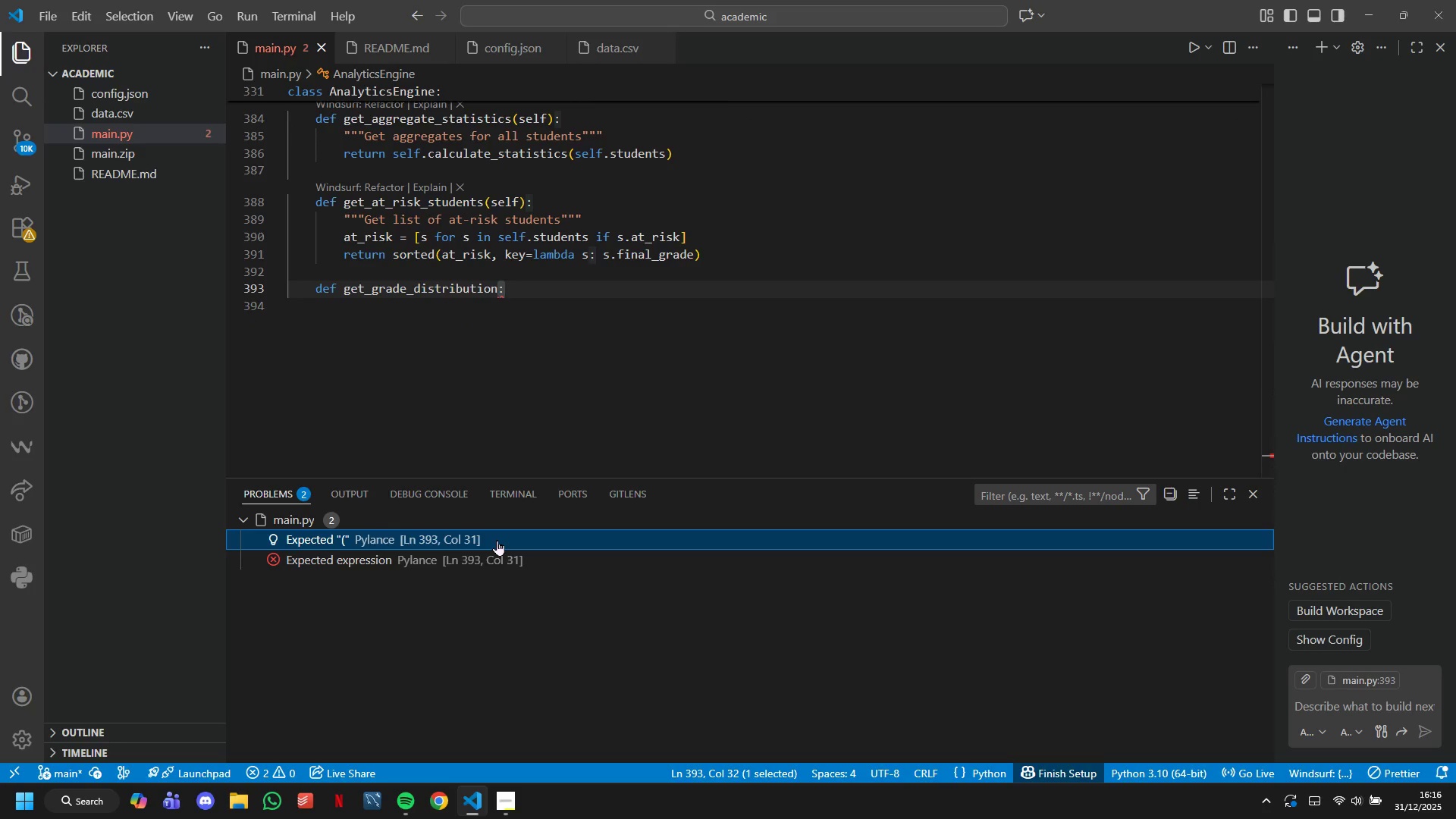 
triple_click([497, 540])
 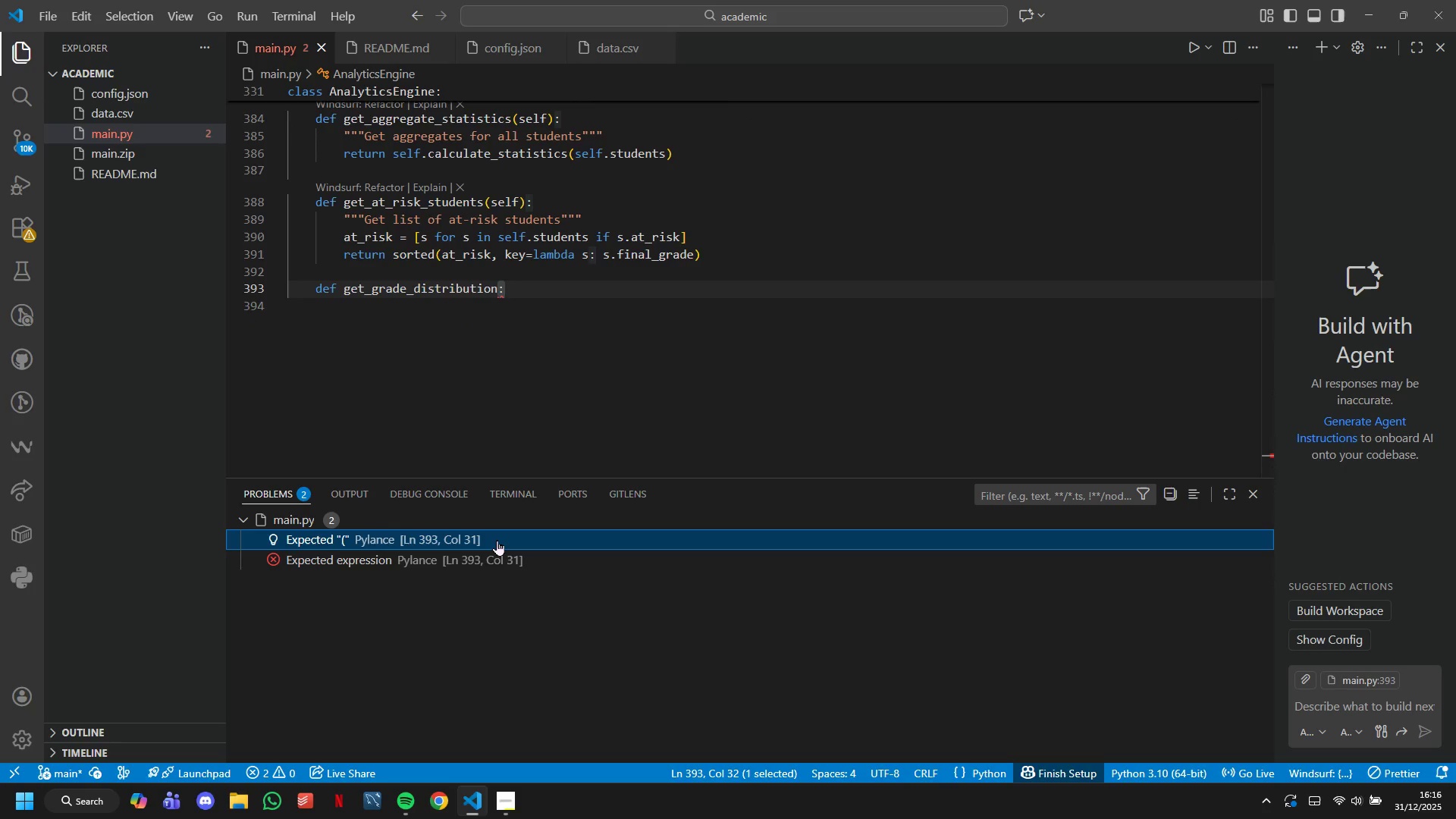 
double_click([497, 540])
 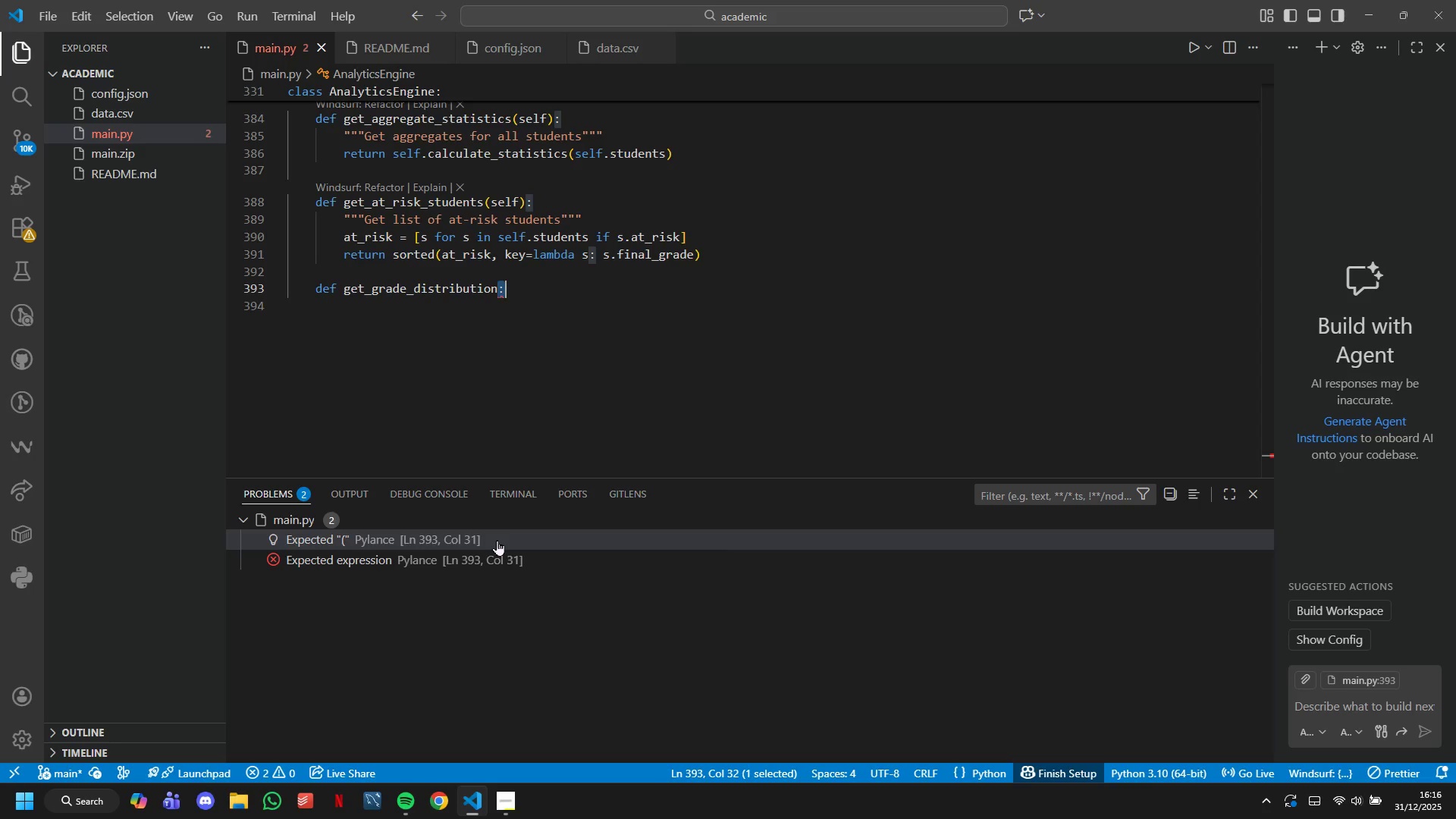 
triple_click([497, 540])
 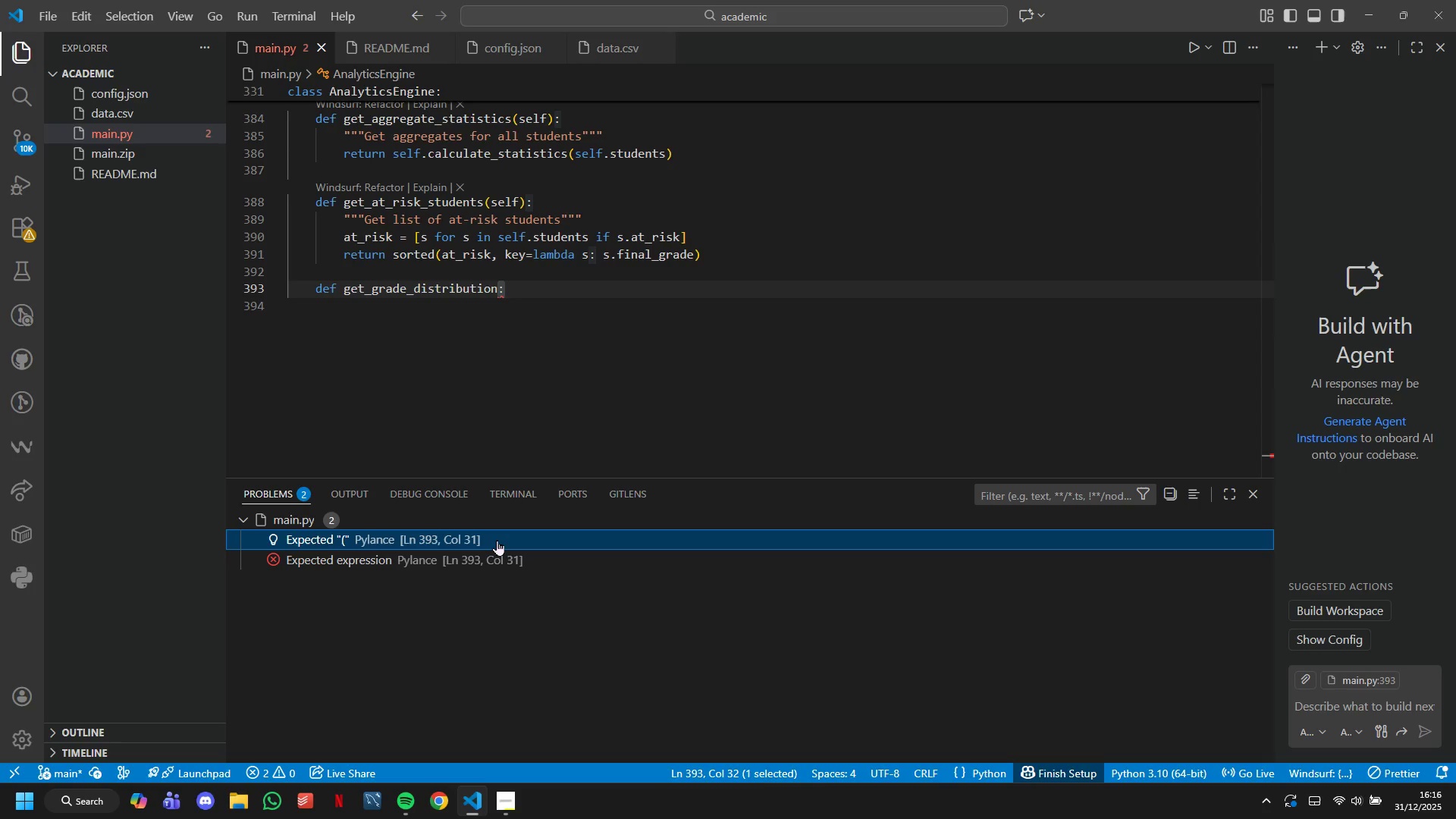 
double_click([497, 540])
 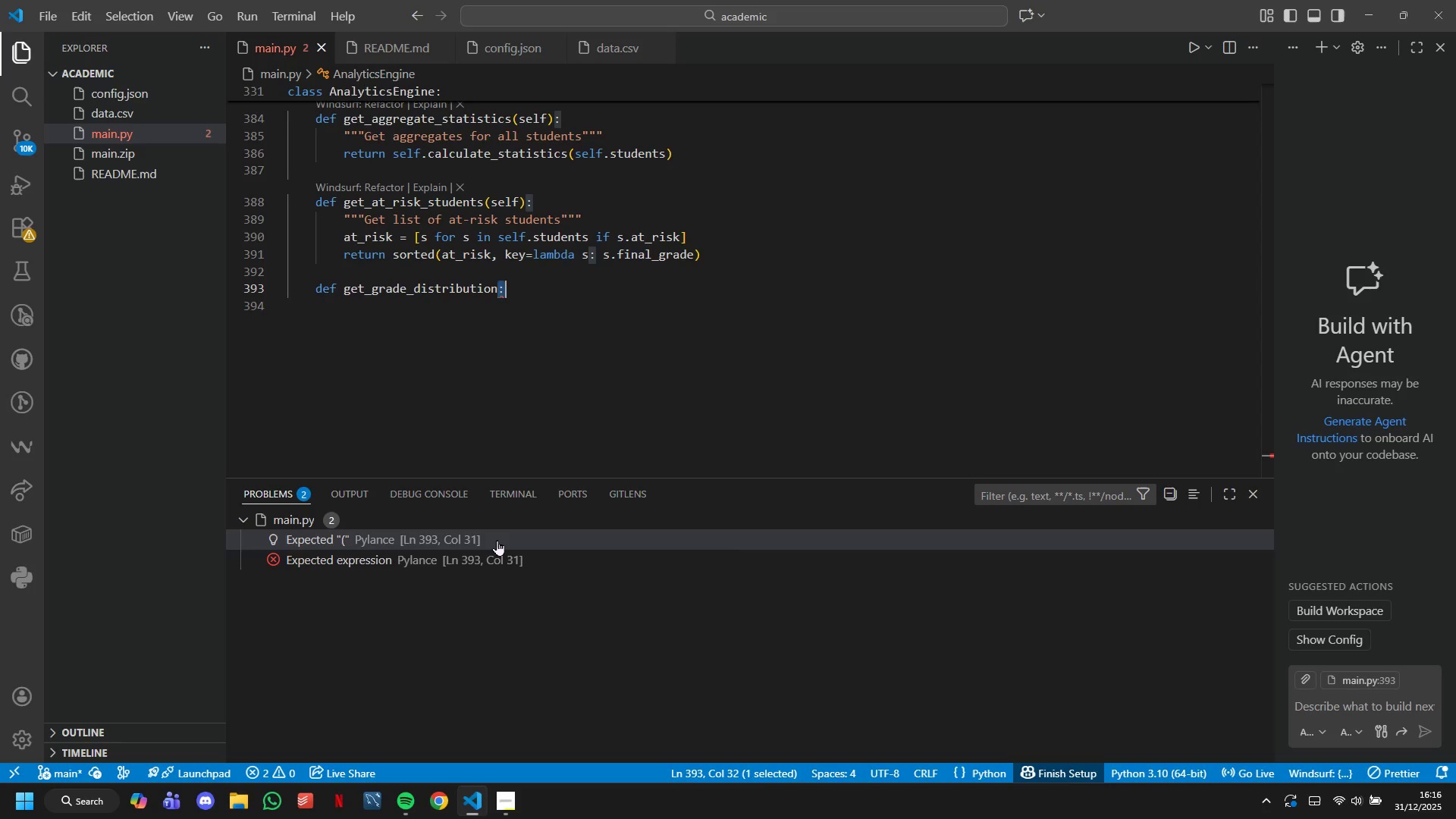 
triple_click([497, 540])
 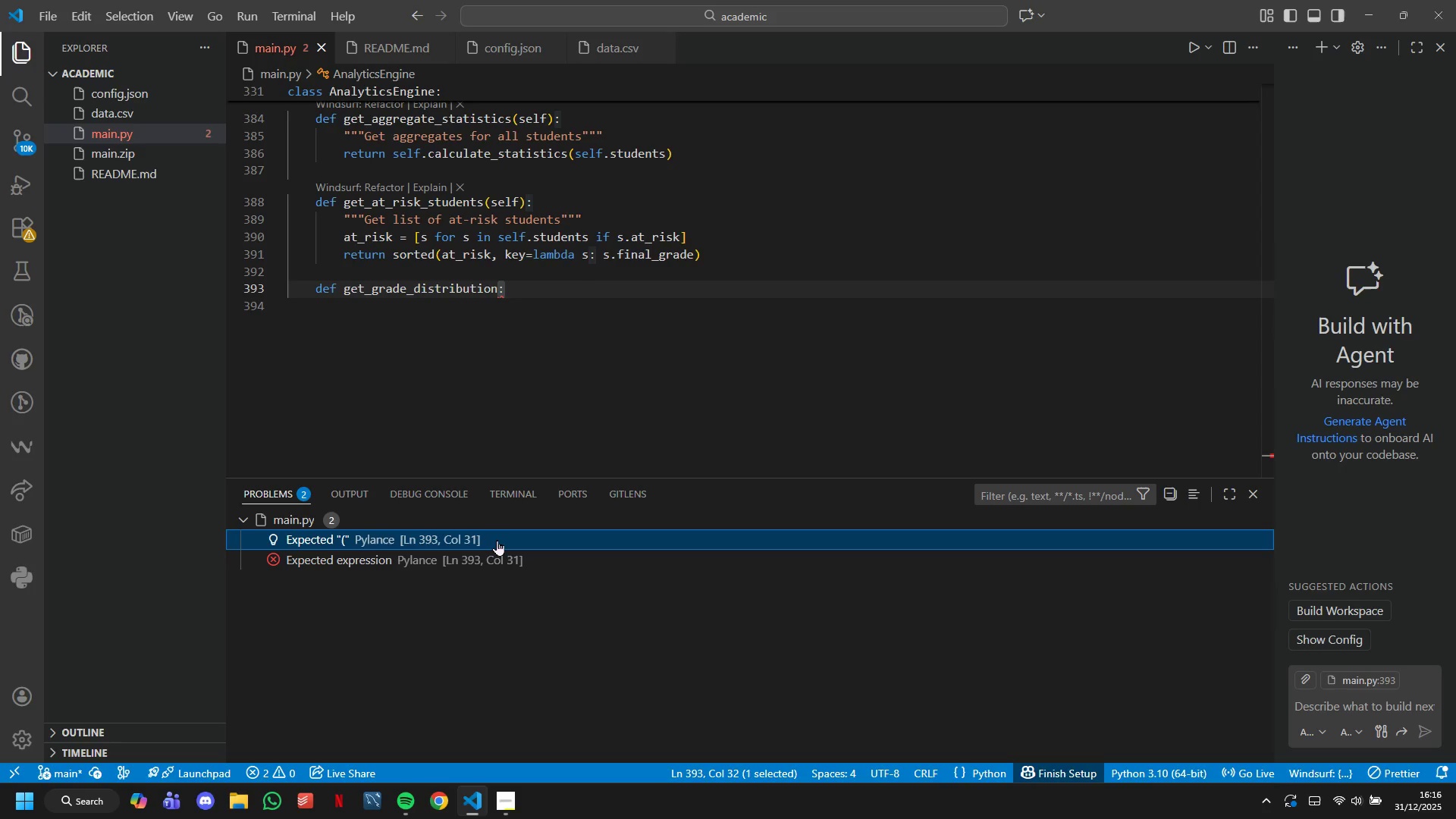 
triple_click([497, 540])
 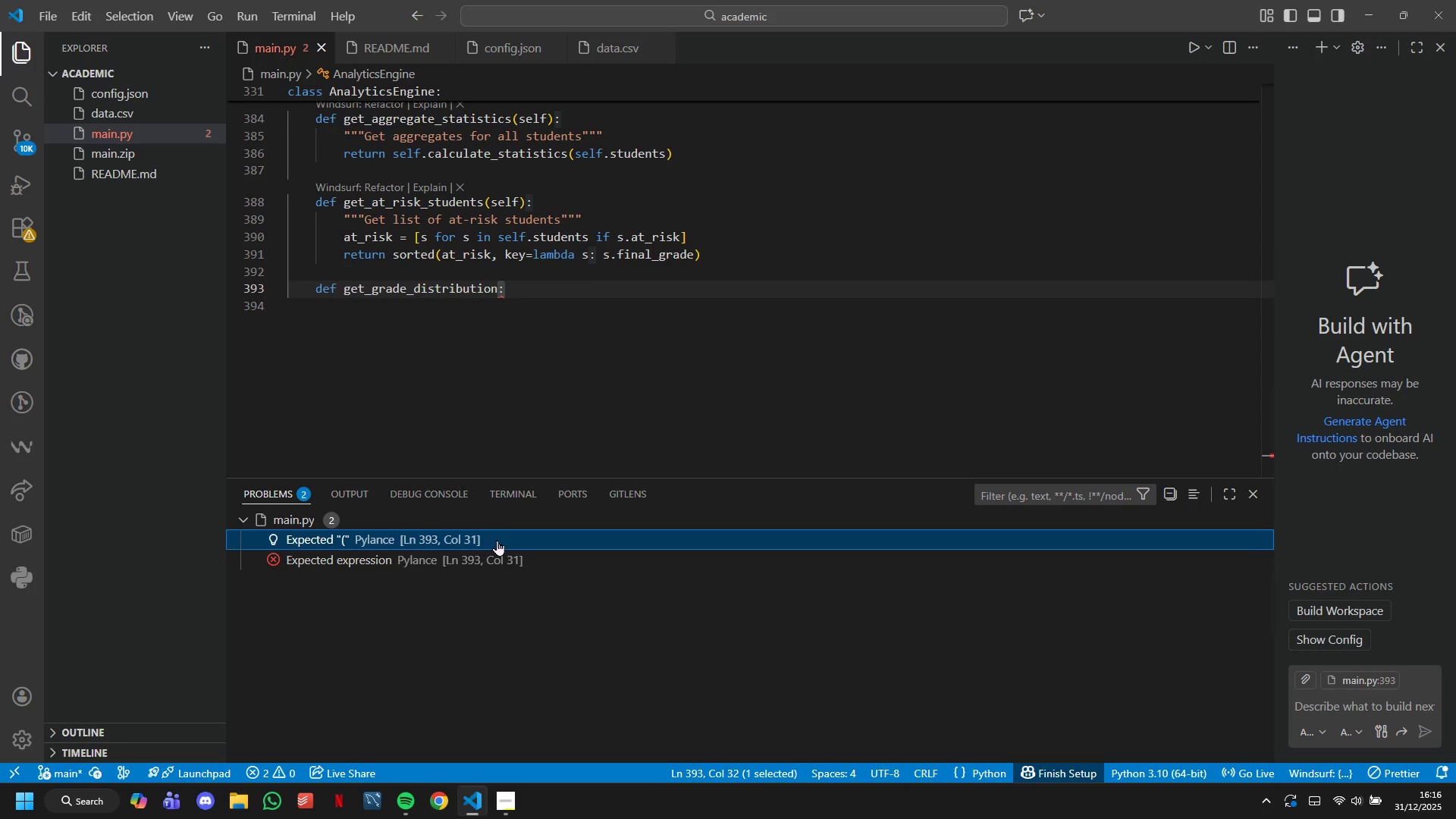 
left_click([497, 540])
 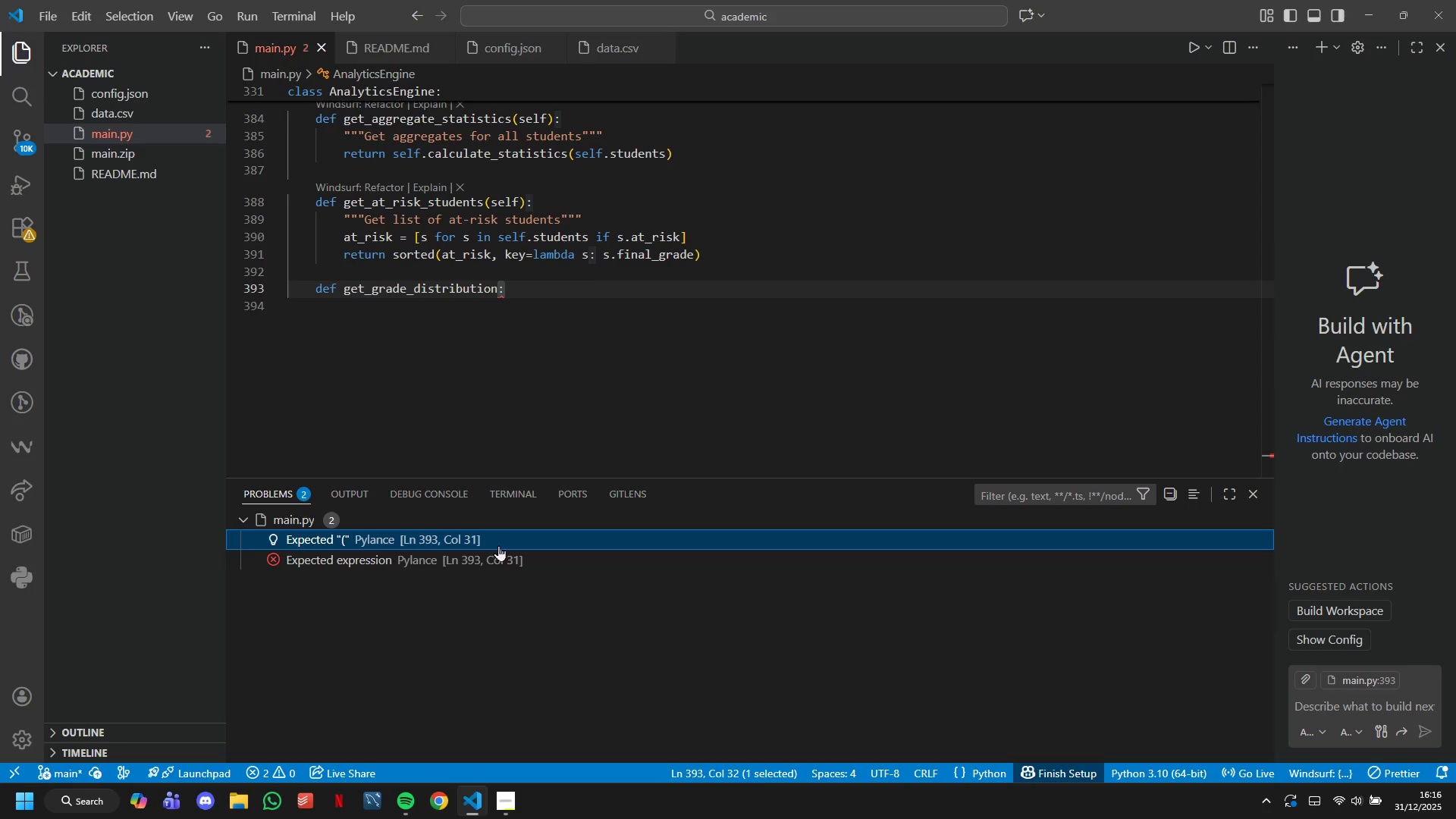 
left_click([505, 562])
 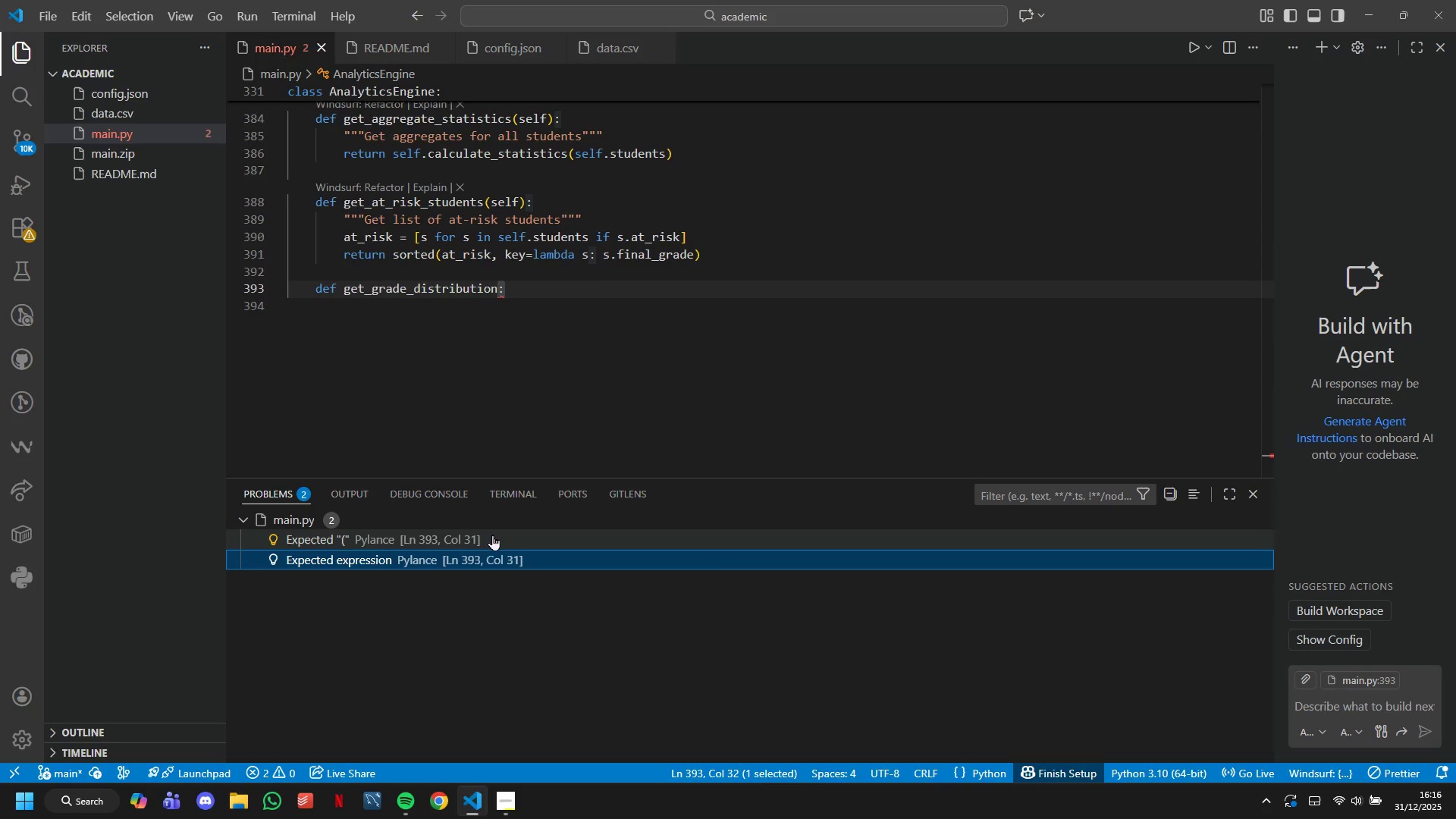 
left_click([492, 535])
 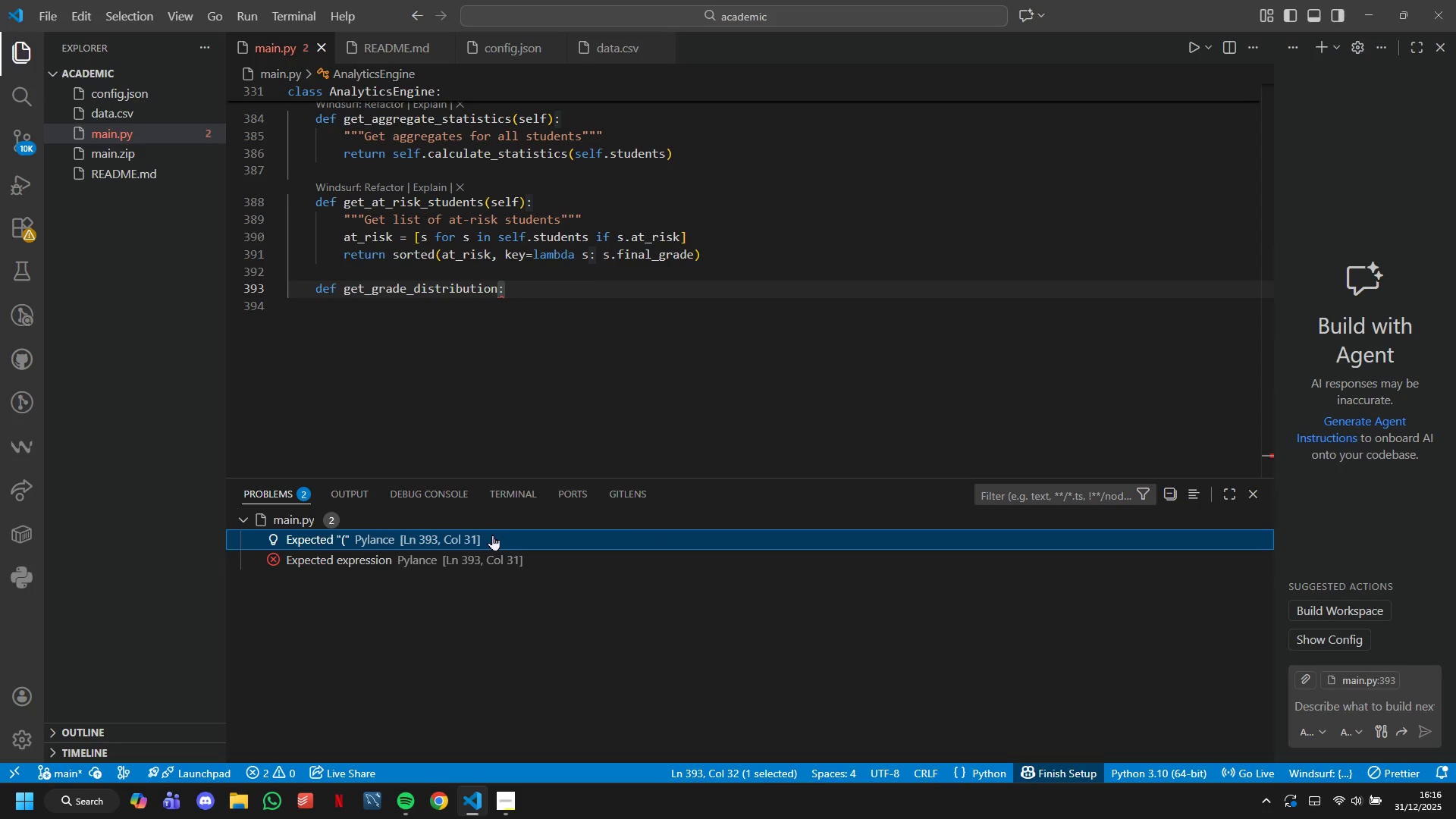 
double_click([492, 535])
 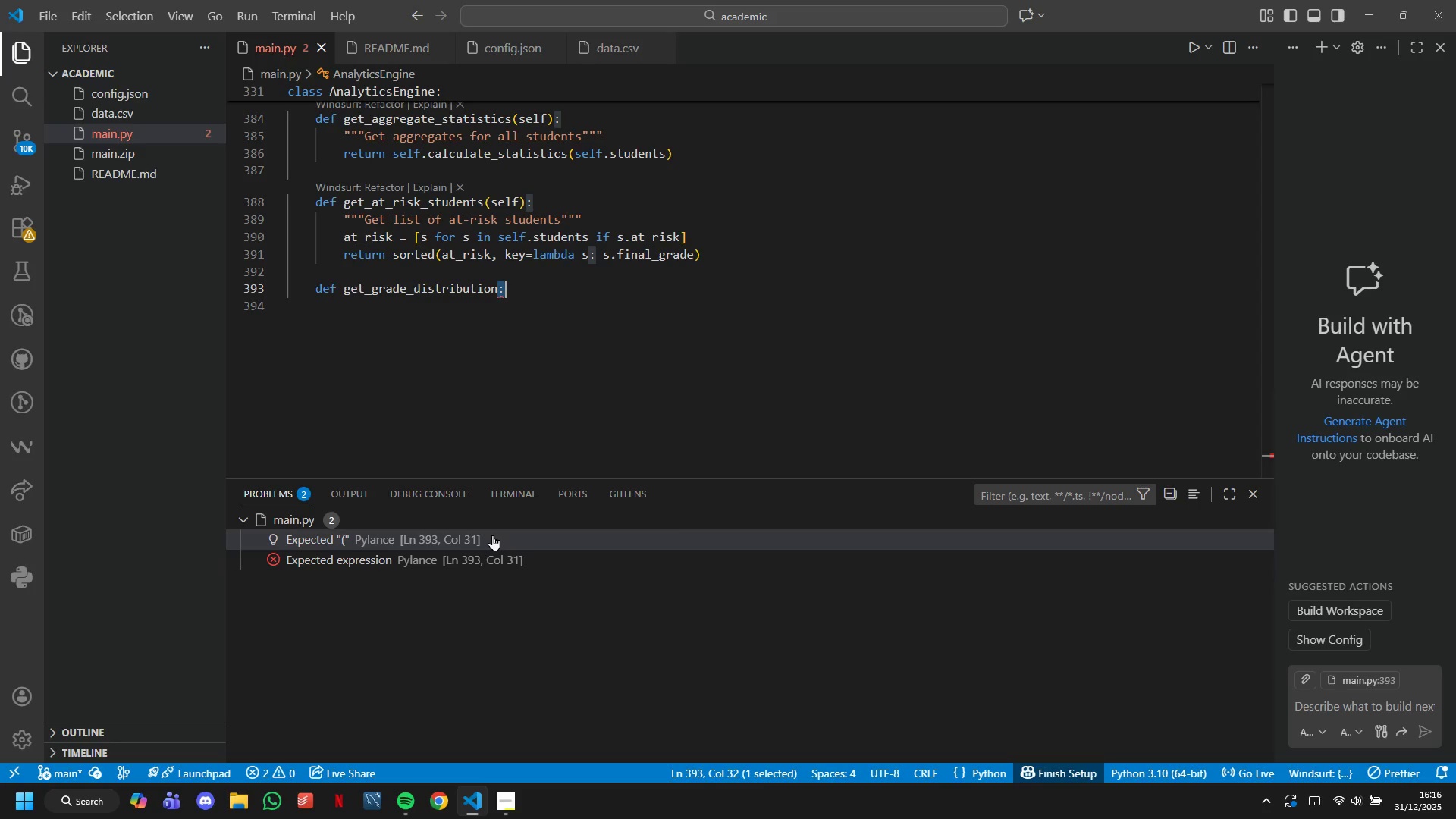 
triple_click([492, 535])
 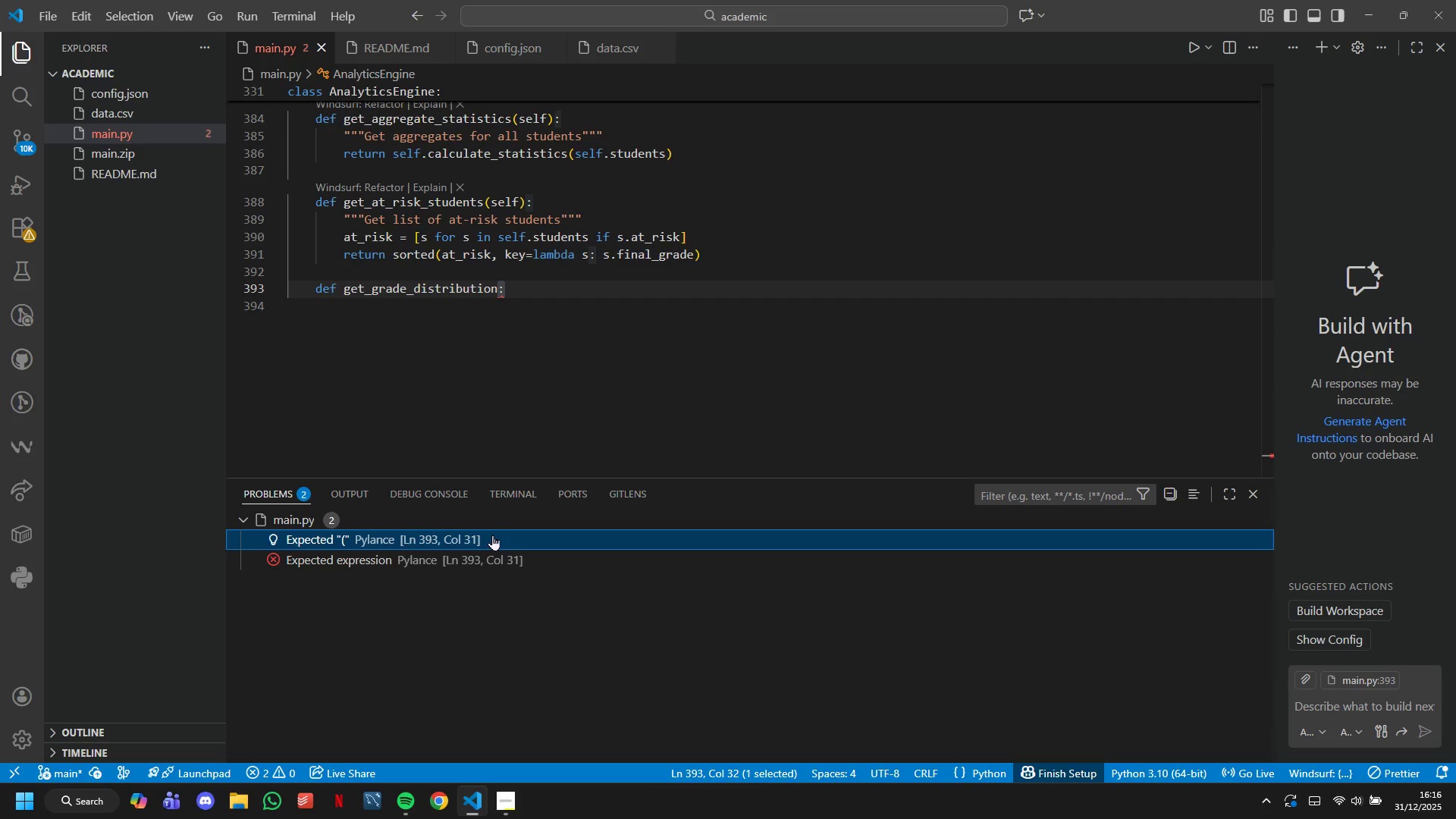 
left_click([492, 535])
 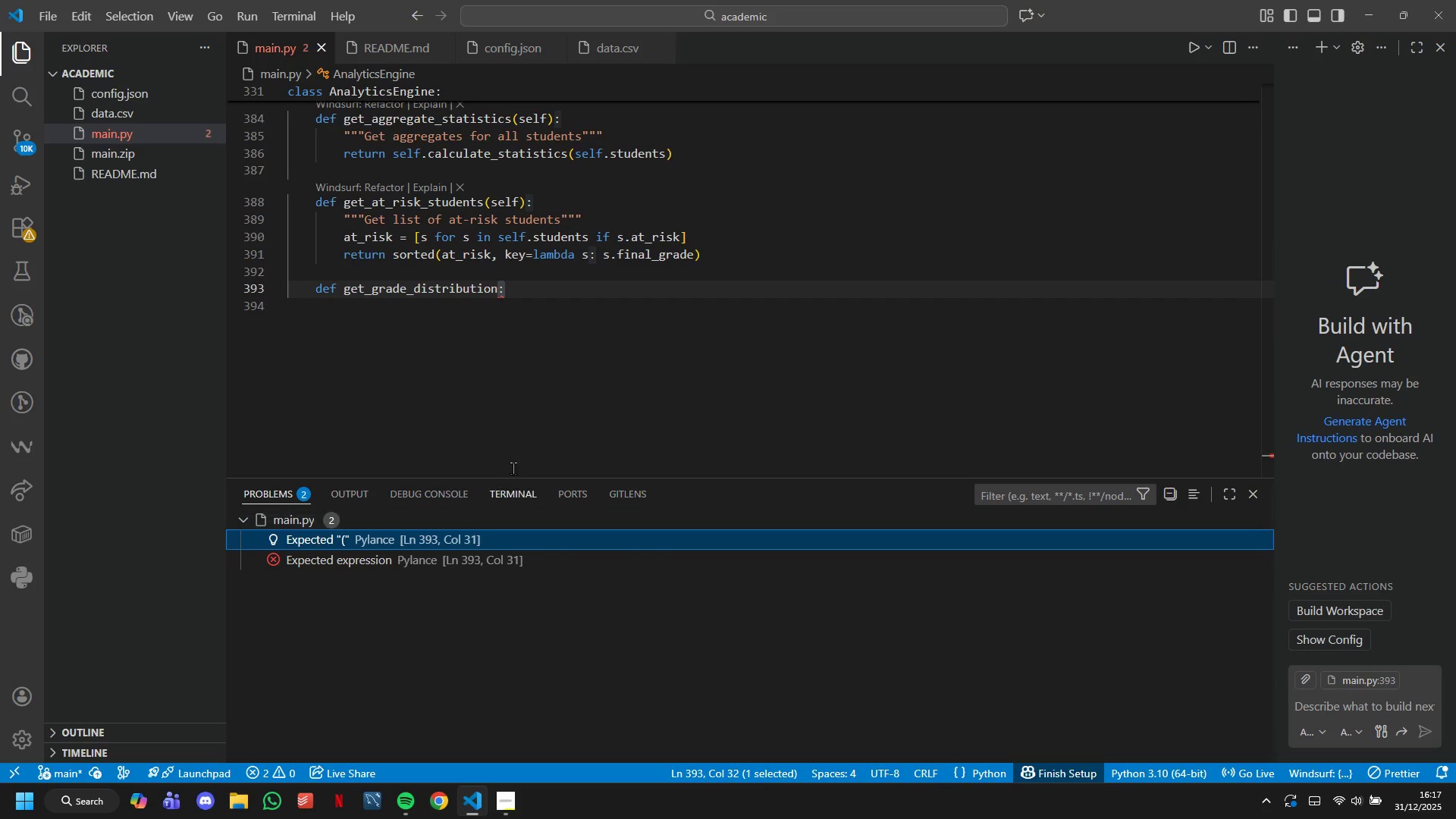 
left_click([554, 287])
 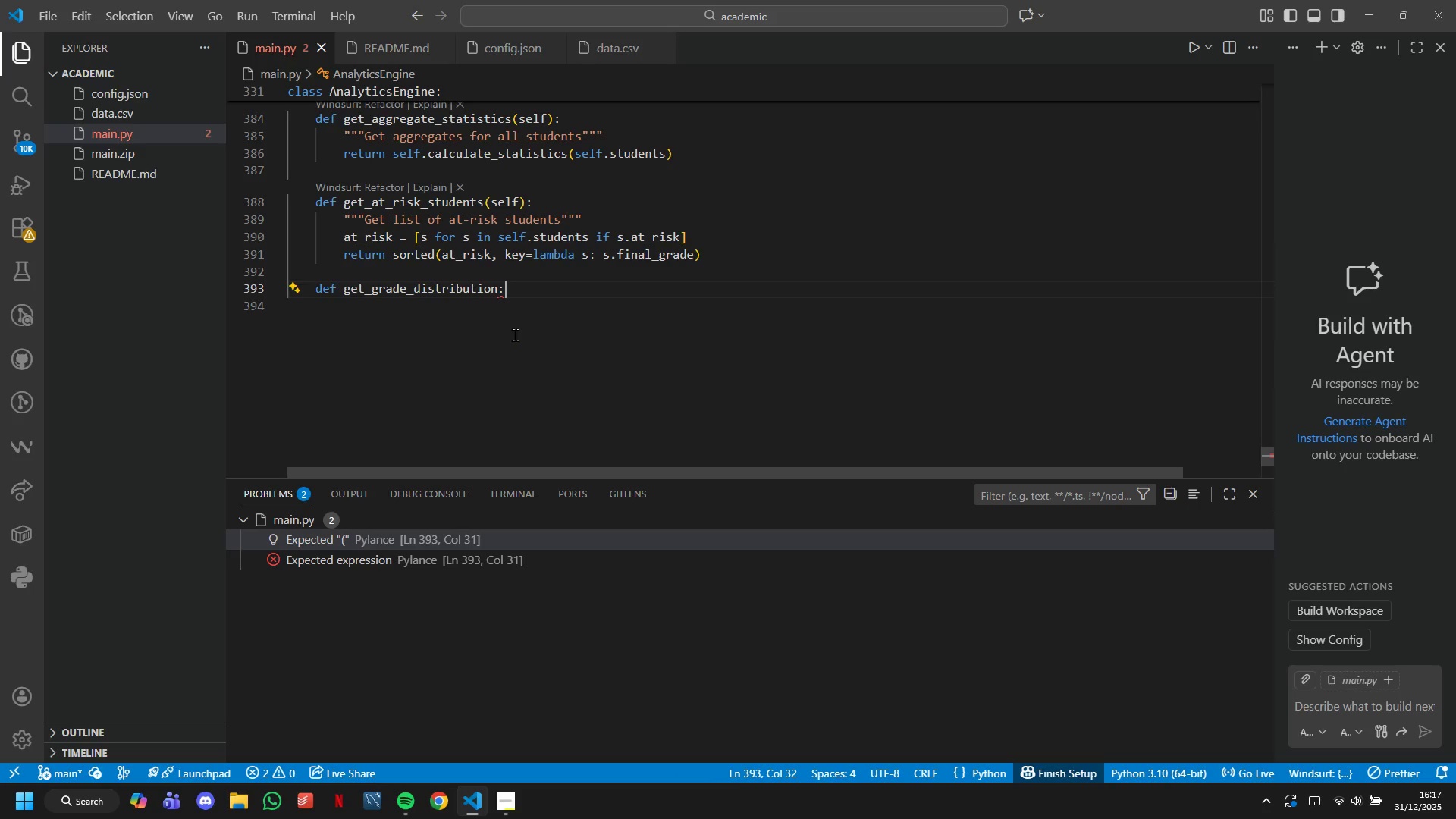 
key(ArrowLeft)
 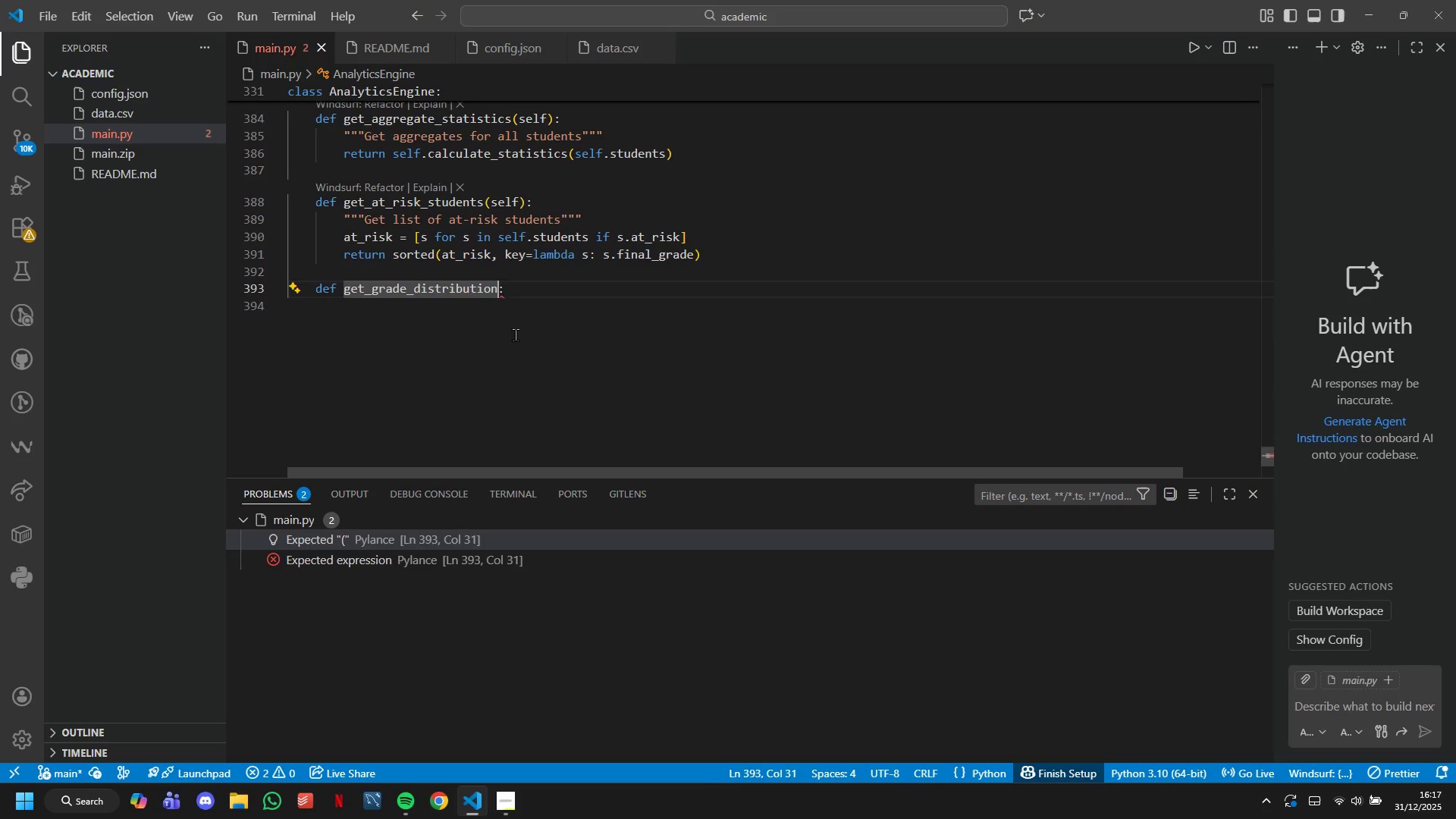 
type((self)
 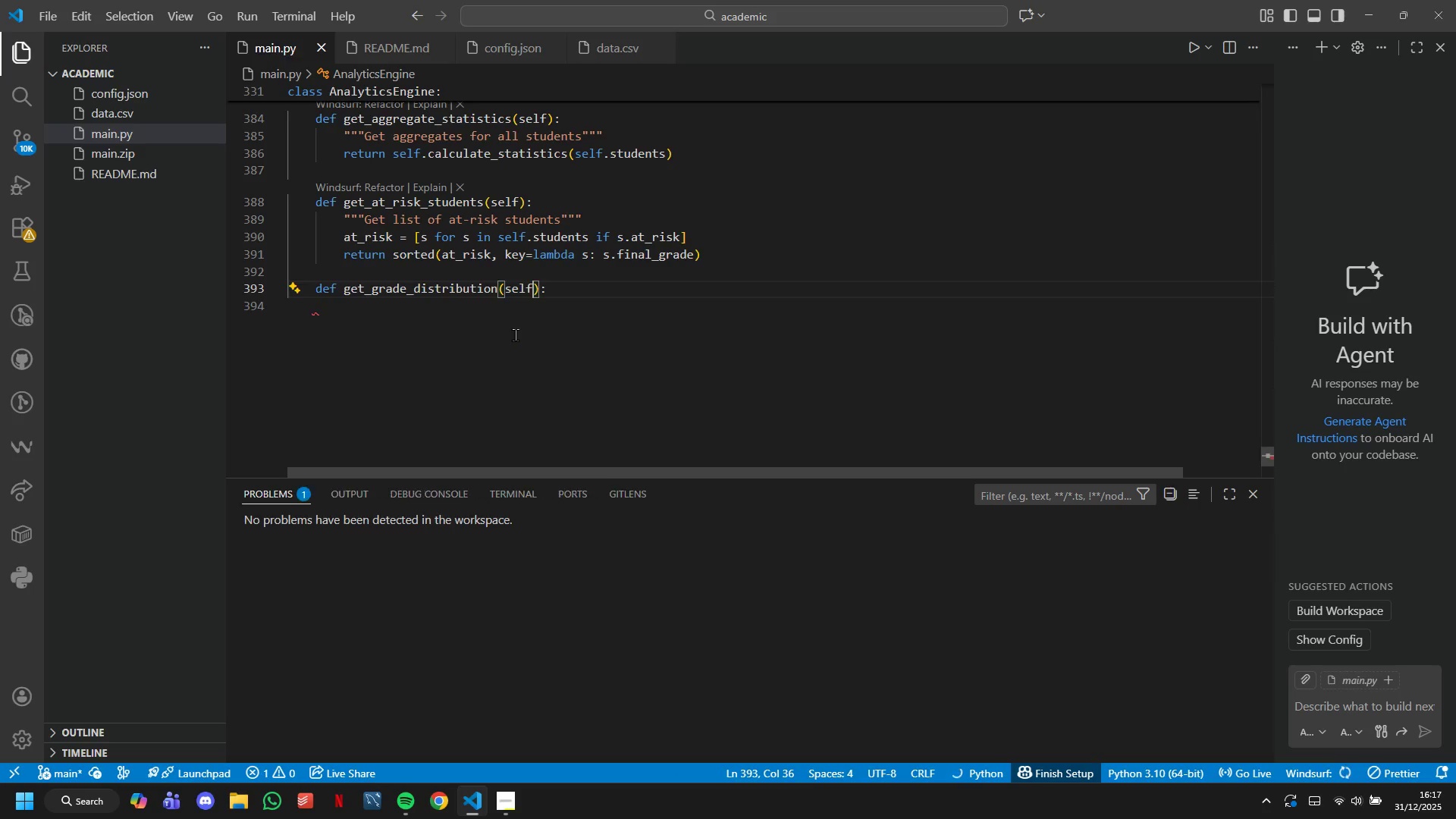 
key(ArrowRight)
 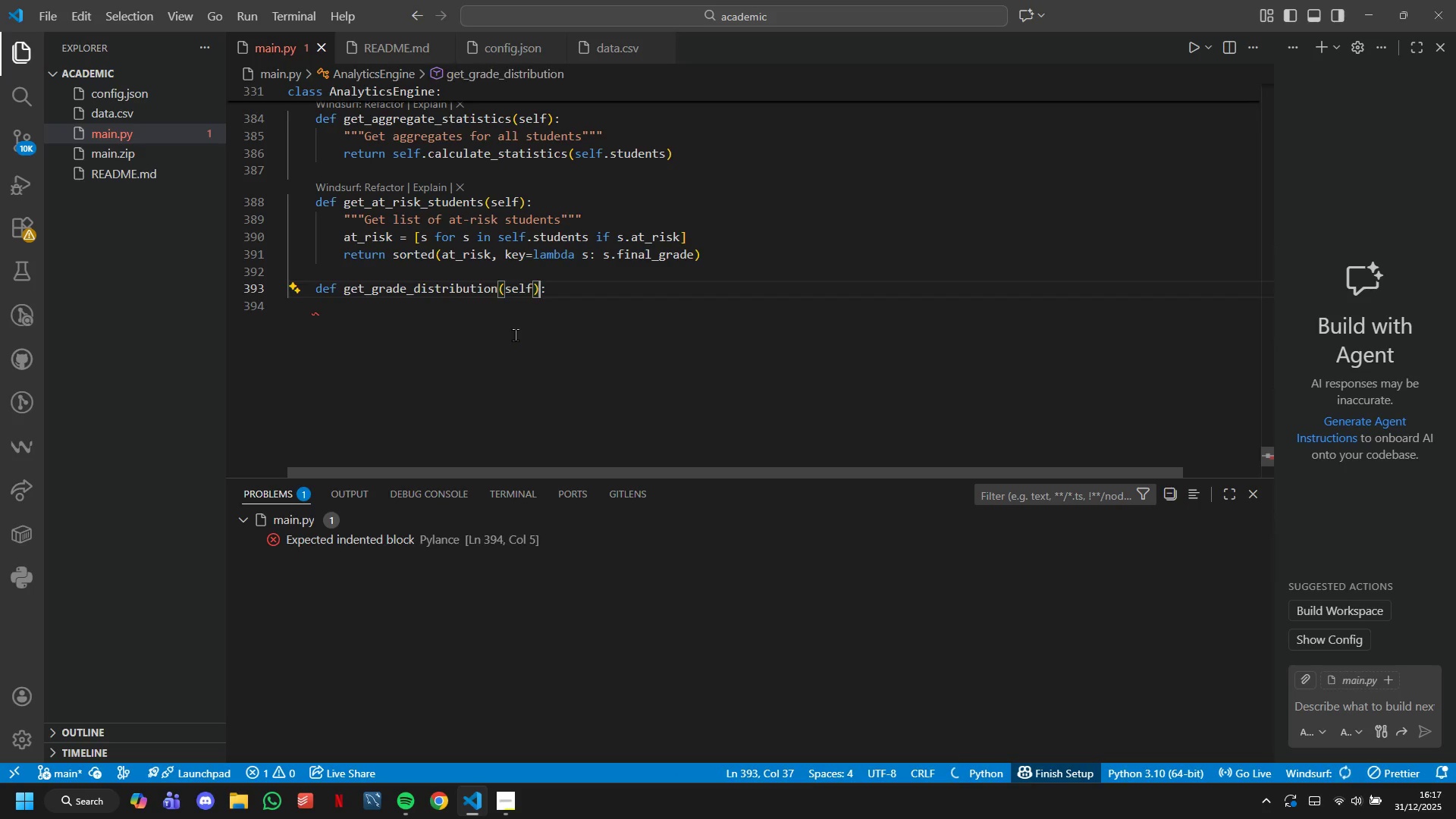 
key(ArrowRight)
 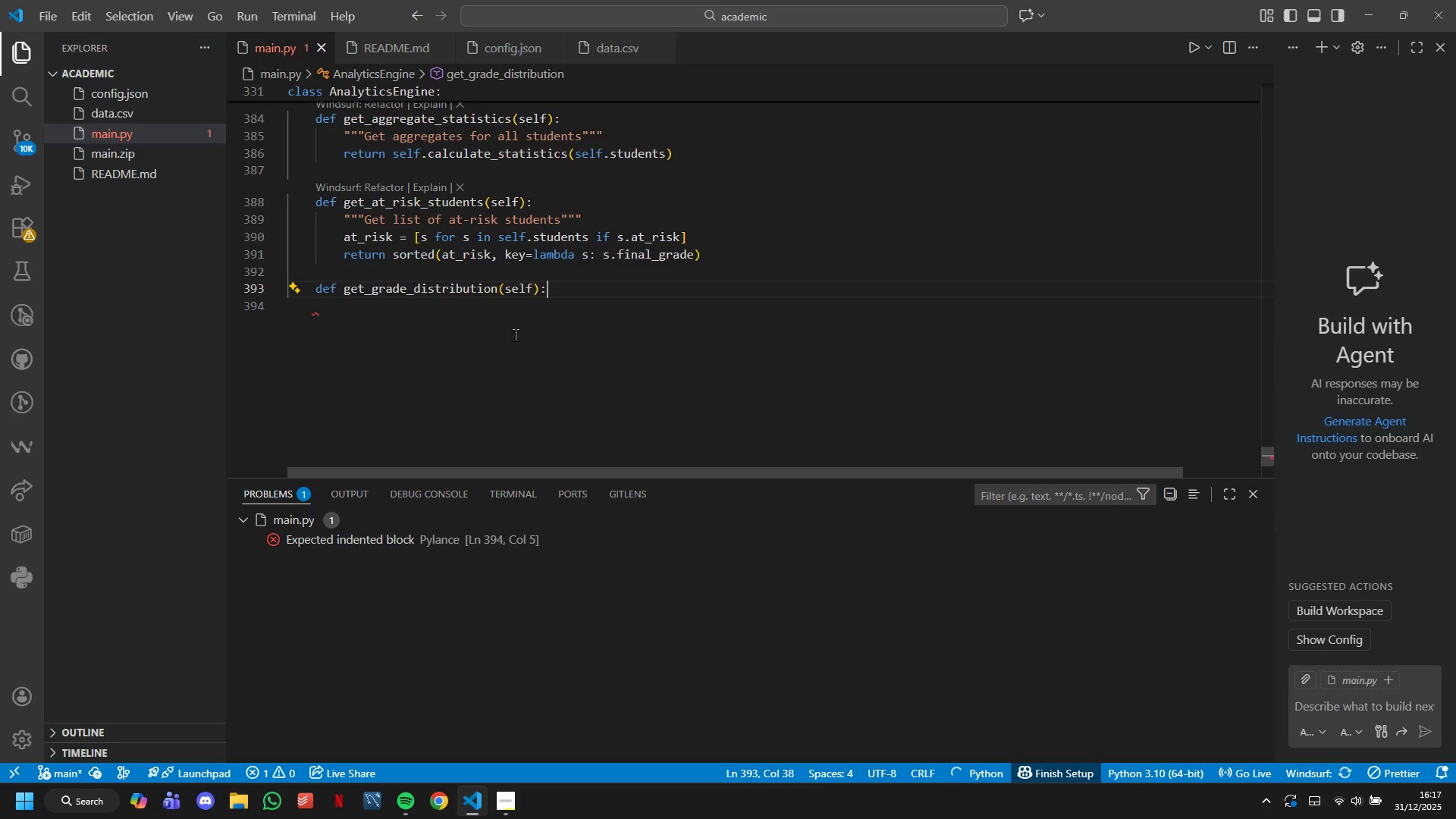 
key(Enter)
 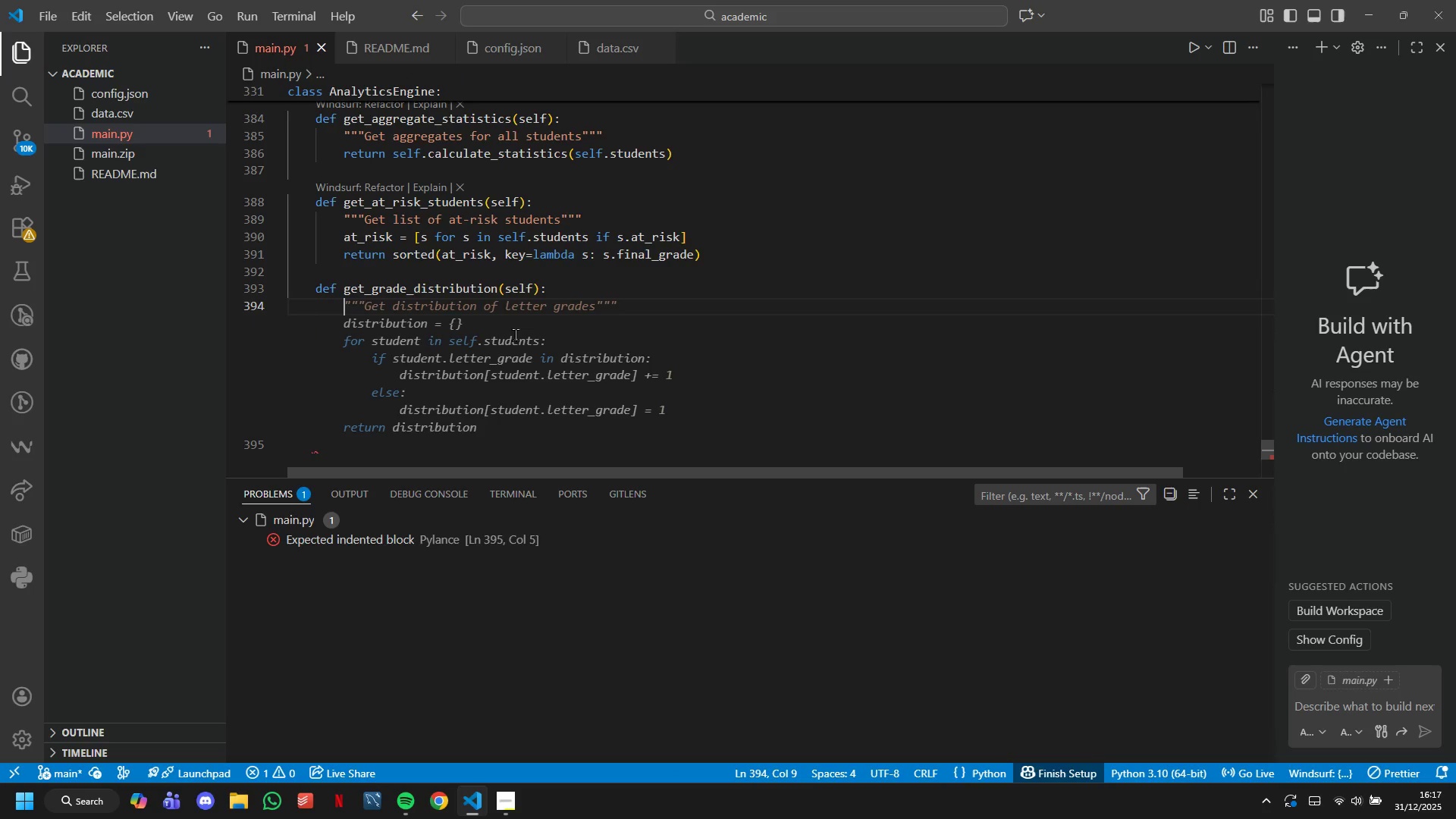 
type("""Calculate grade distribution)
 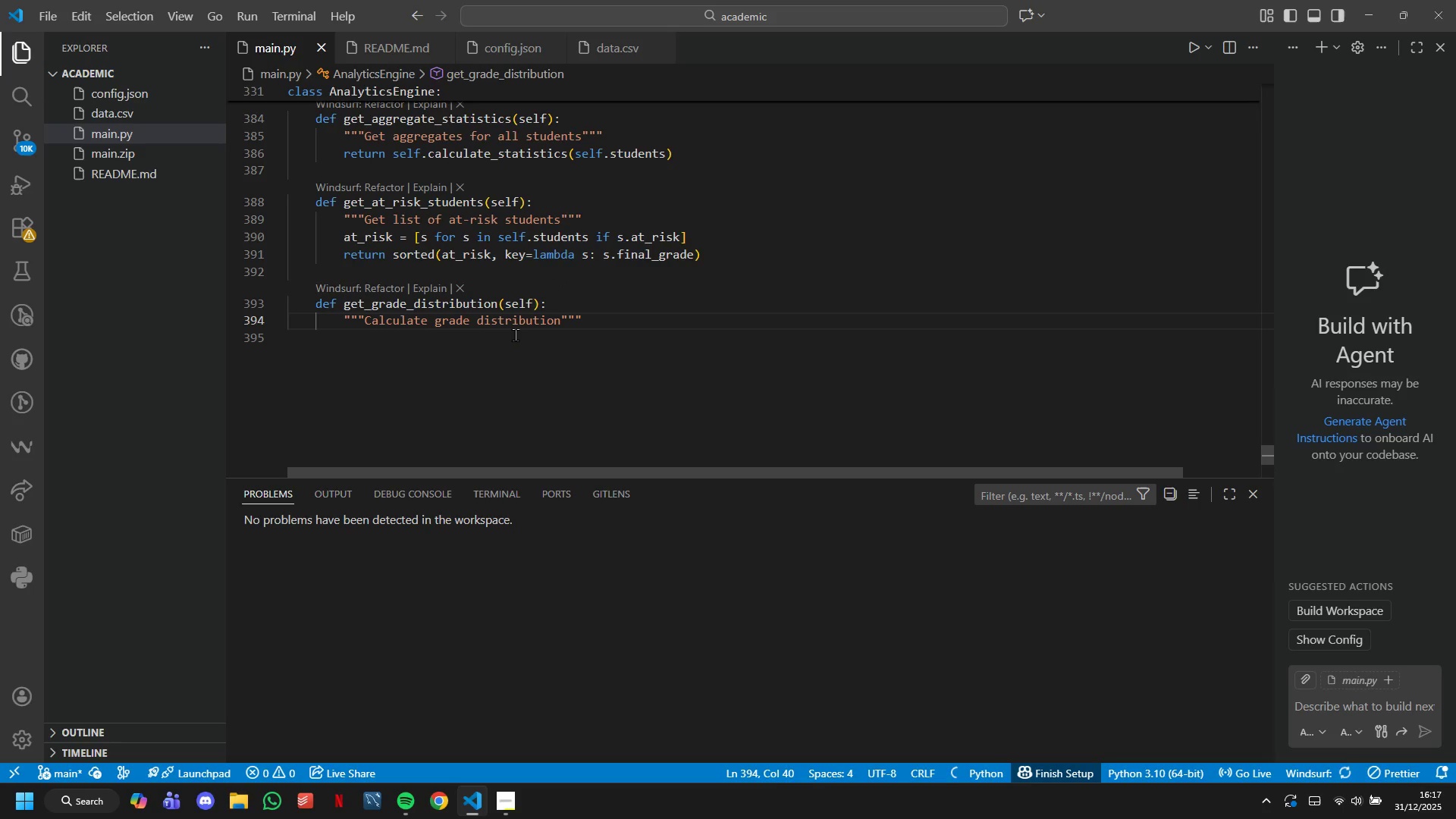 
key(ArrowRight)
 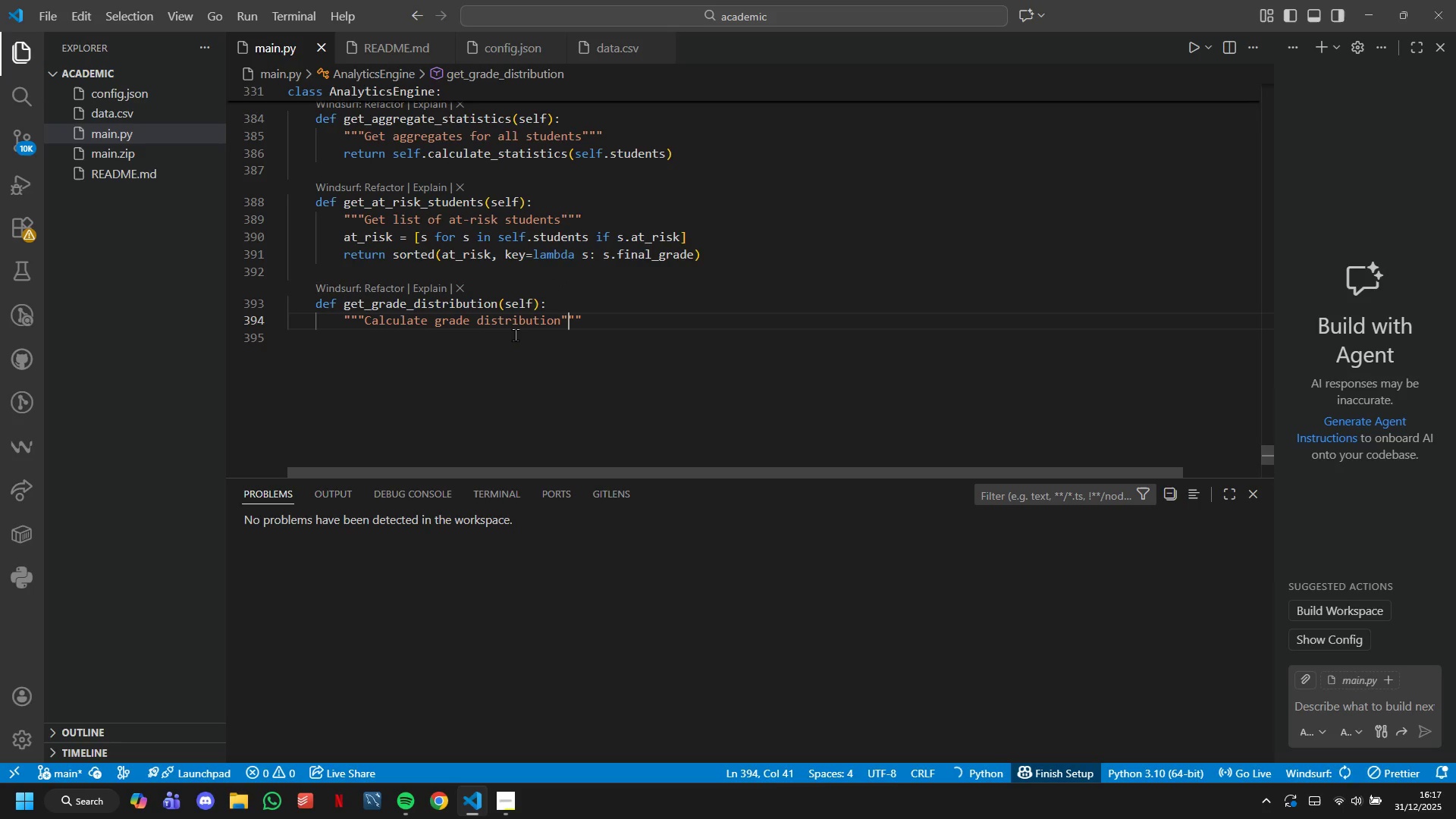 
key(ArrowRight)
 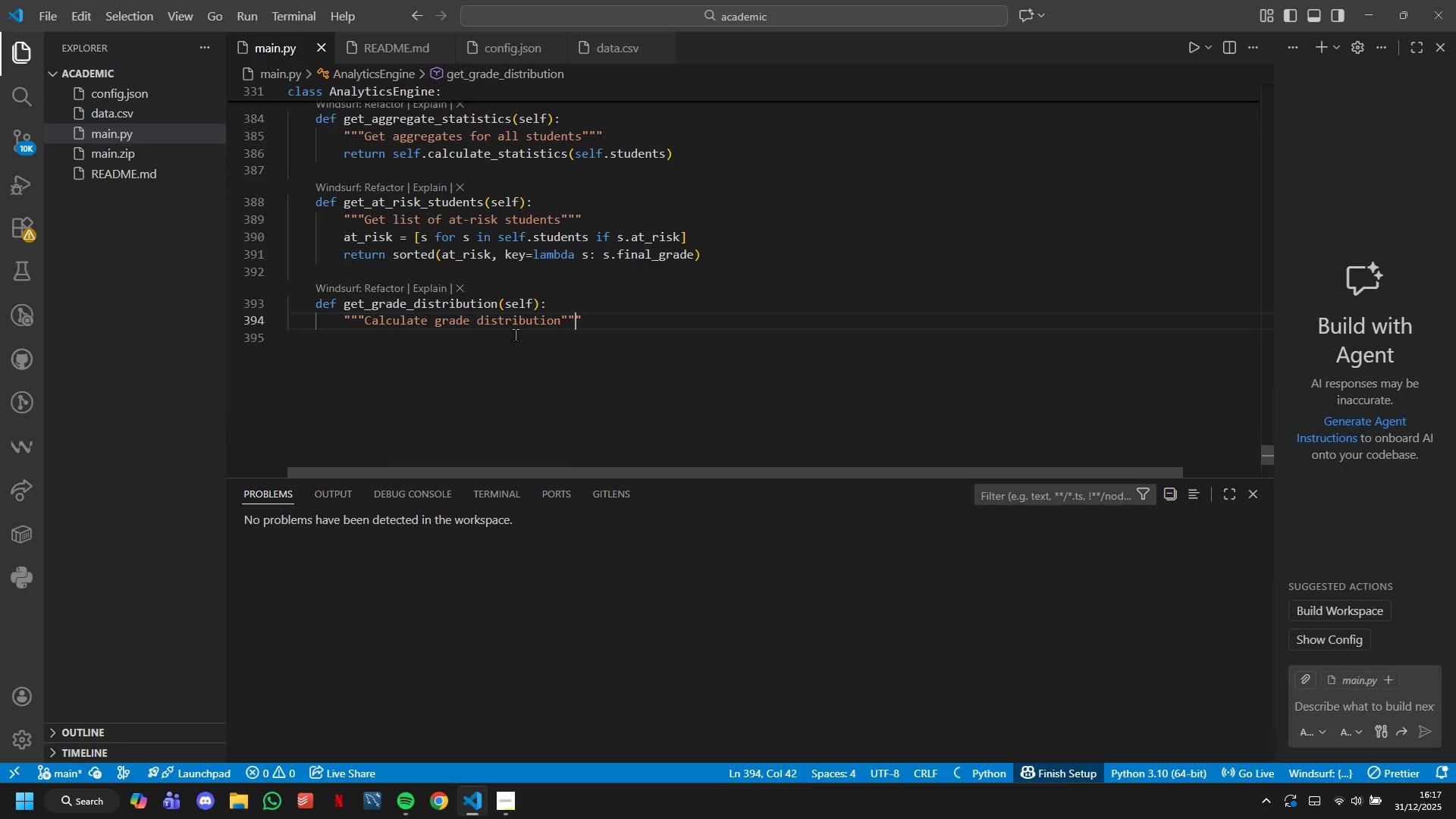 
key(ArrowRight)
 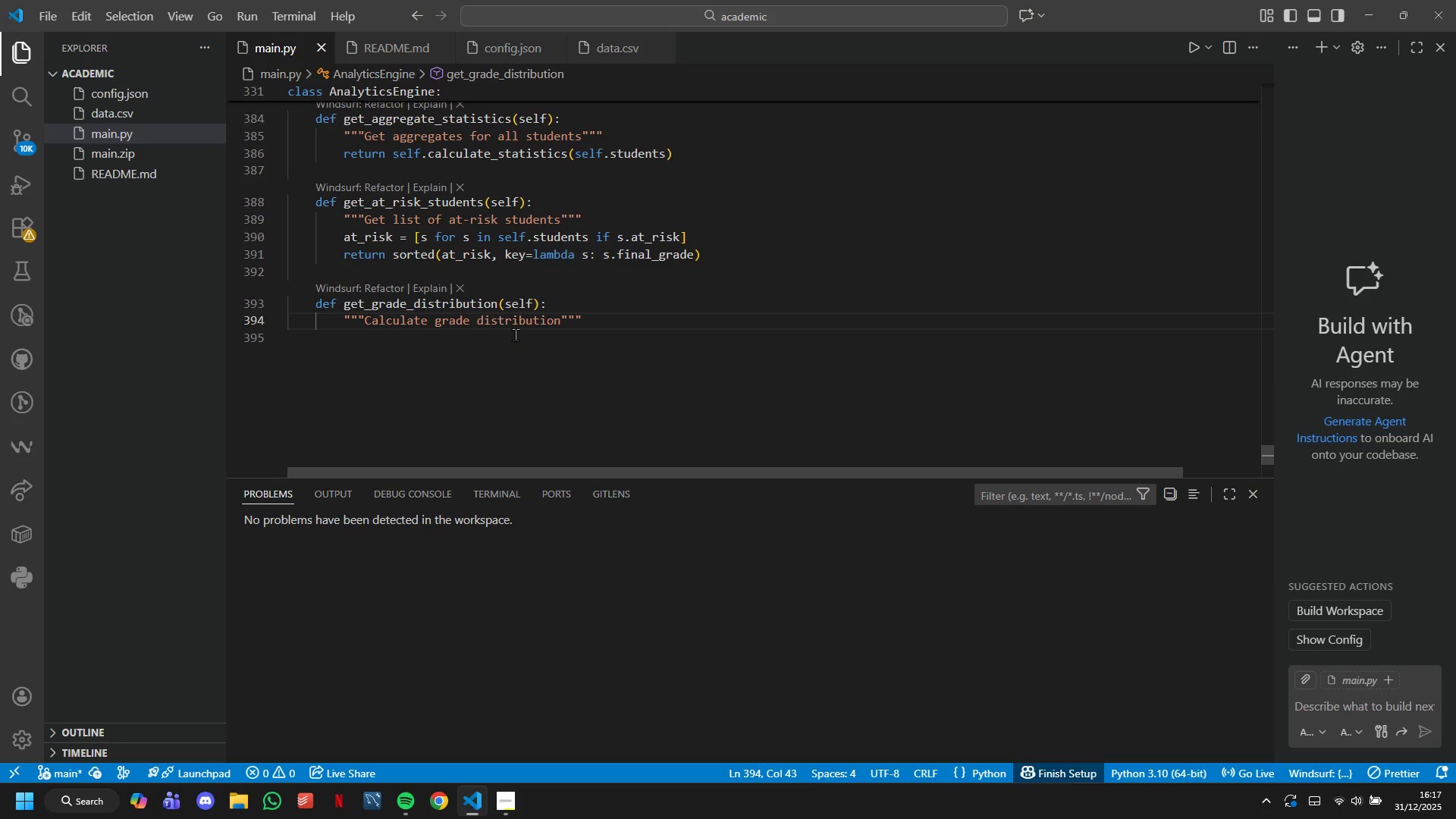 
key(Enter)
 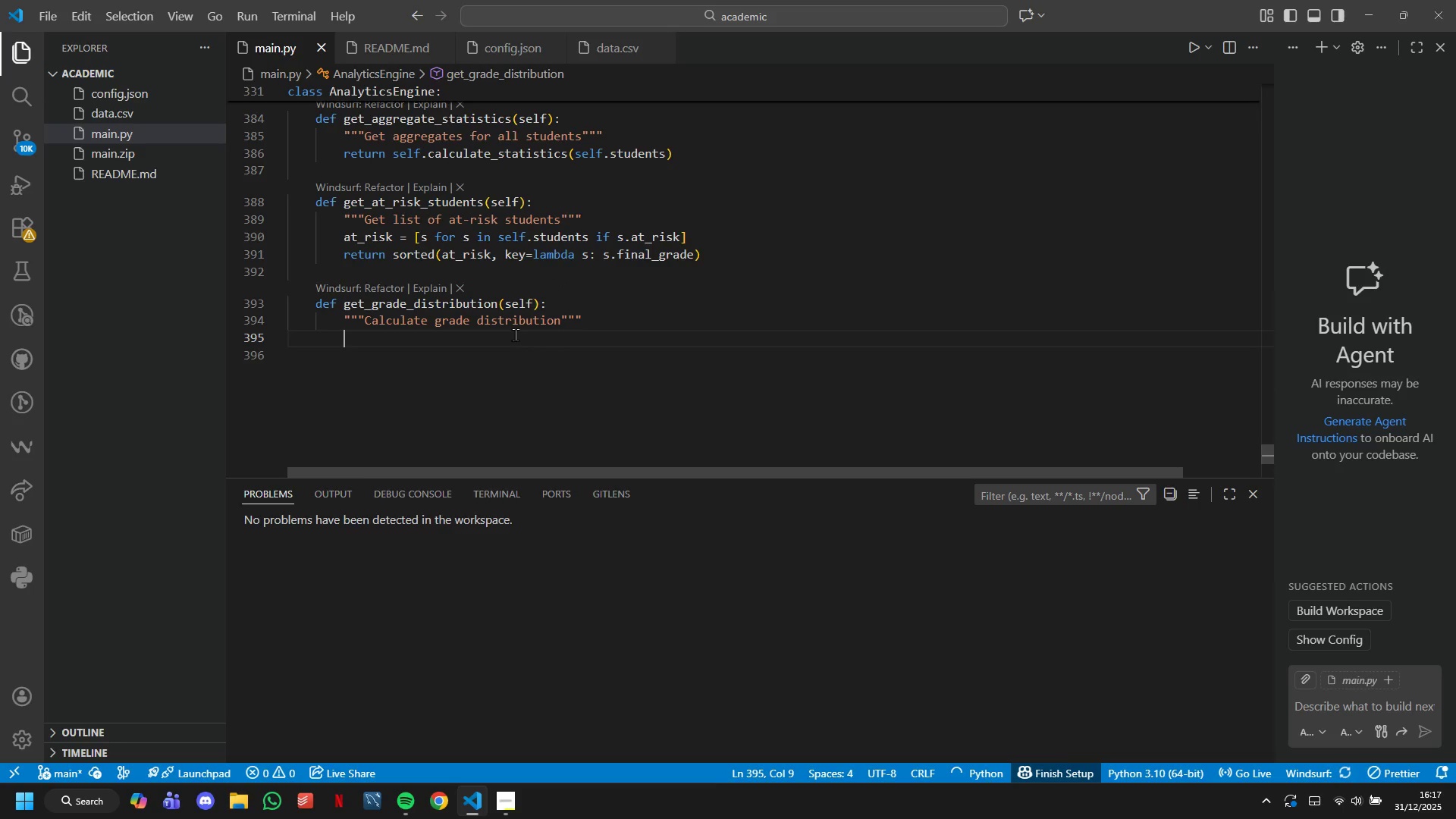 
type(distribution = {)
 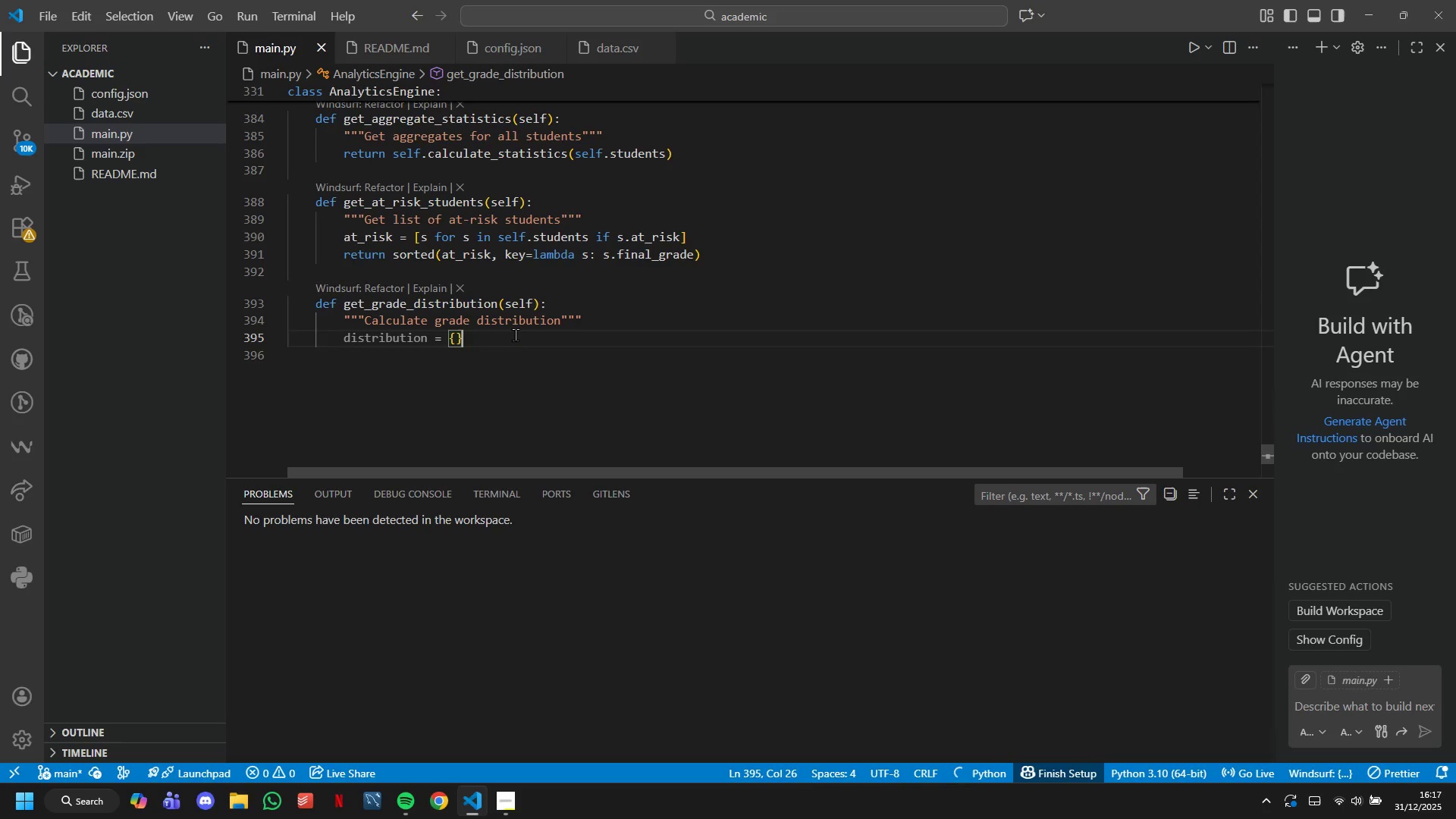 
 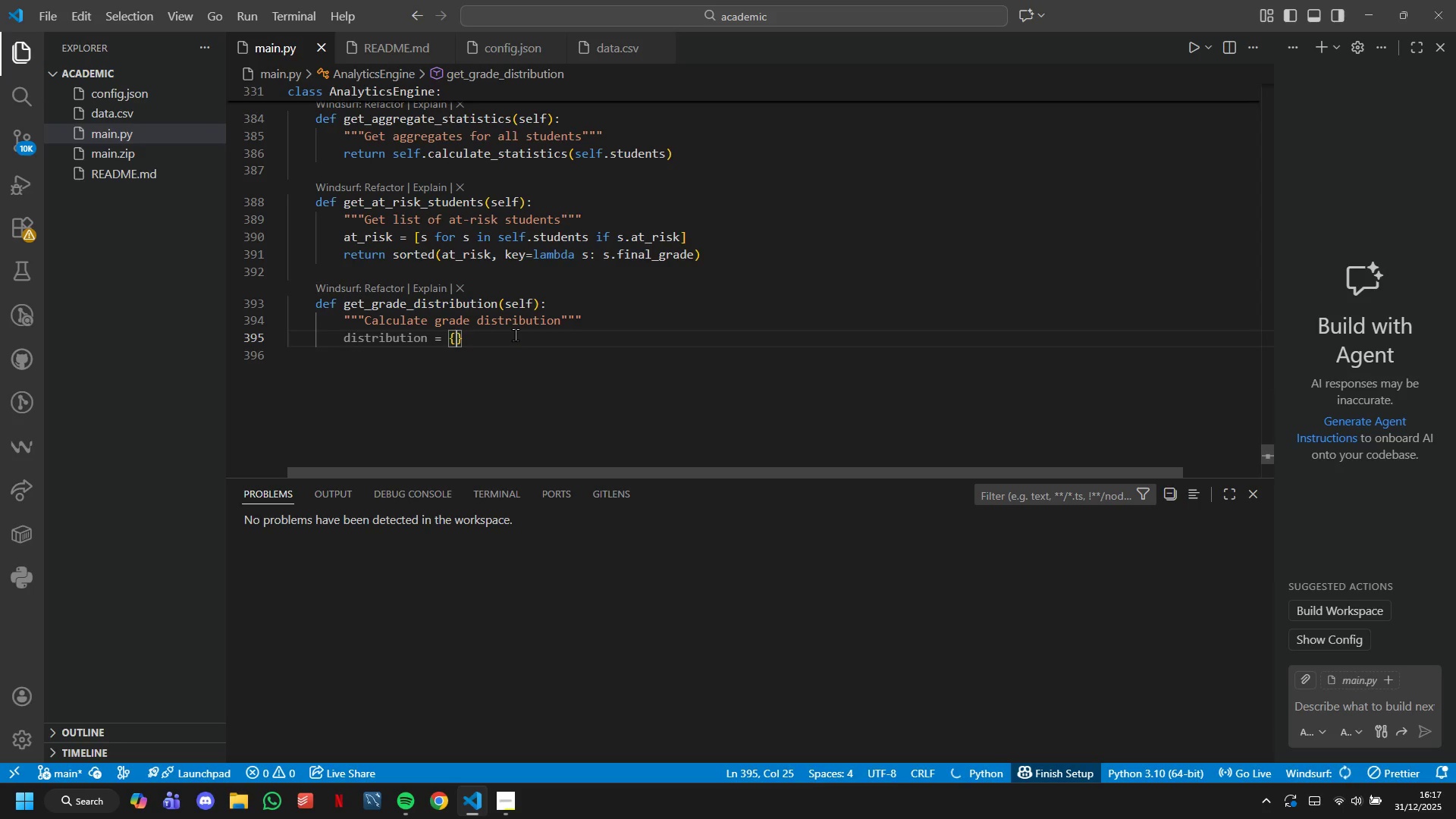 
key(ArrowRight)
 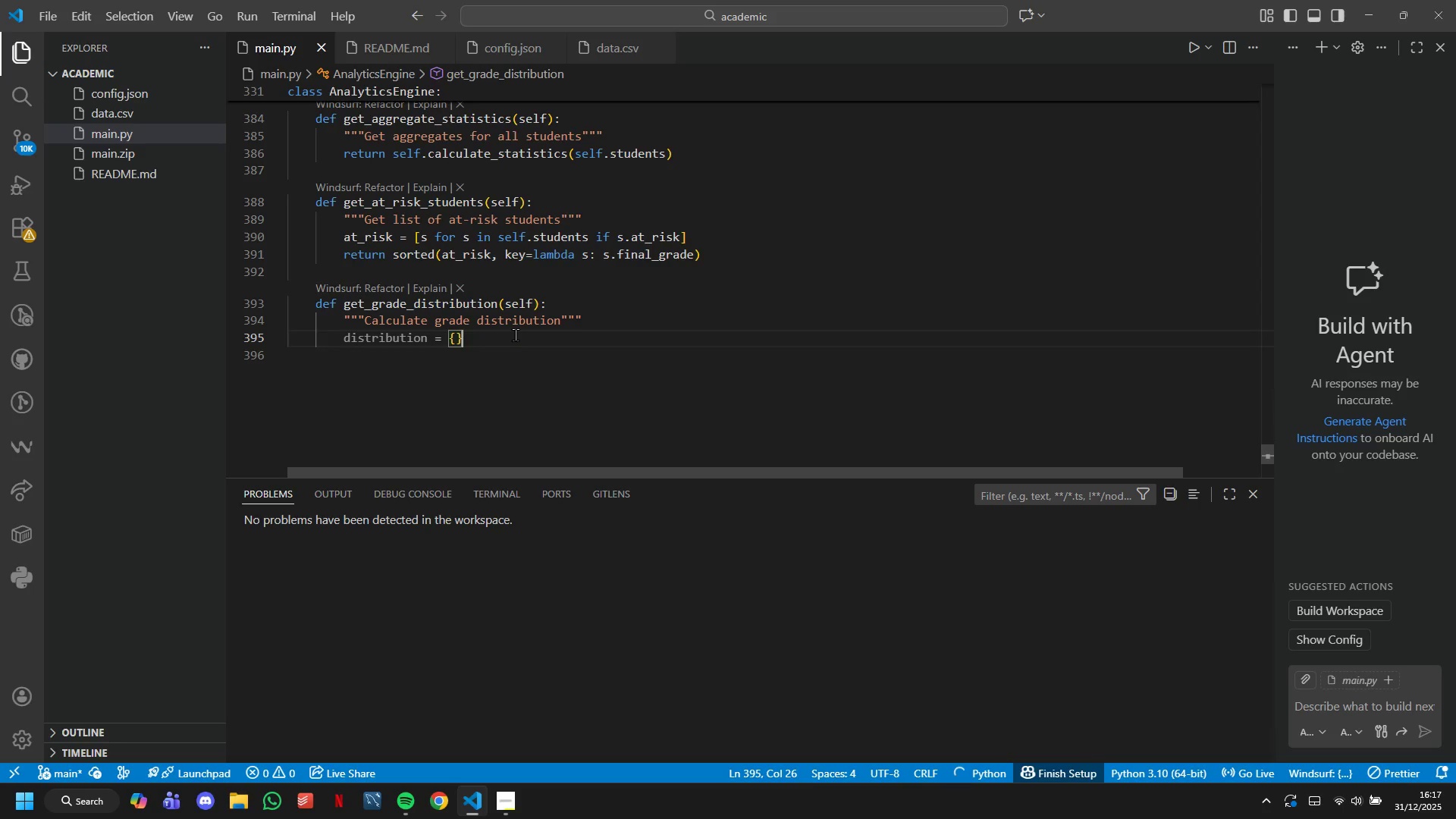 
key(Enter)
 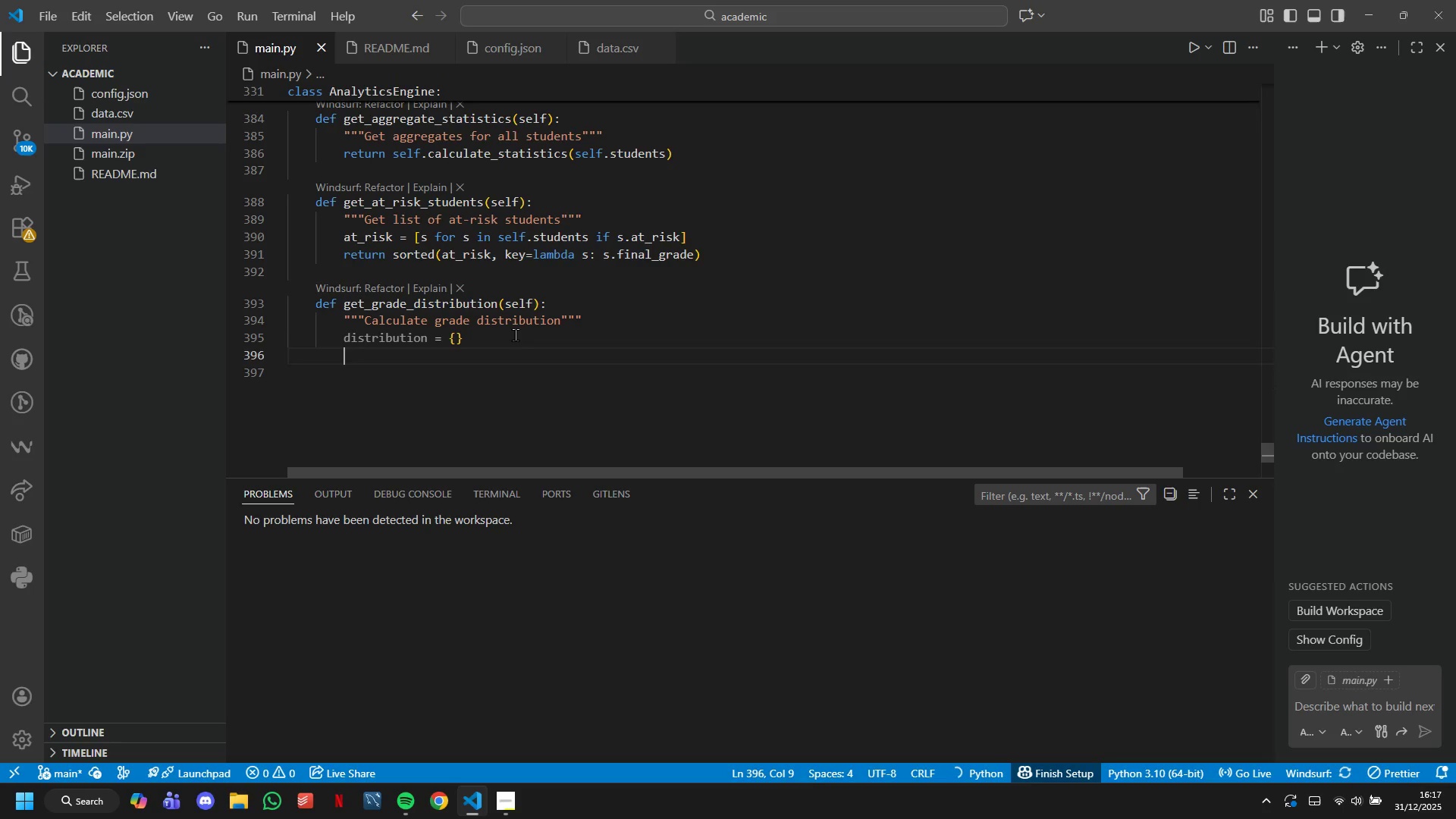 
key(Enter)
 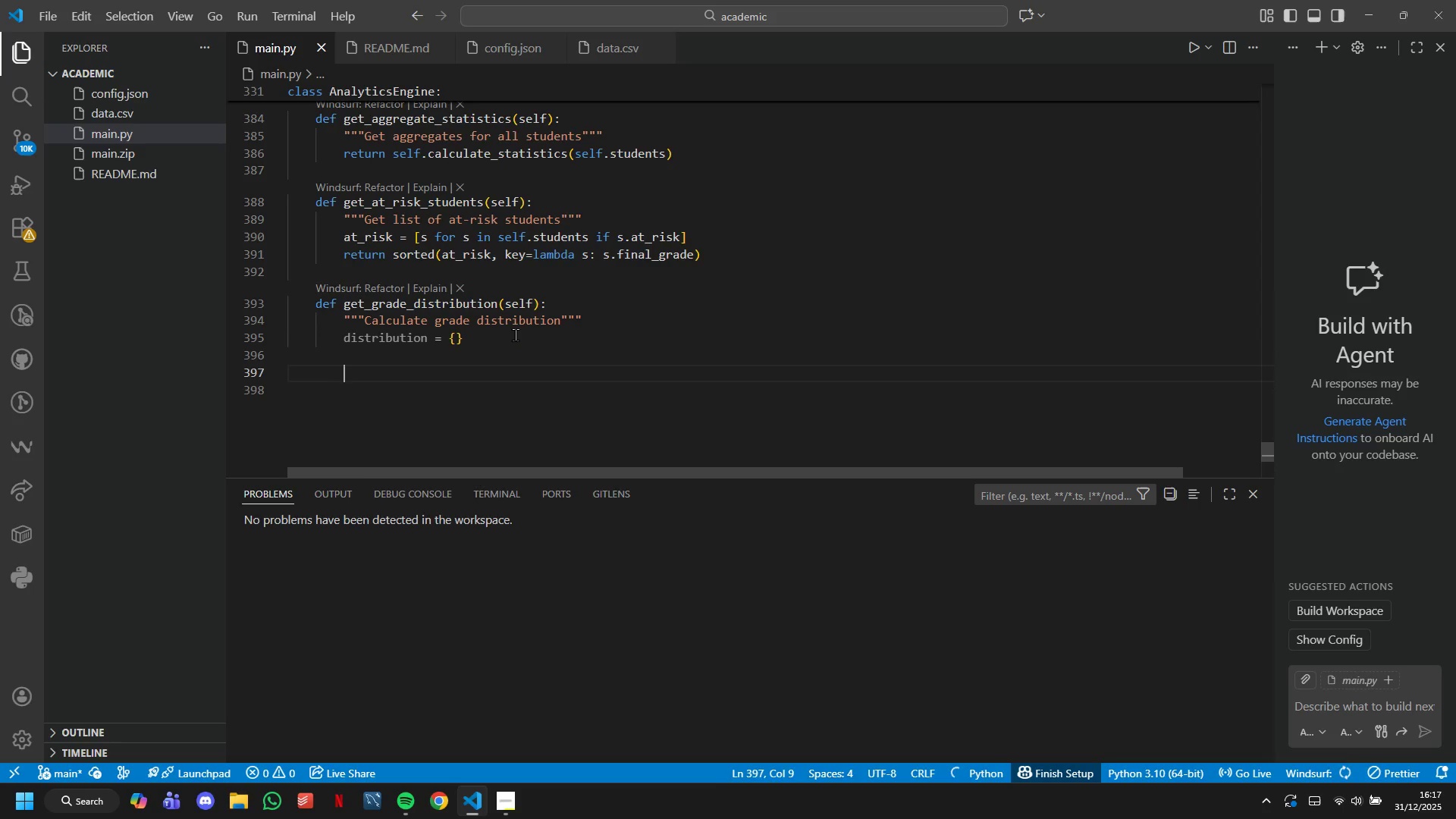 
type(for std)
key(Backspace)
type(udent in self.students:)
 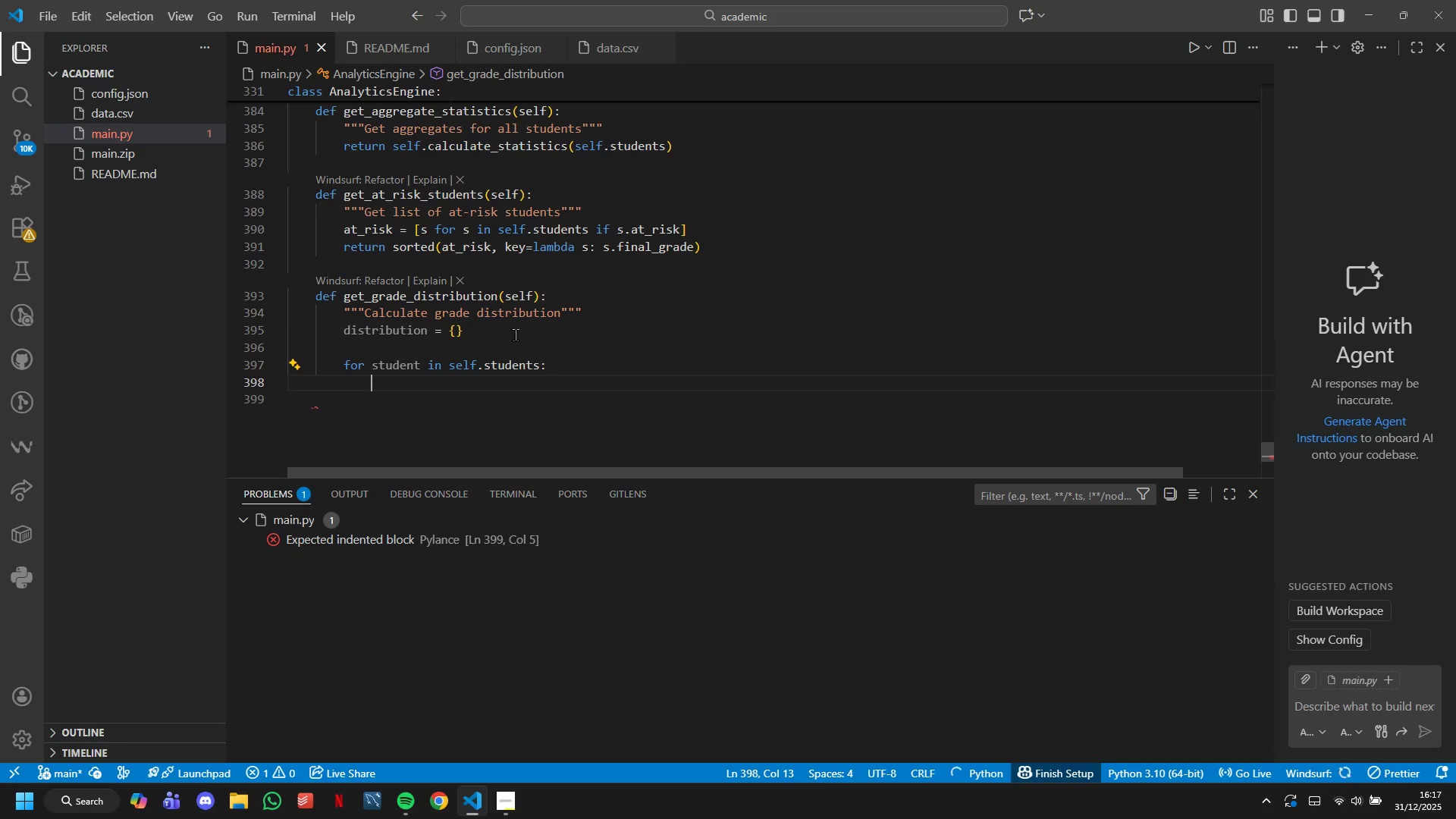 
 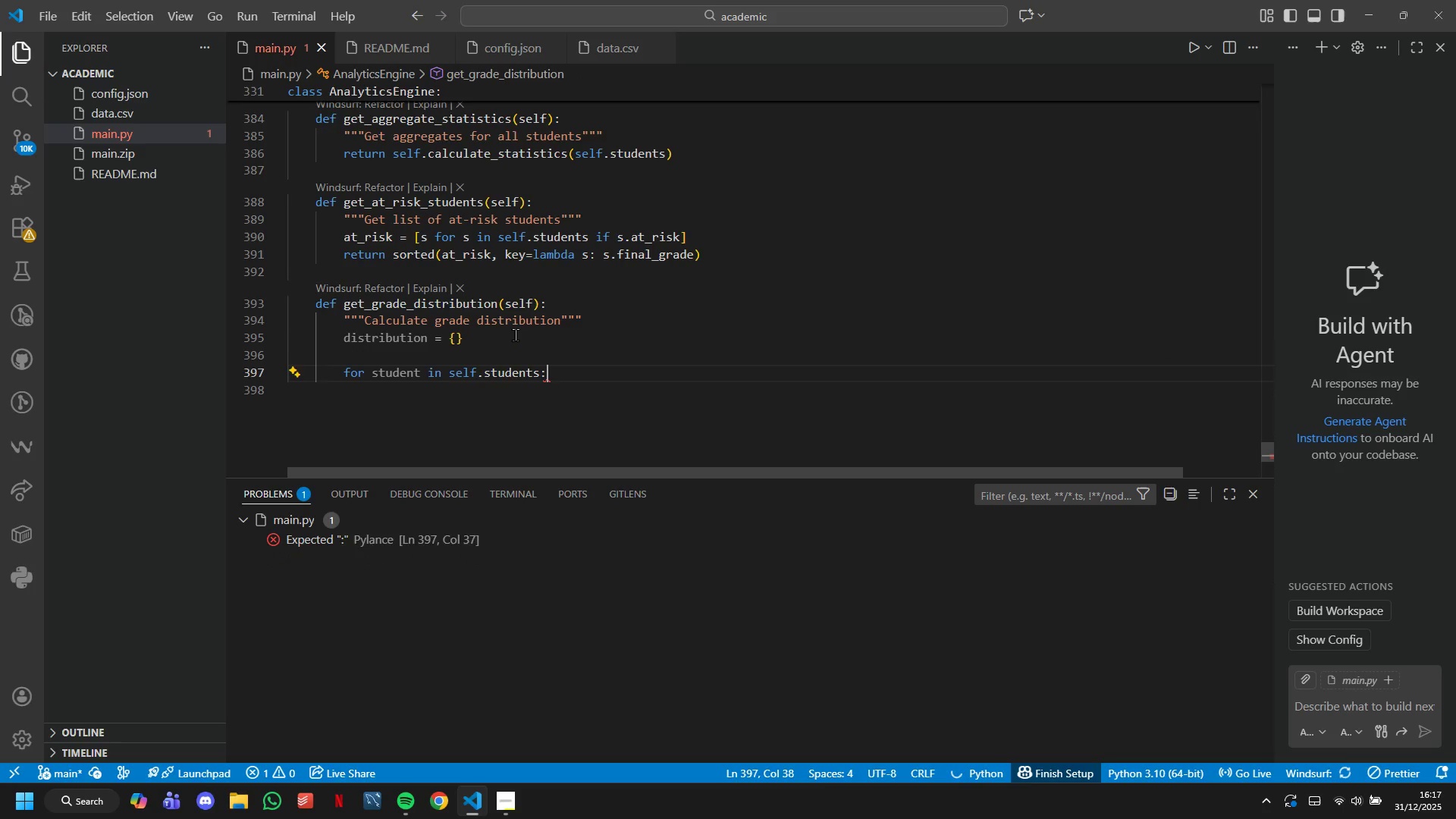 
key(Enter)
 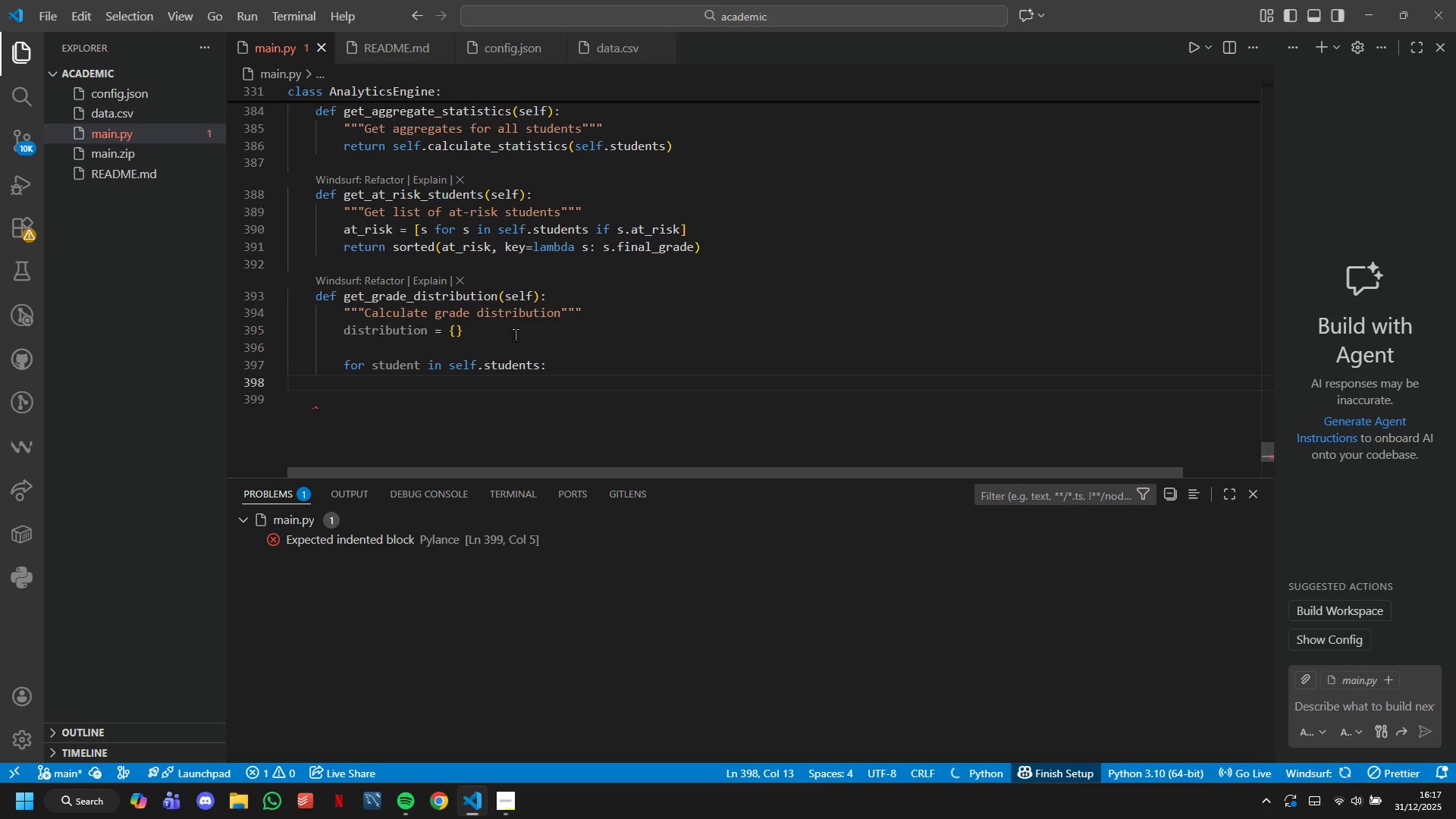 
type(letter = student.letter_grade)
 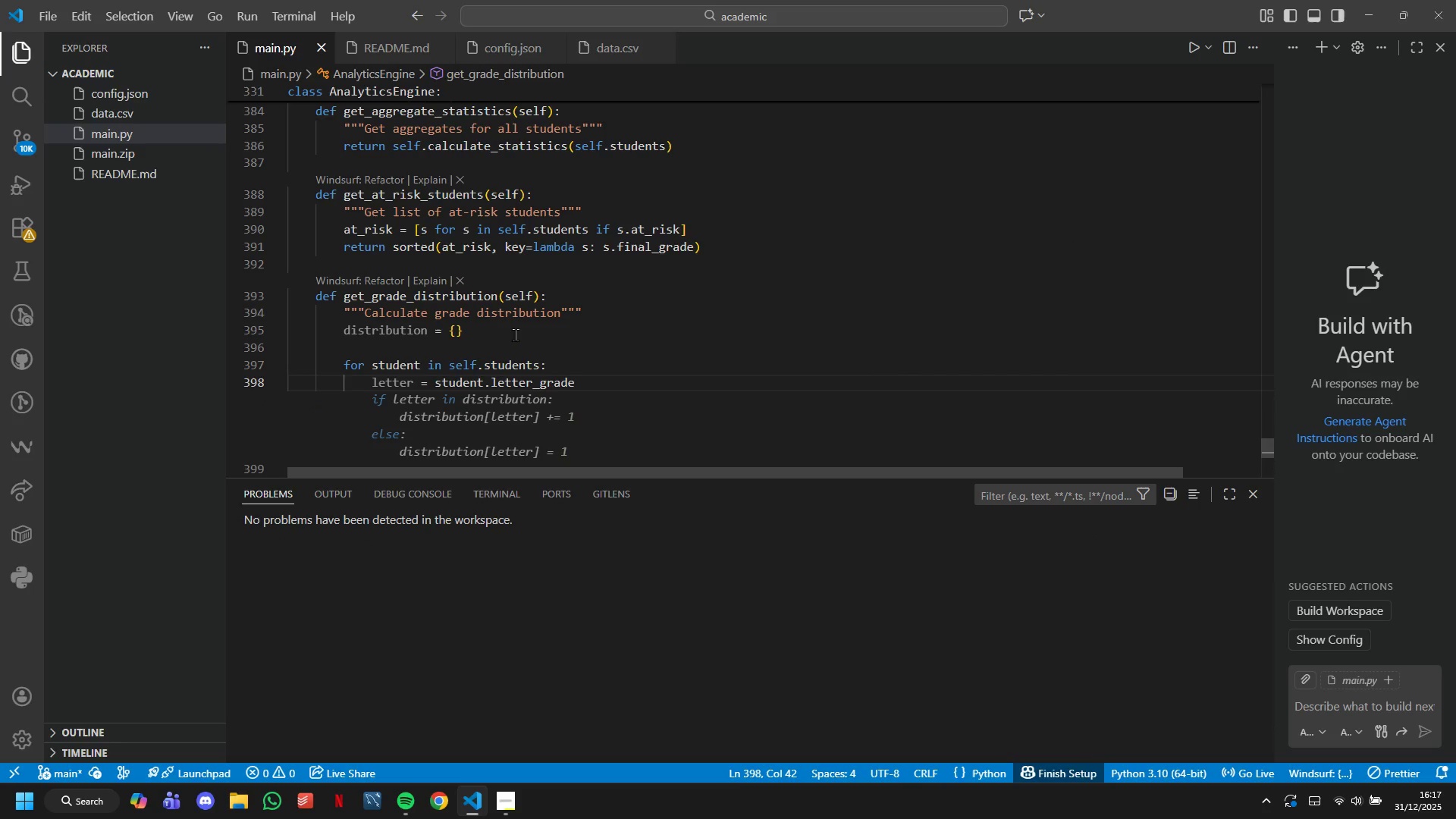 
key(Enter)
 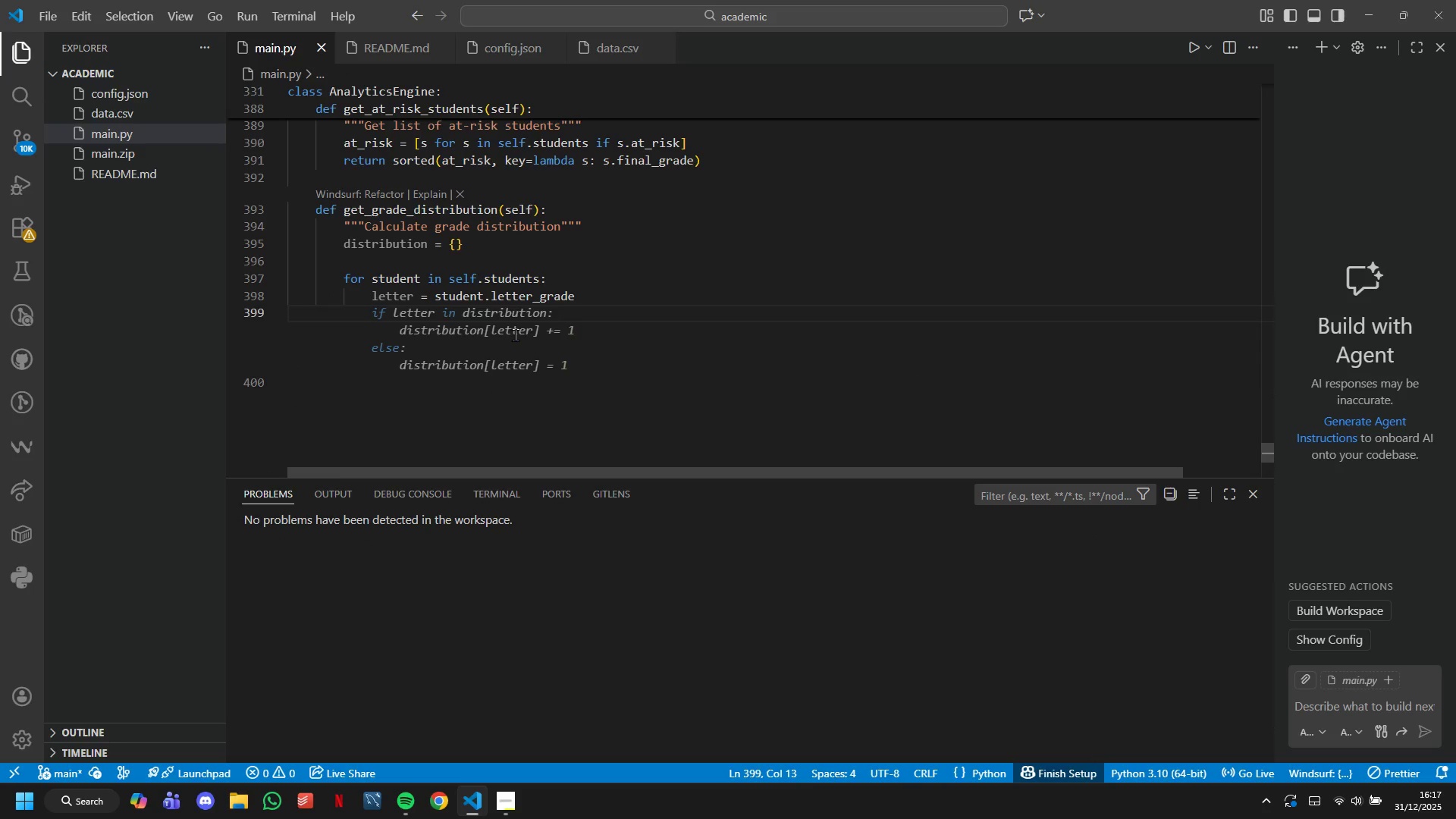 
type(distribution[;)
key(Backspace)
type(letter)
 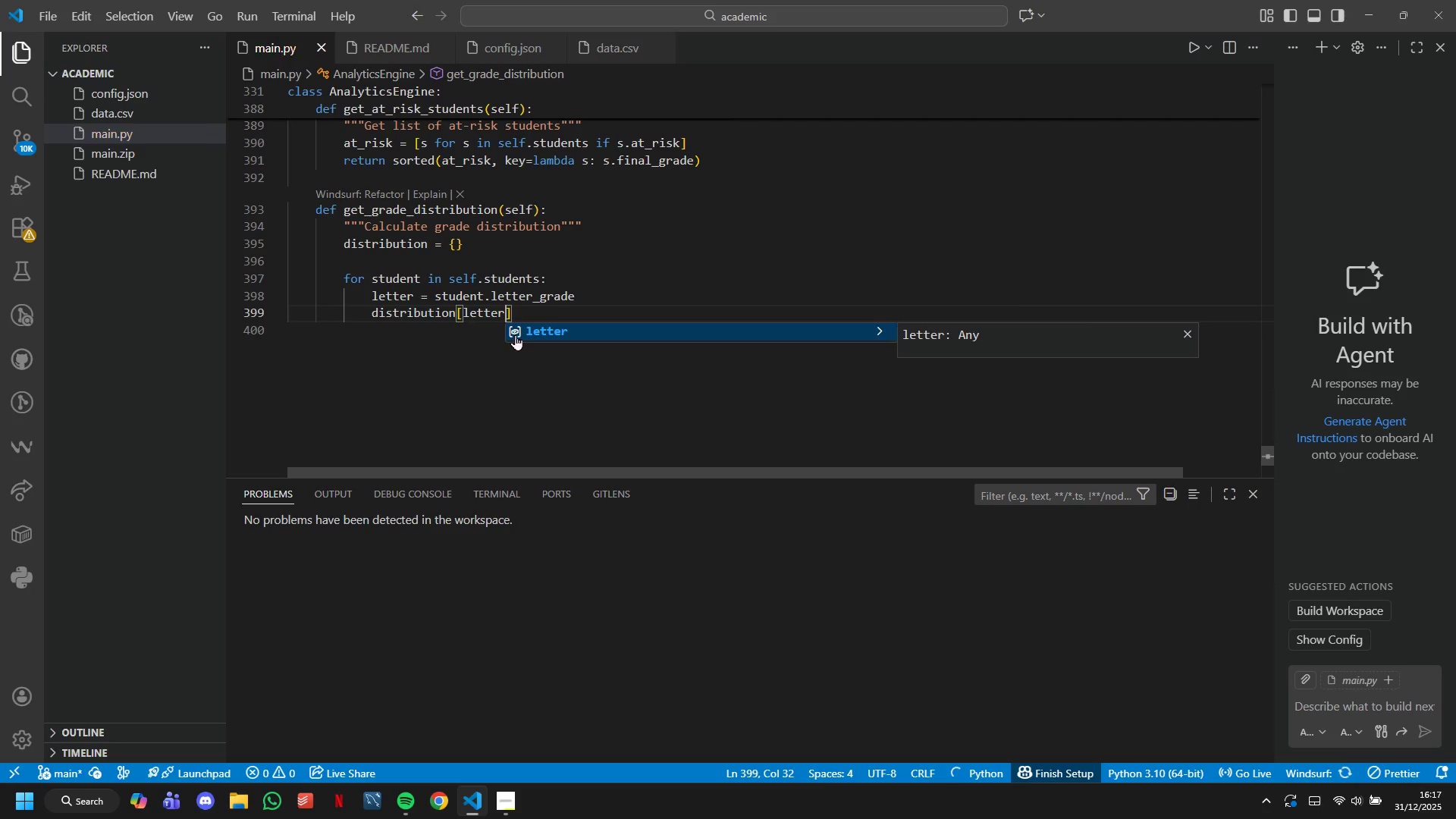 
key(ArrowRight)
 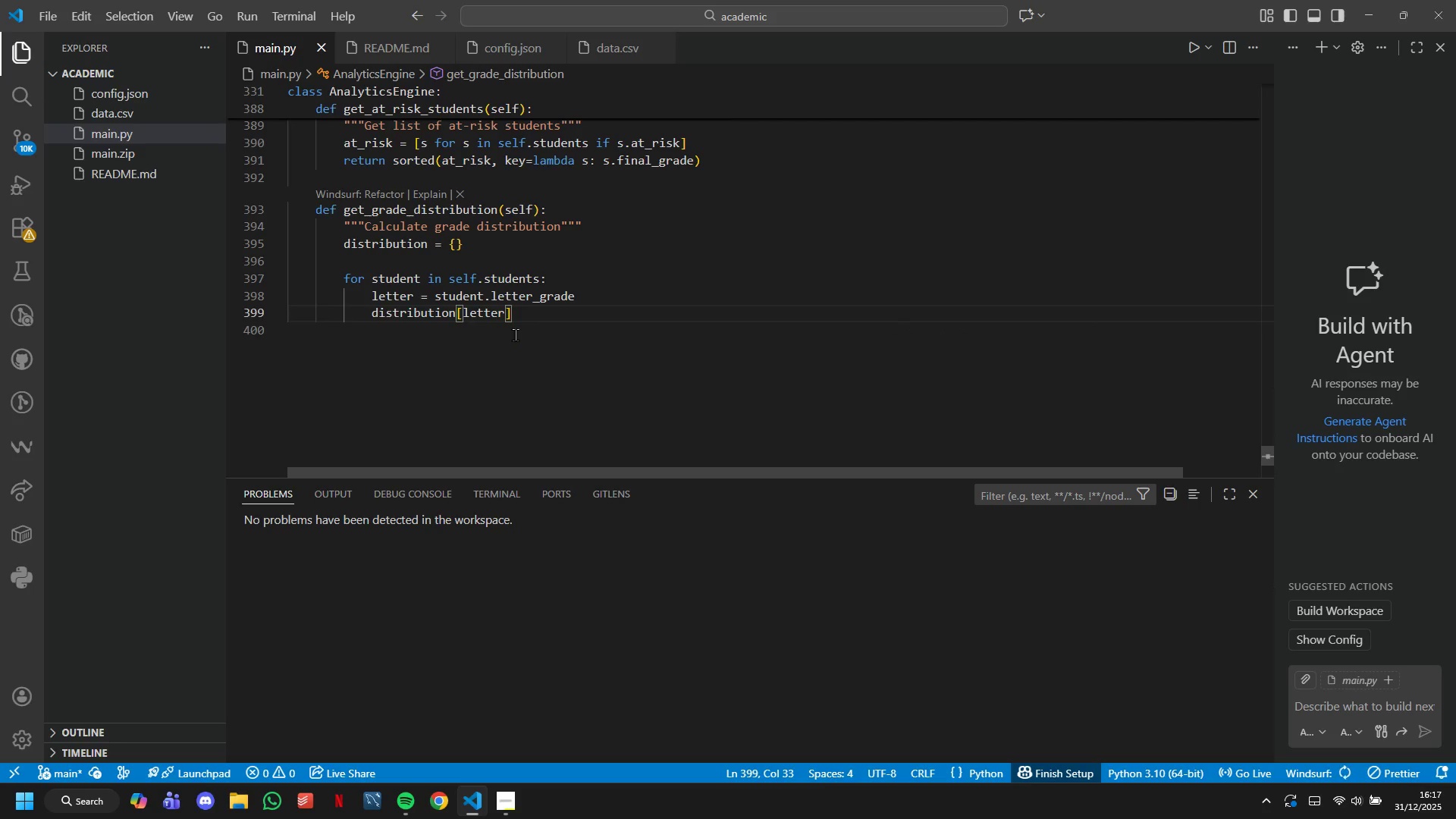 
type( = distribution.get)
 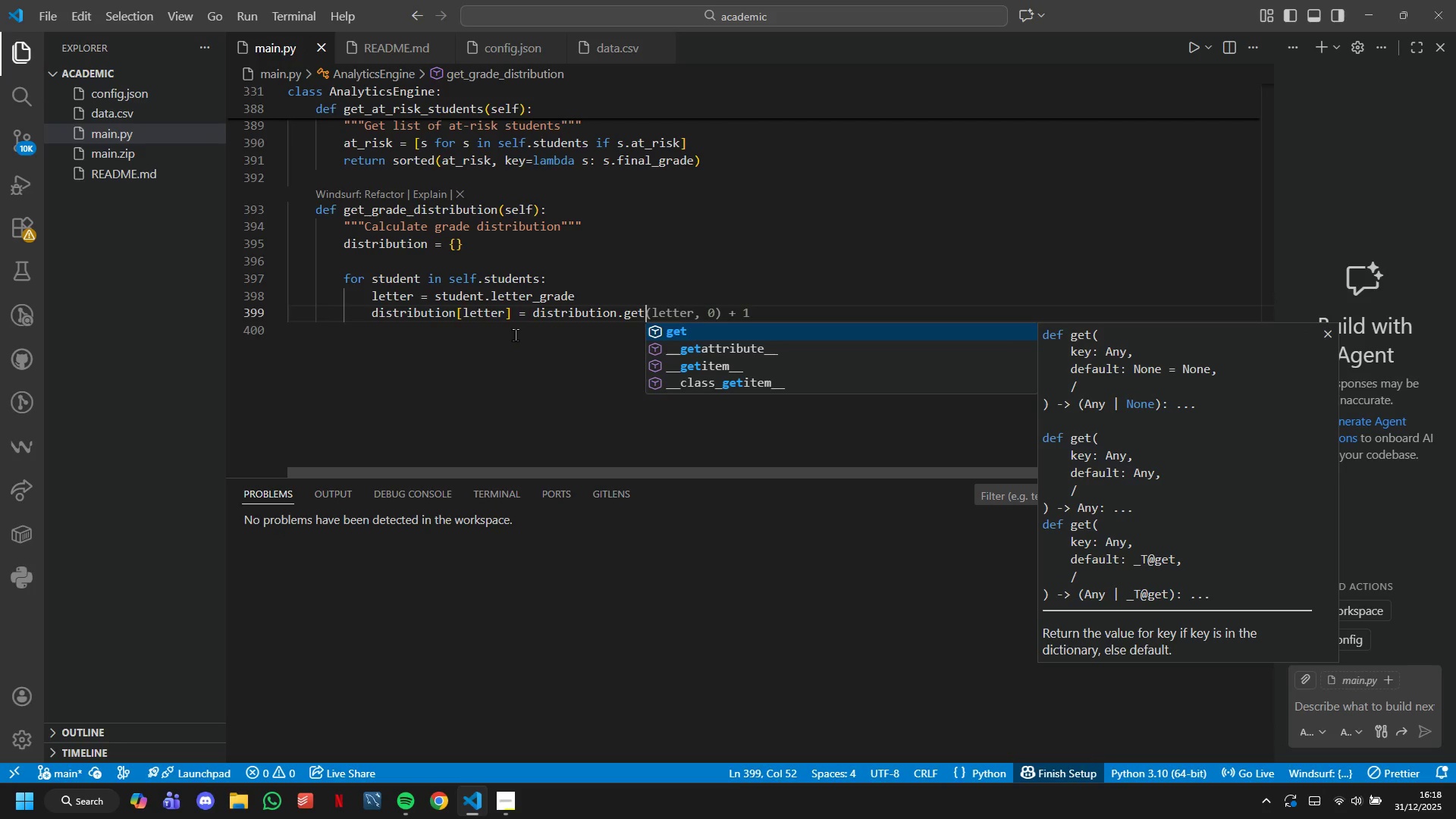 
wait(9.39)
 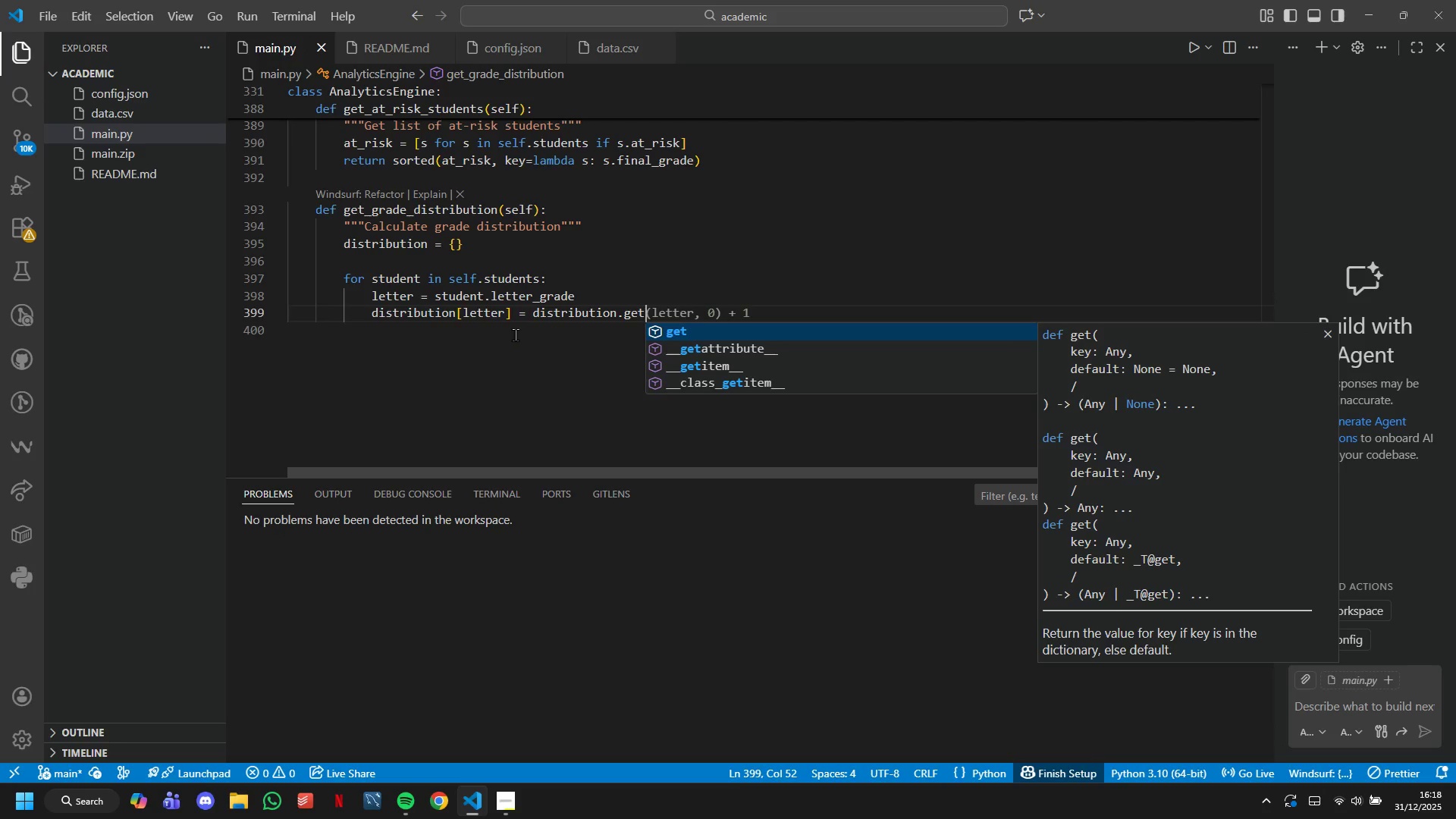 
key(Tab)
 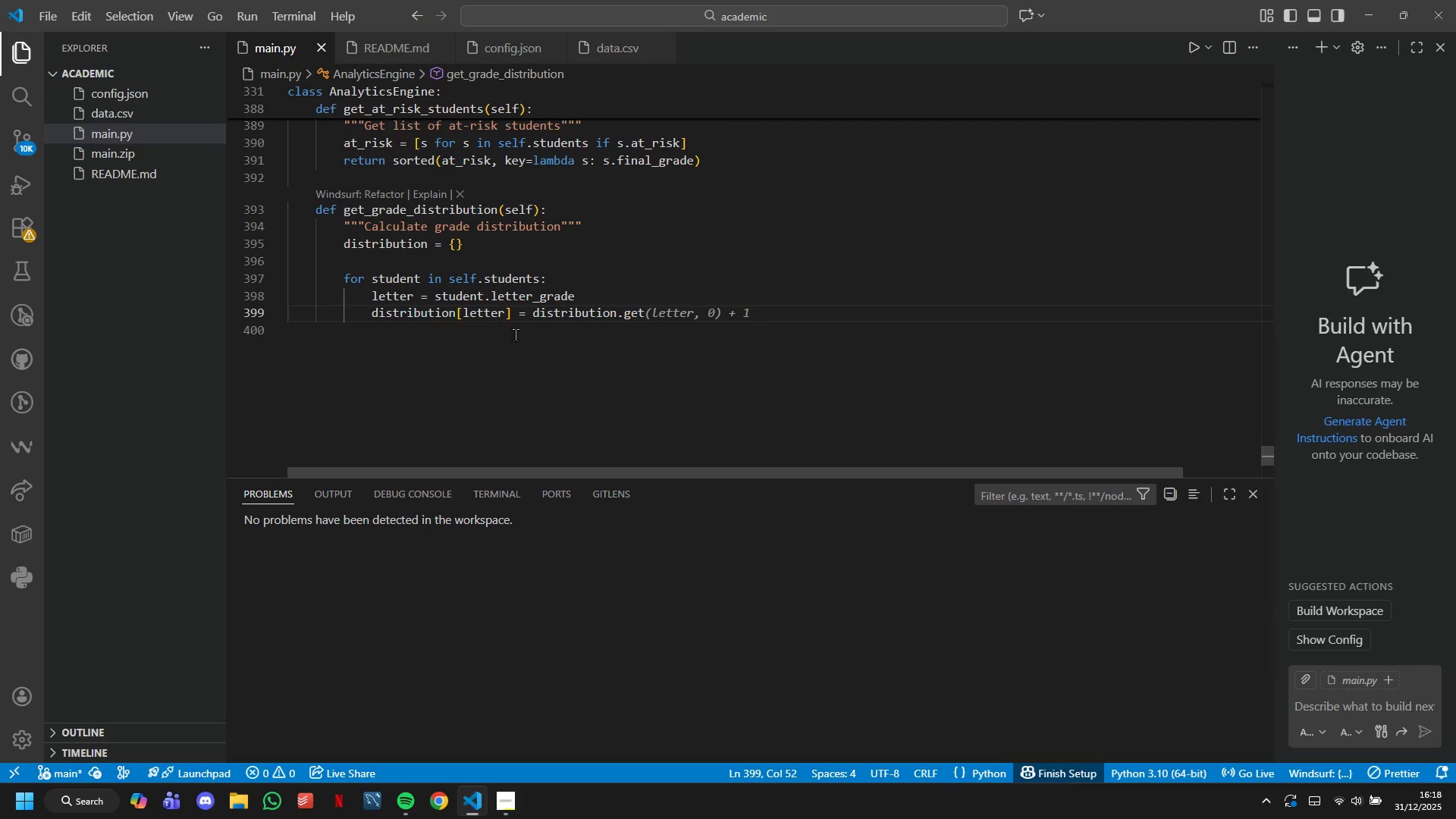 
key(Tab)
 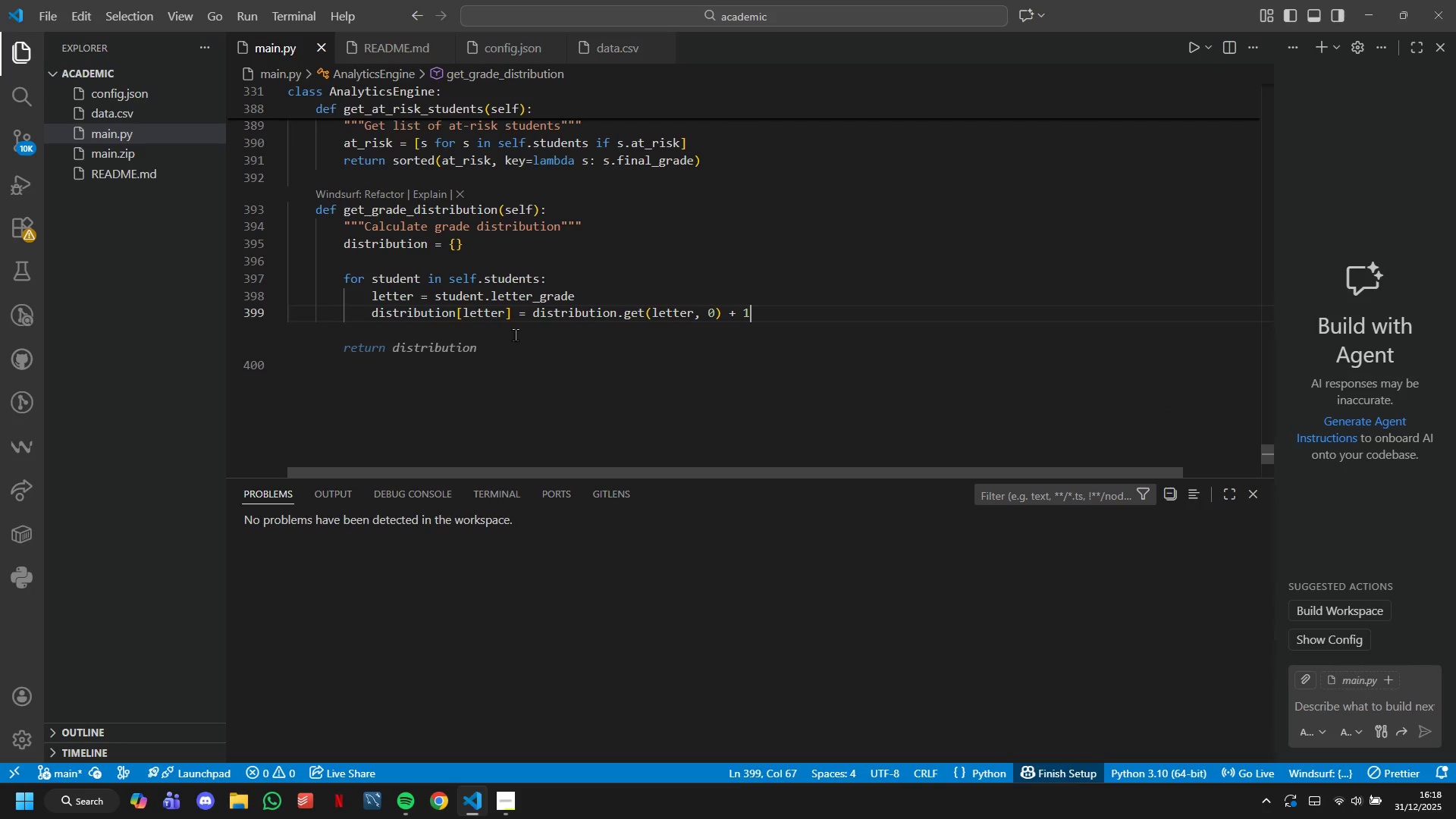 
key(Tab)
 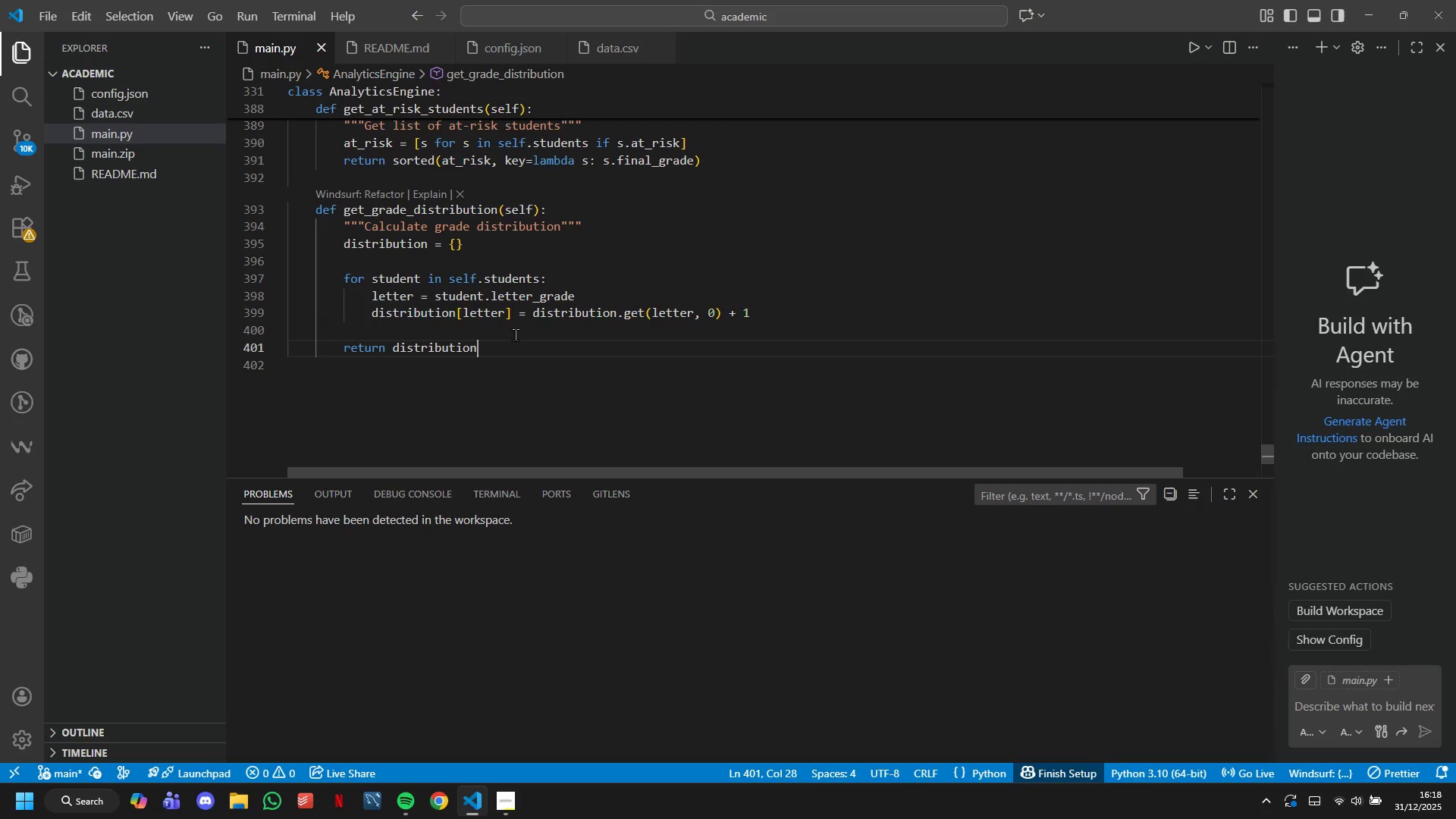 
key(Enter)
 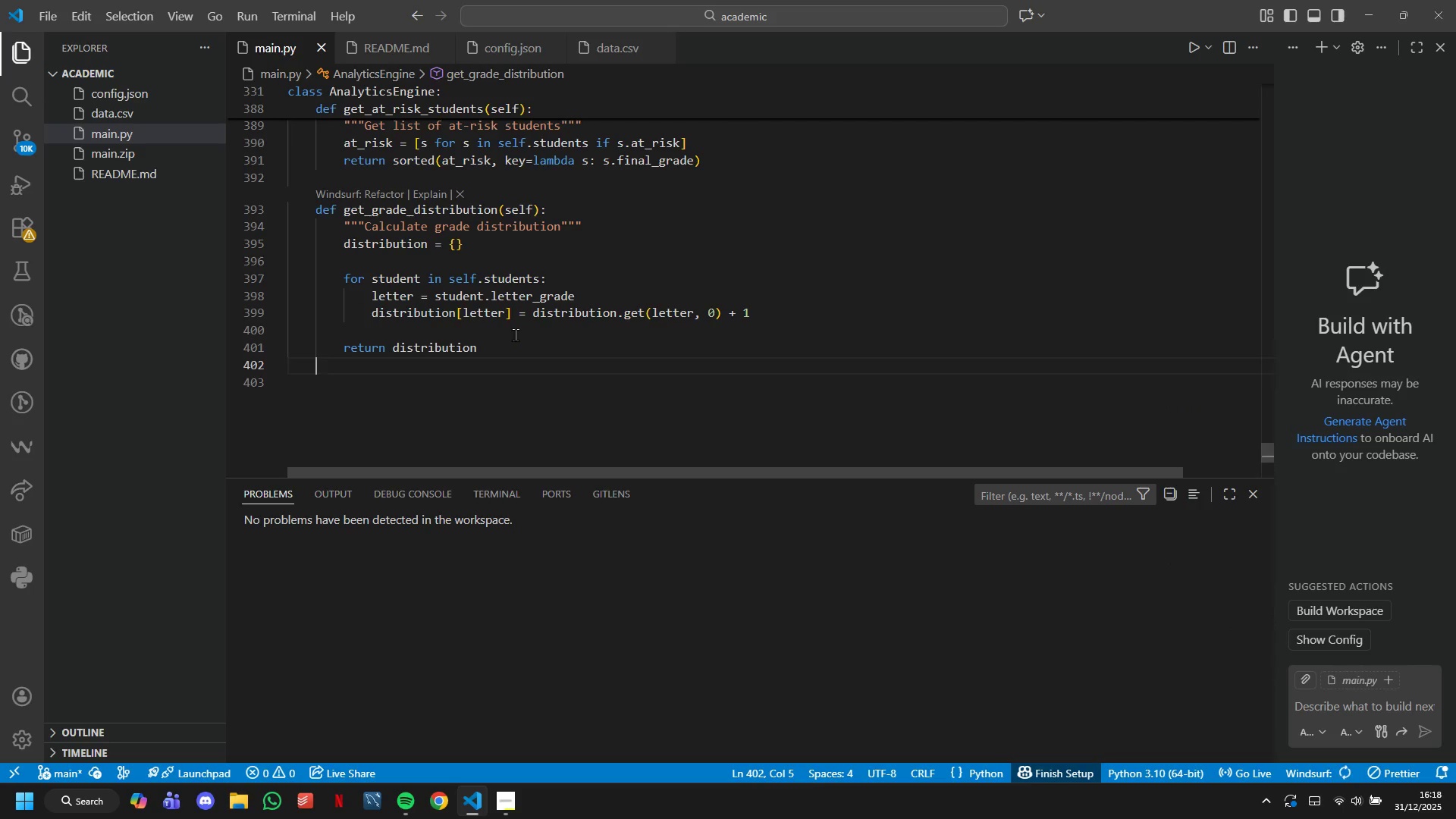 
key(Enter)
 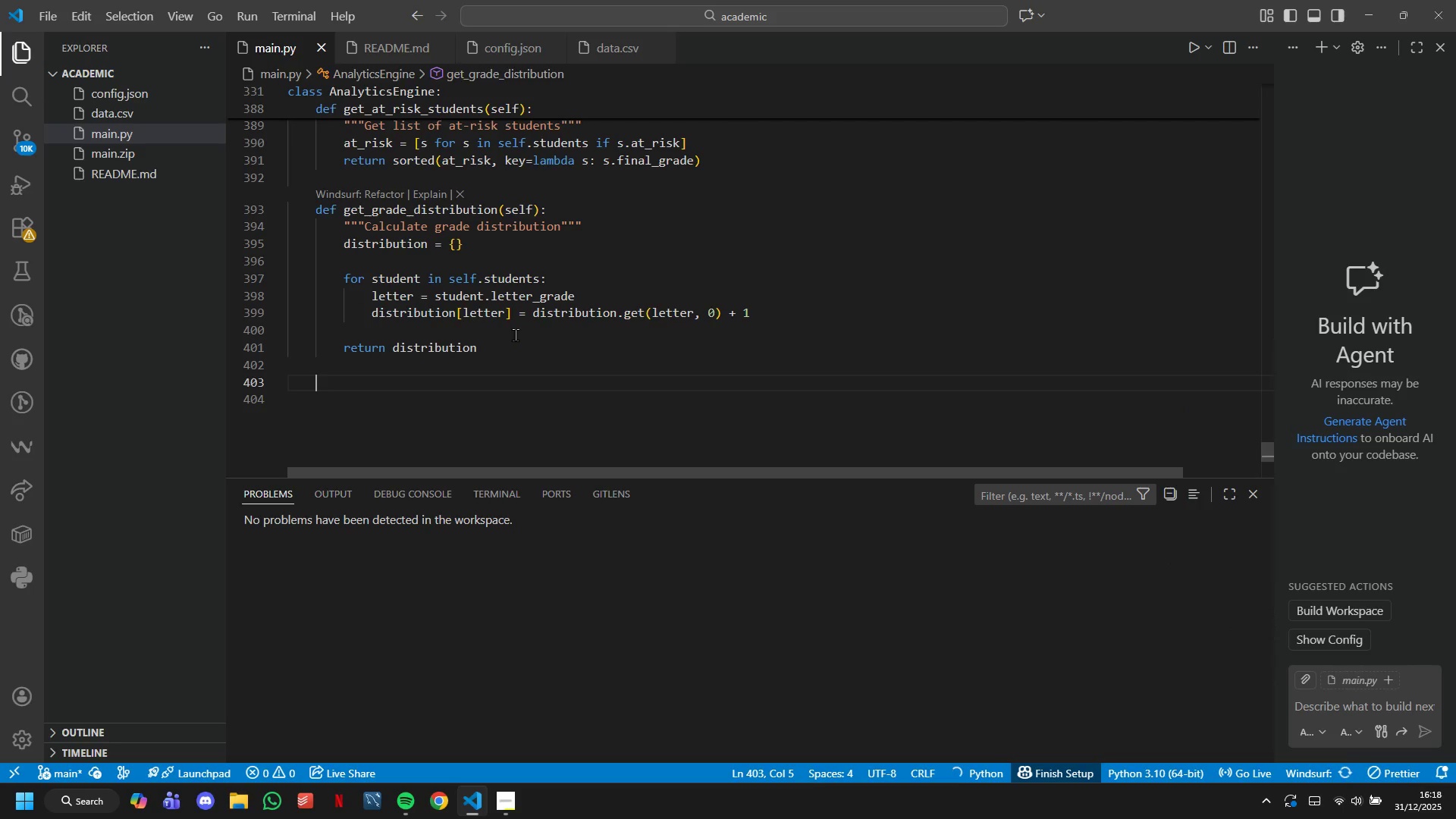 
key(Backspace)
type(## Report Generator)
 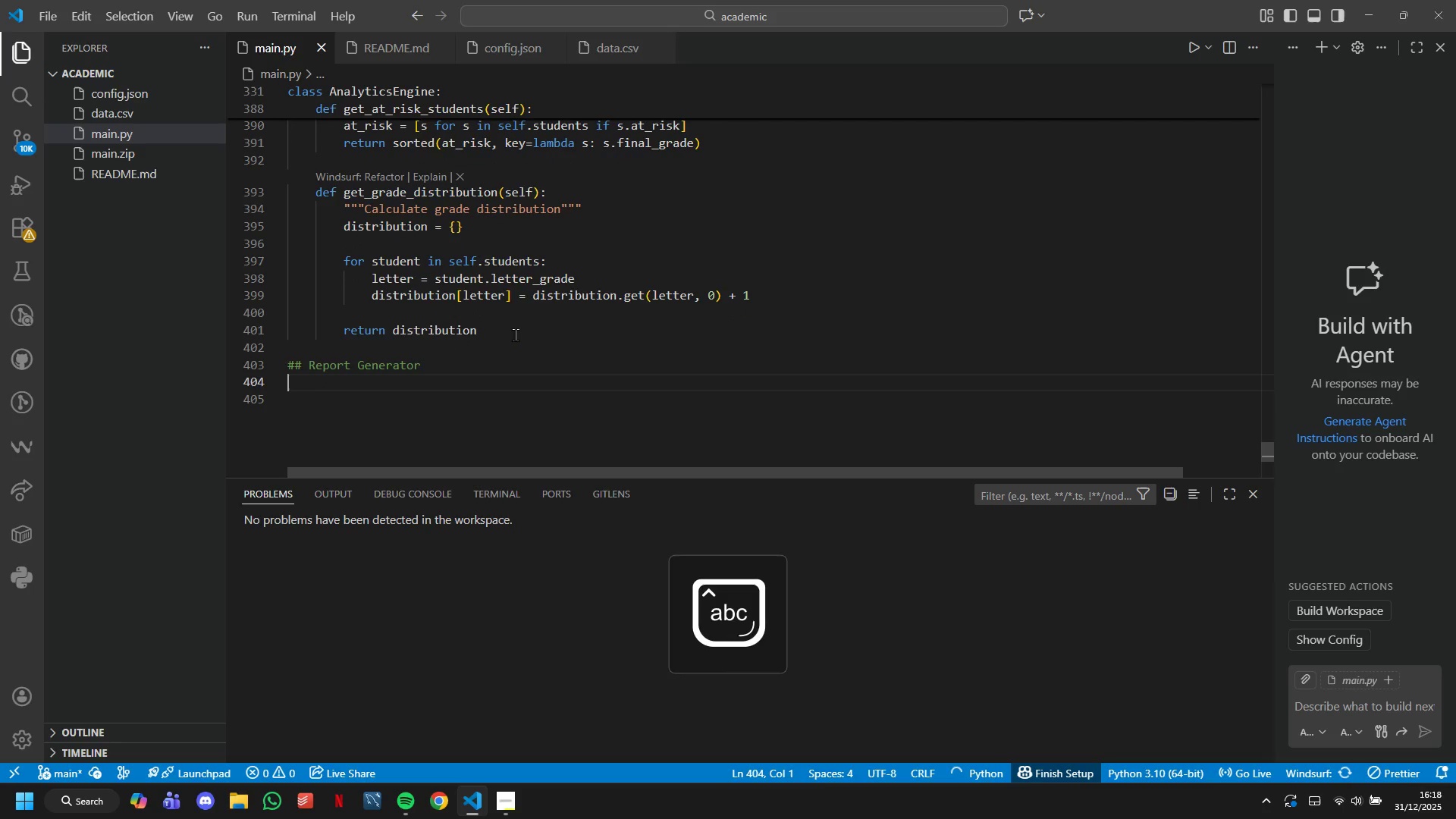 
 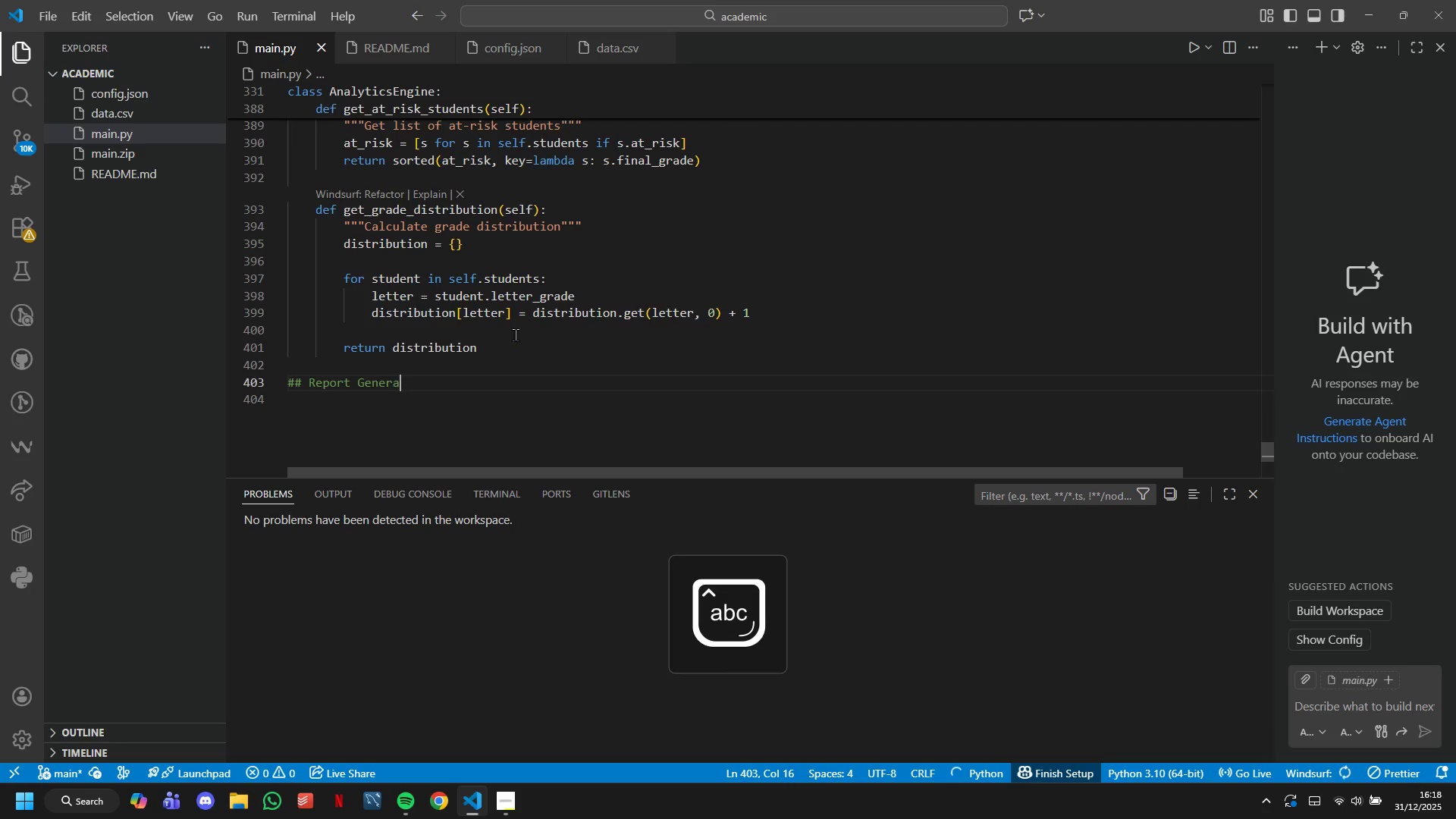 
key(Enter)
 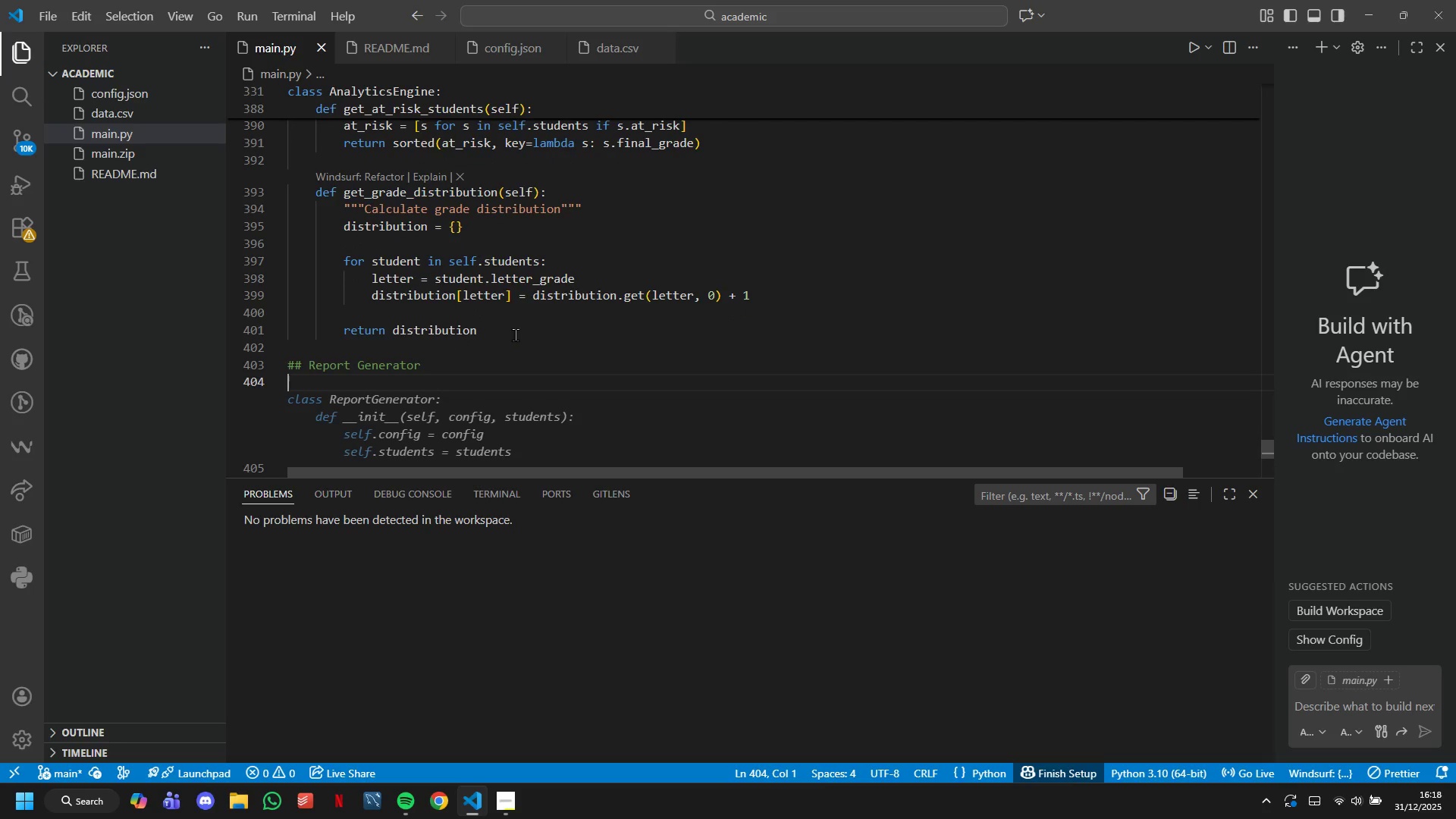 
type(class ReportGenerator:)
 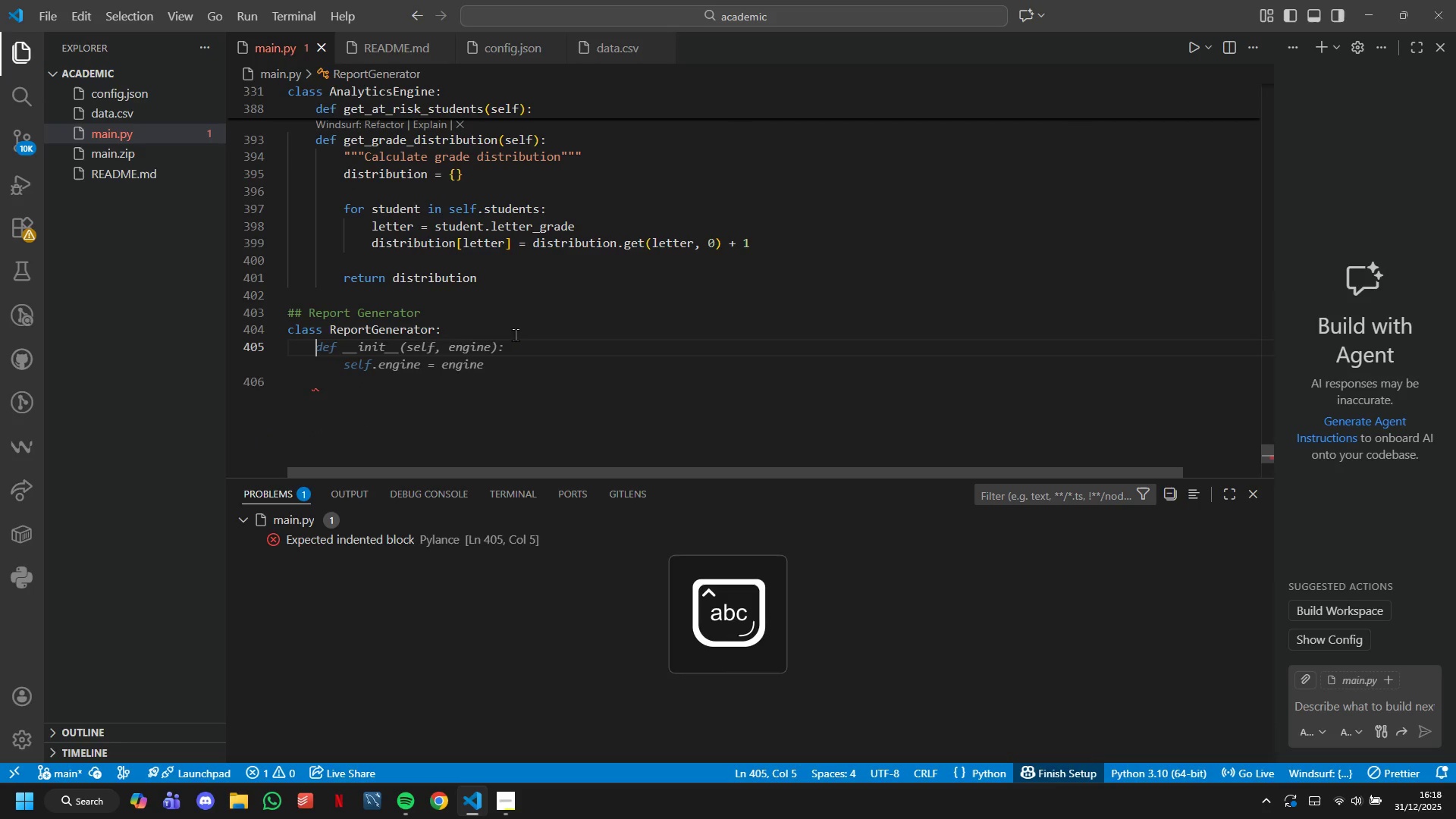 
 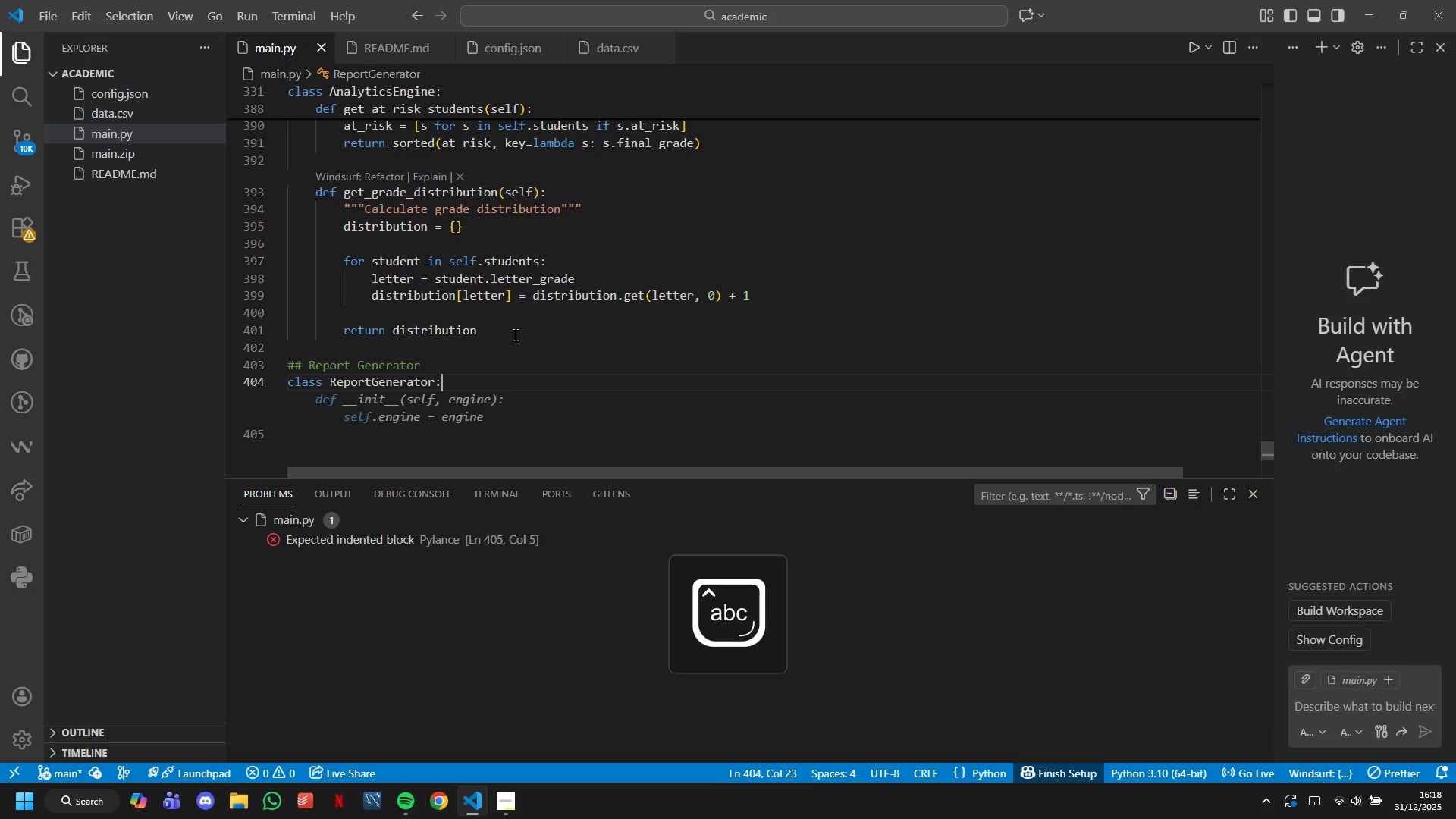 
key(Enter)
 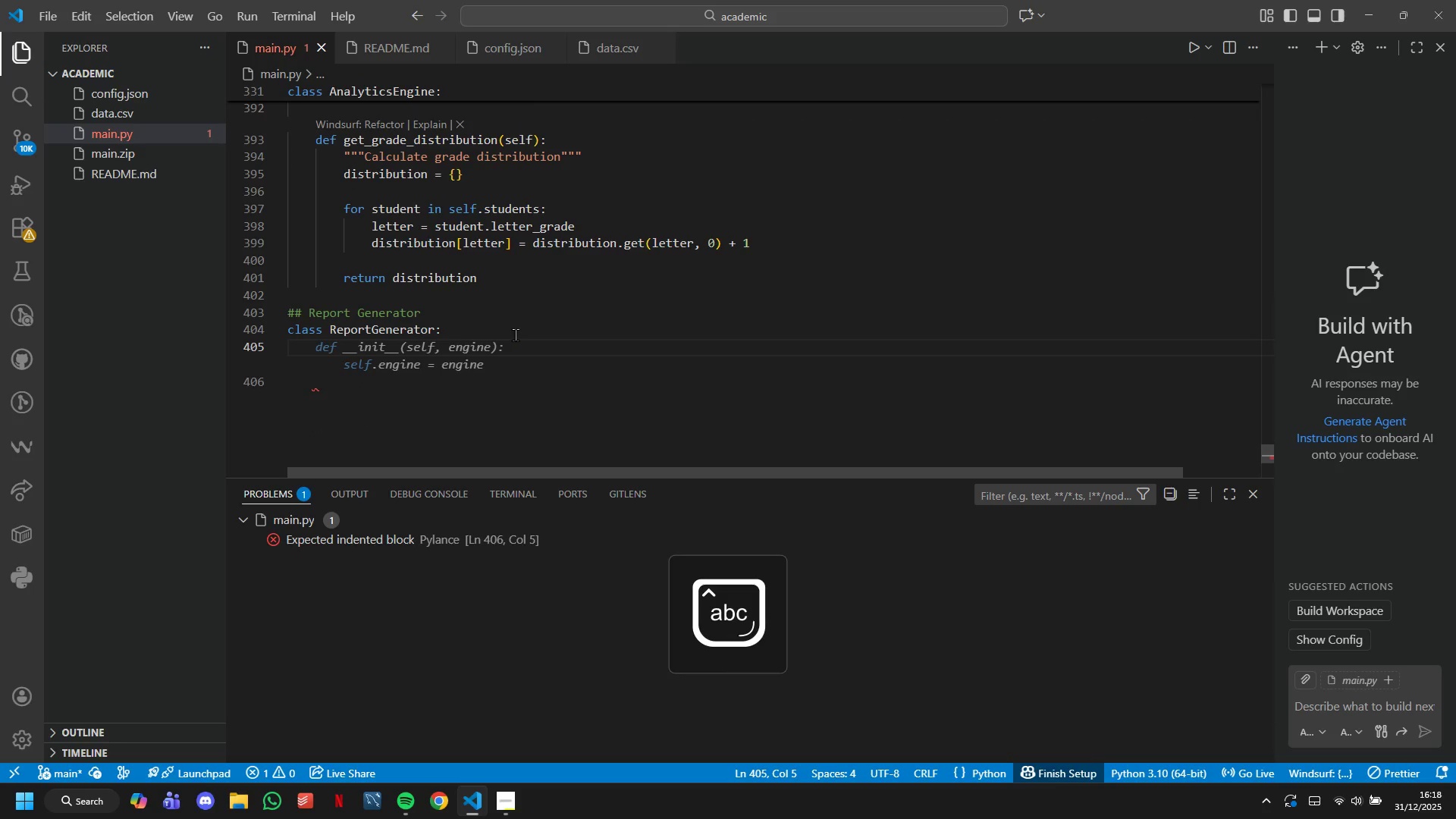 
type("""Generates Markdown and CSV reports)
 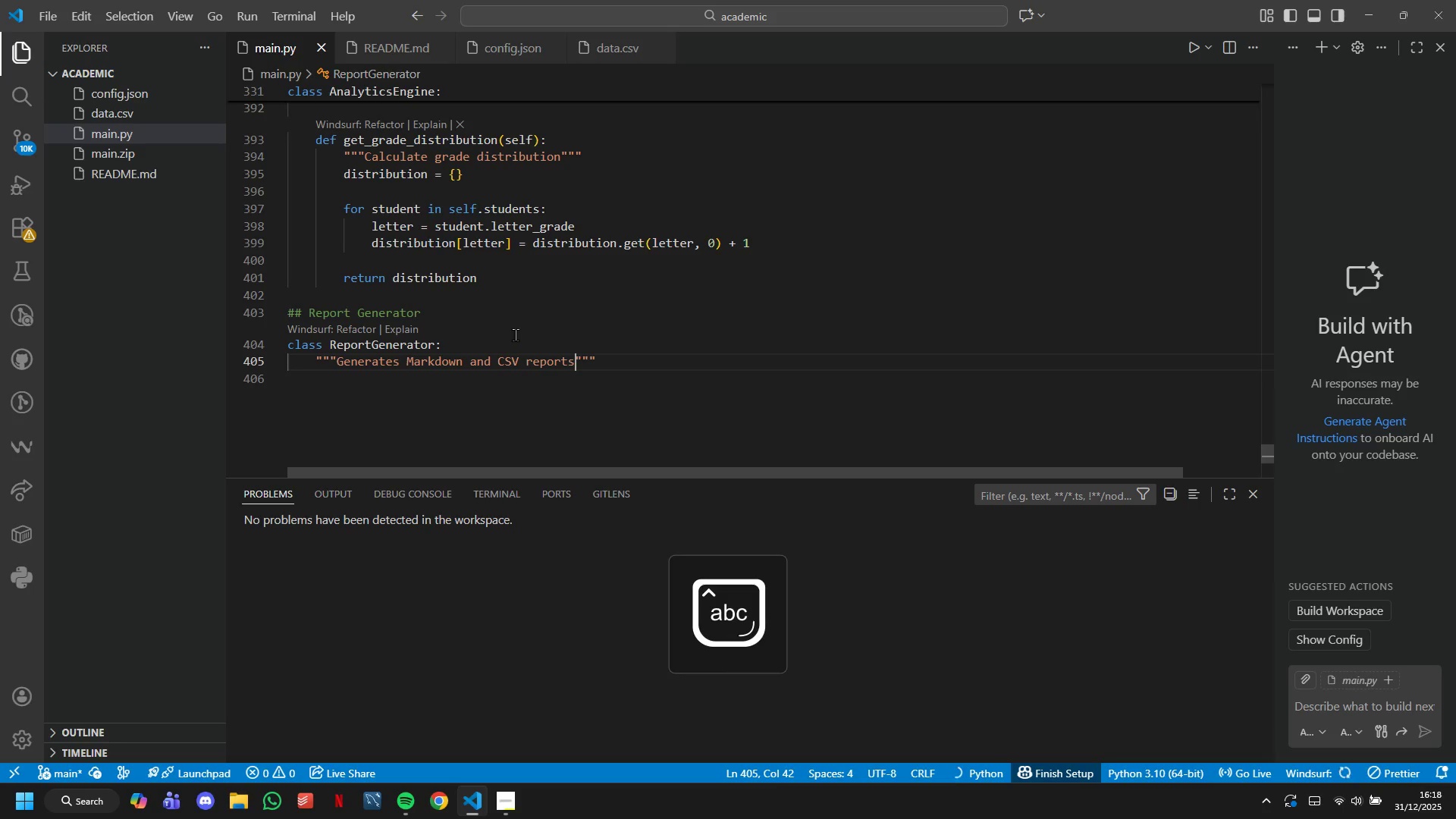 
key(ArrowRight)
 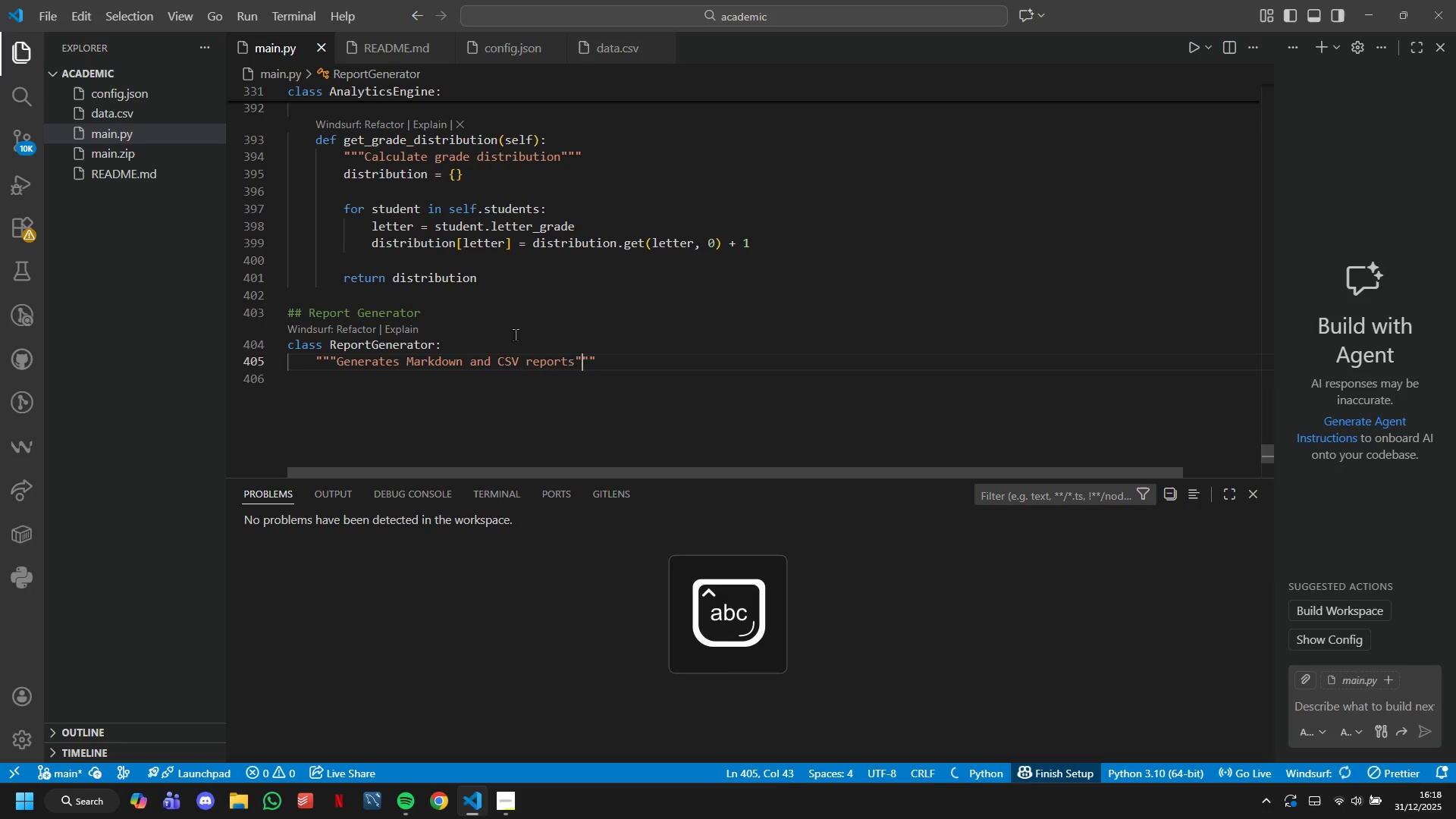 
key(ArrowRight)
 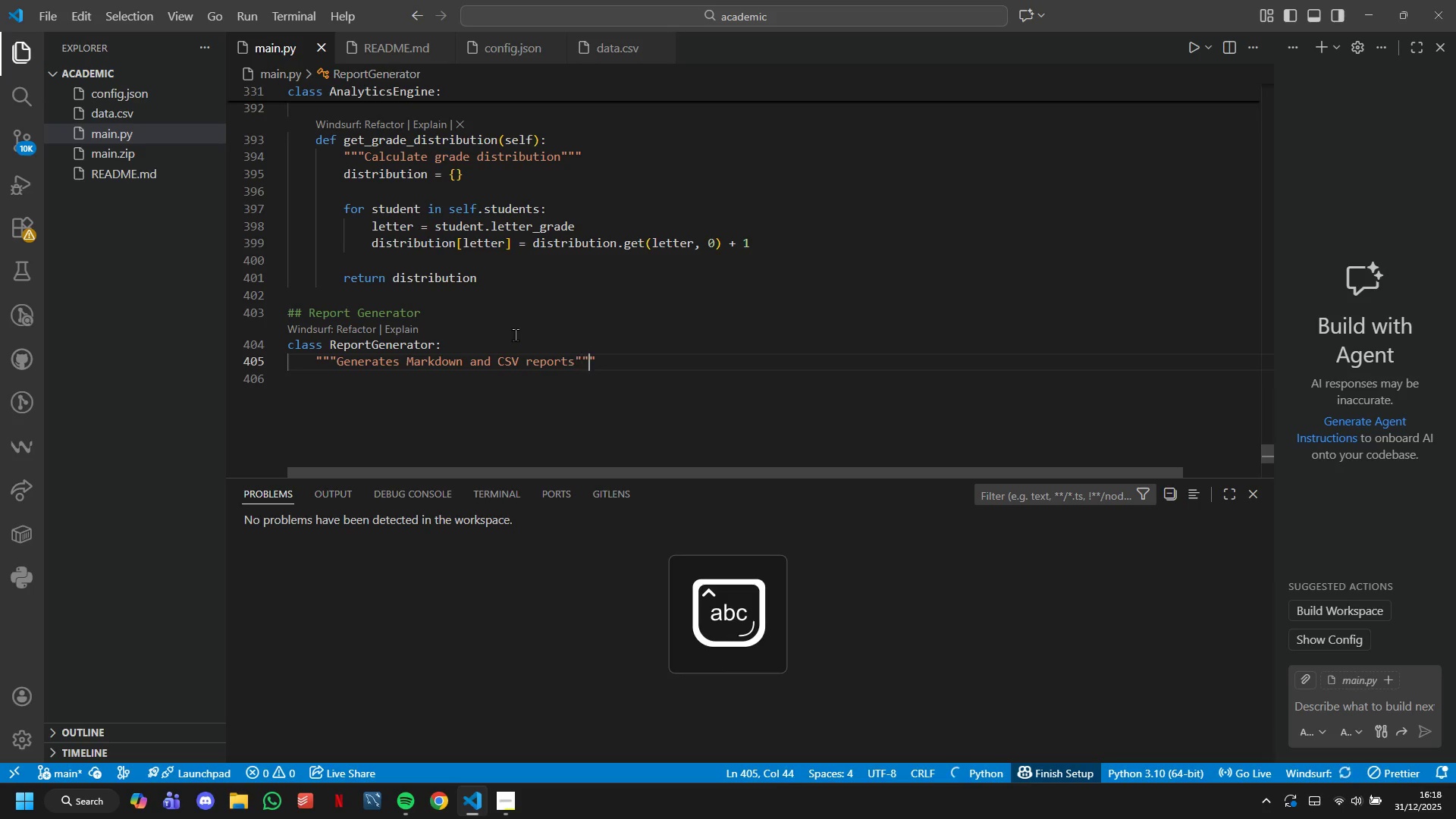 
key(ArrowRight)
 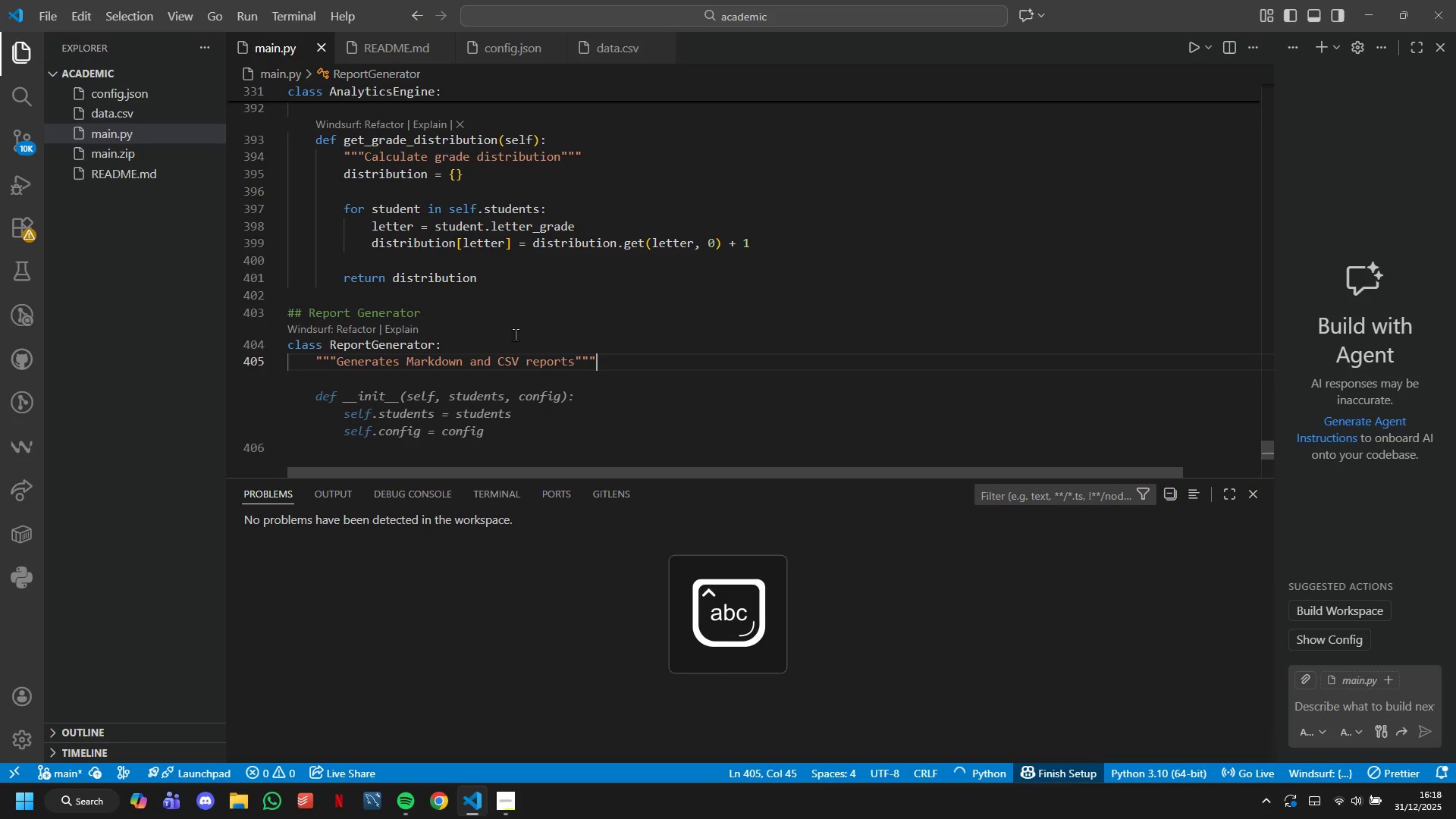 
key(Enter)
 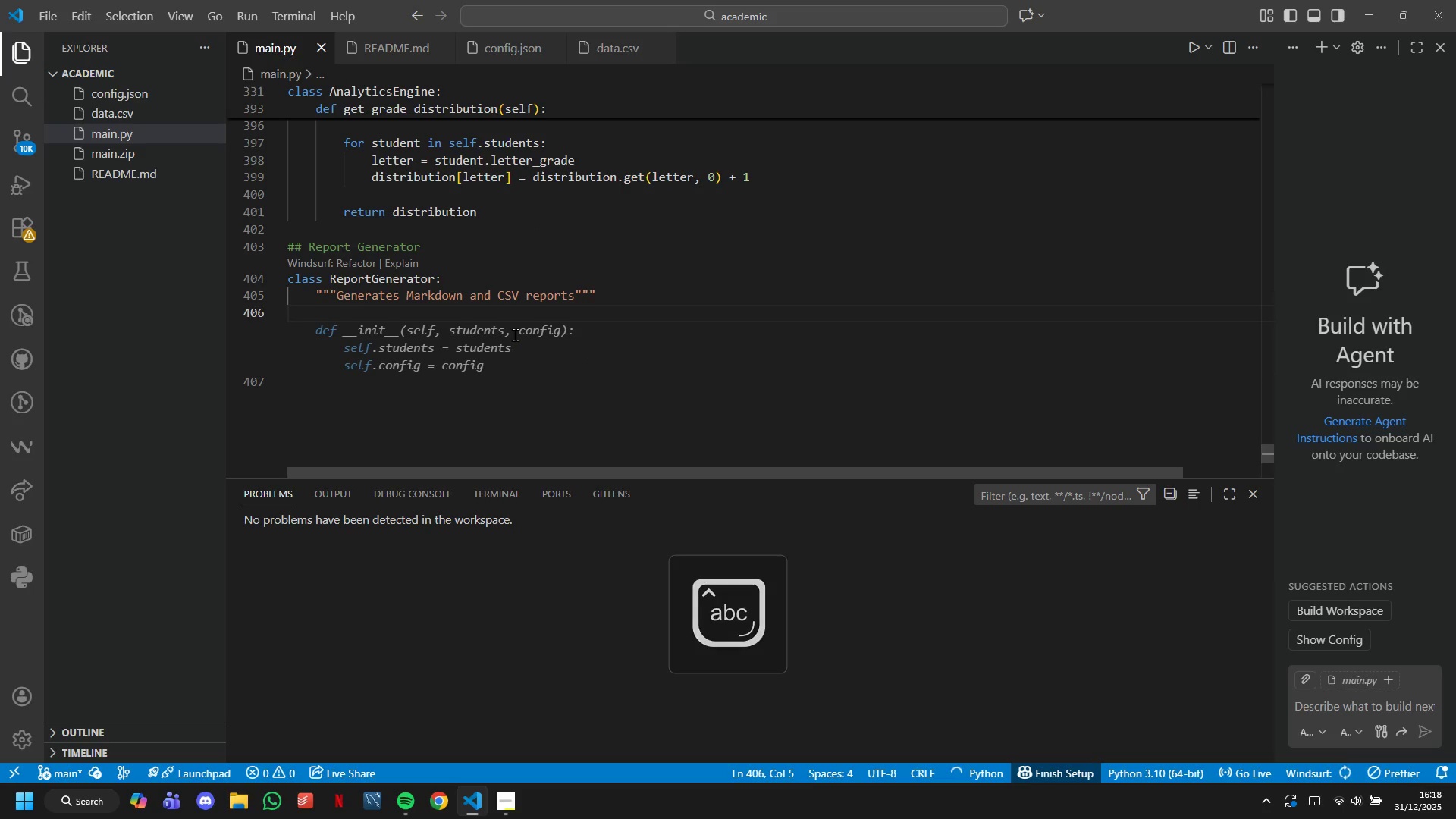 
key(Enter)
 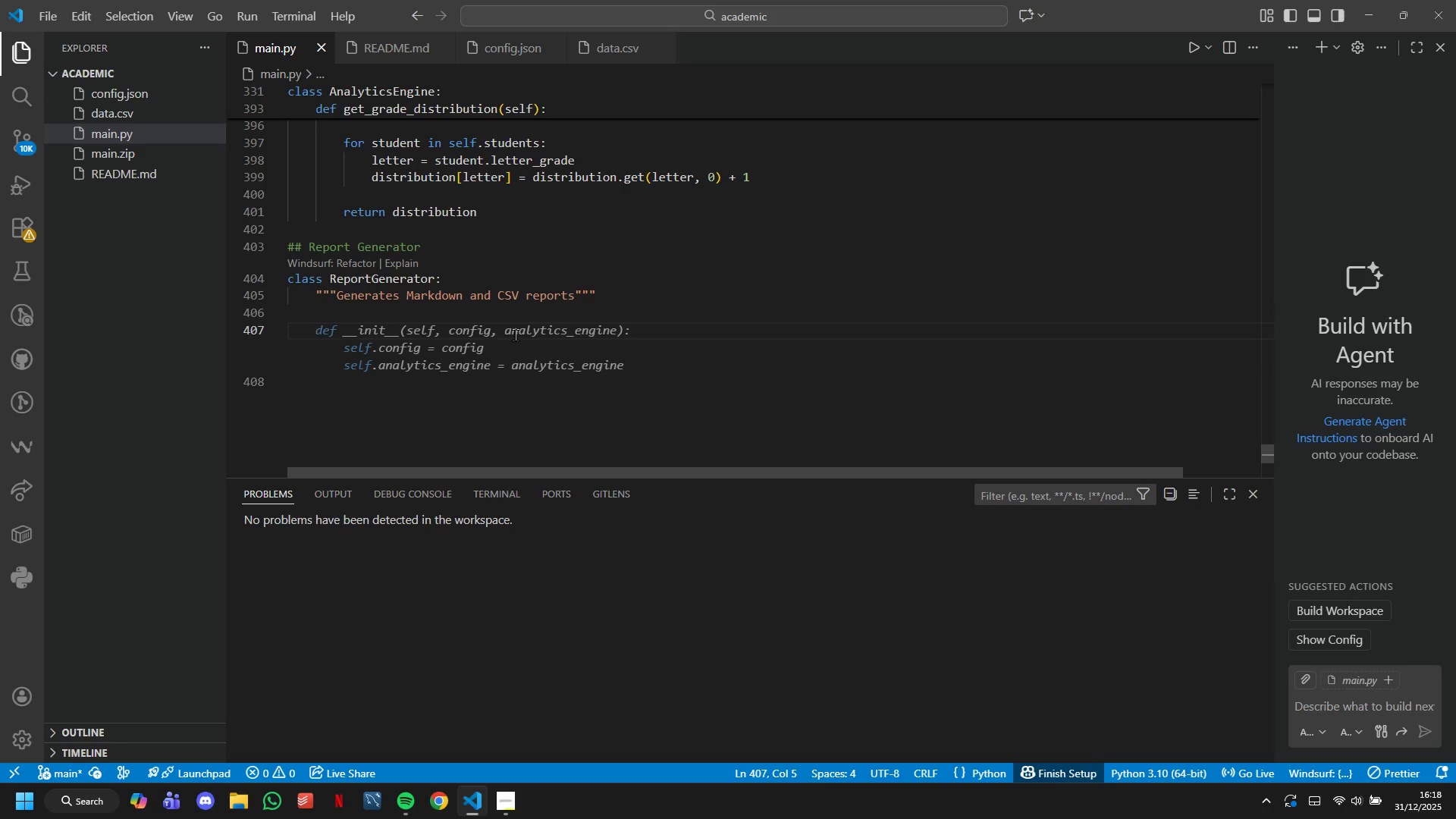 
type(f)
key(Backspace)
type(def)
key(Tab)
 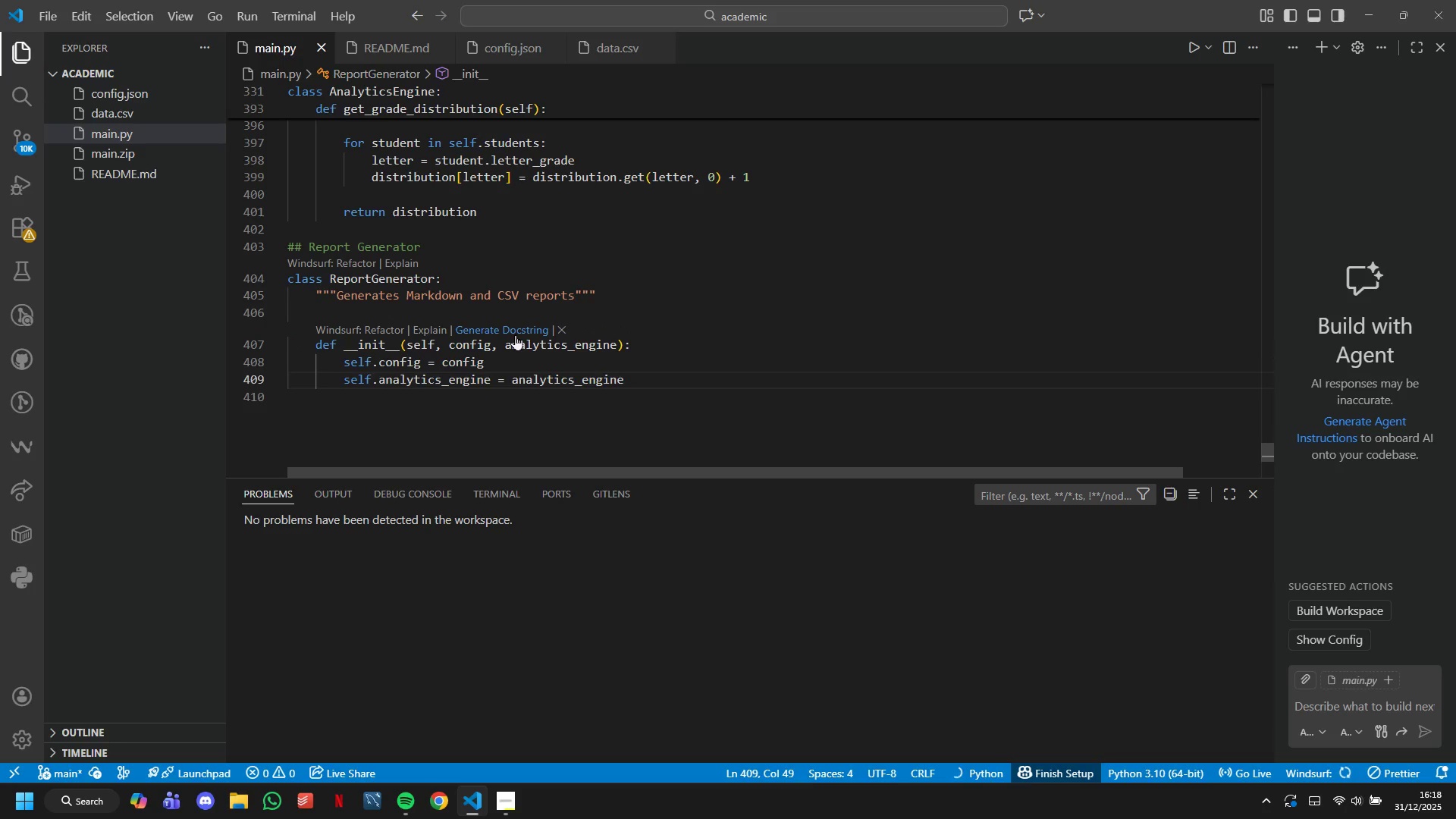 
key(ArrowUp)
 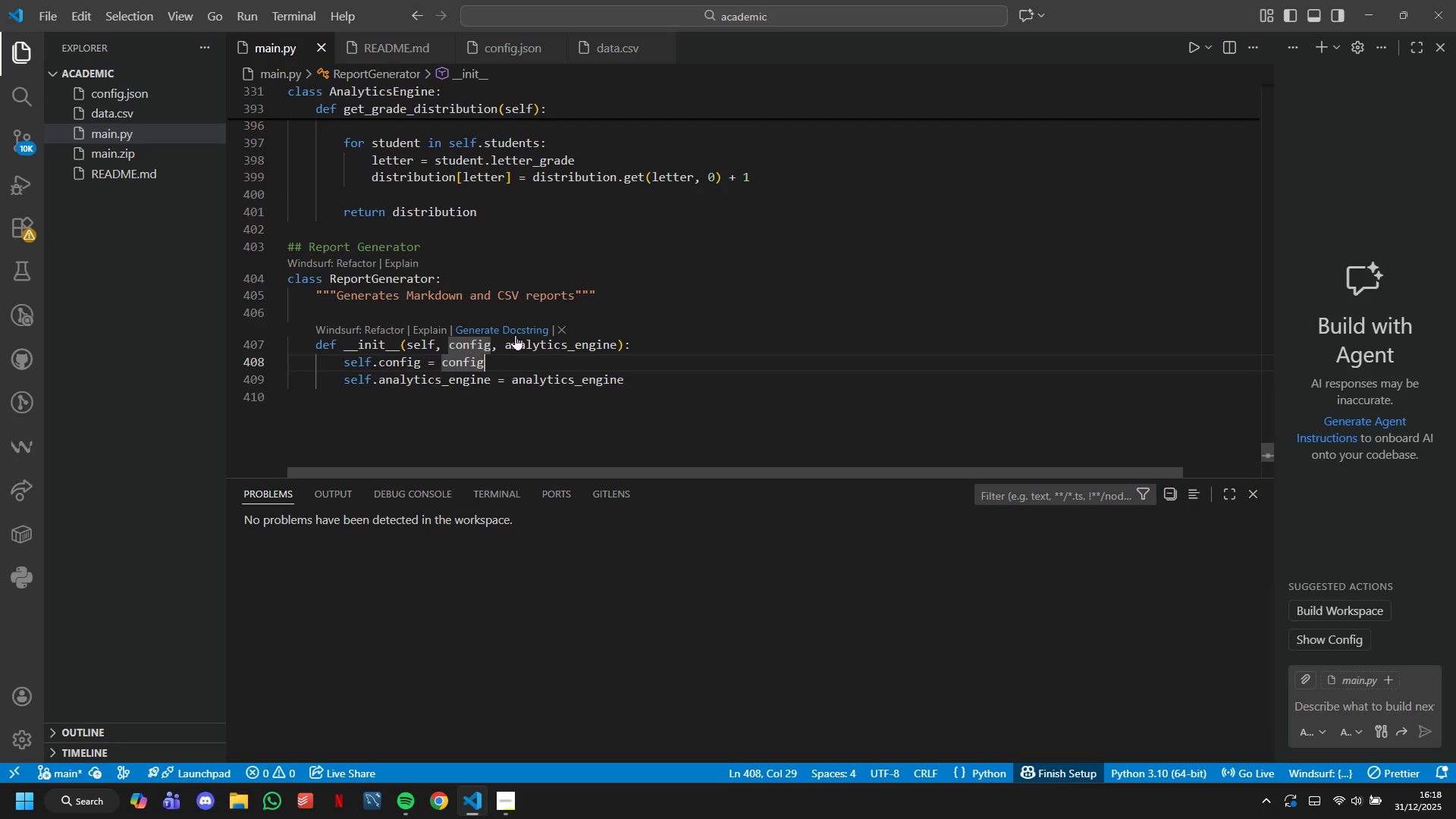 
key(ArrowUp)
 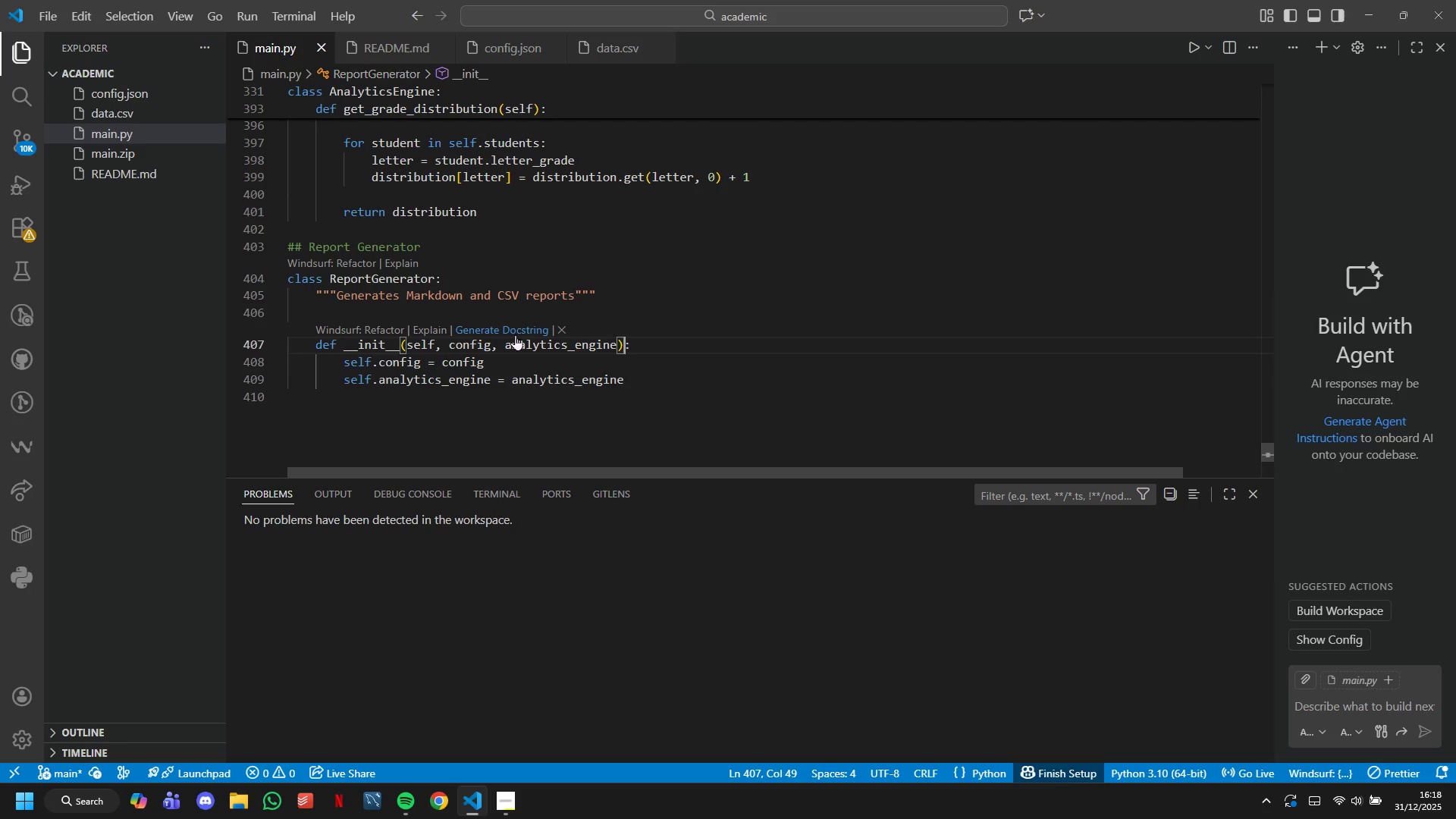 
key(ArrowLeft)
 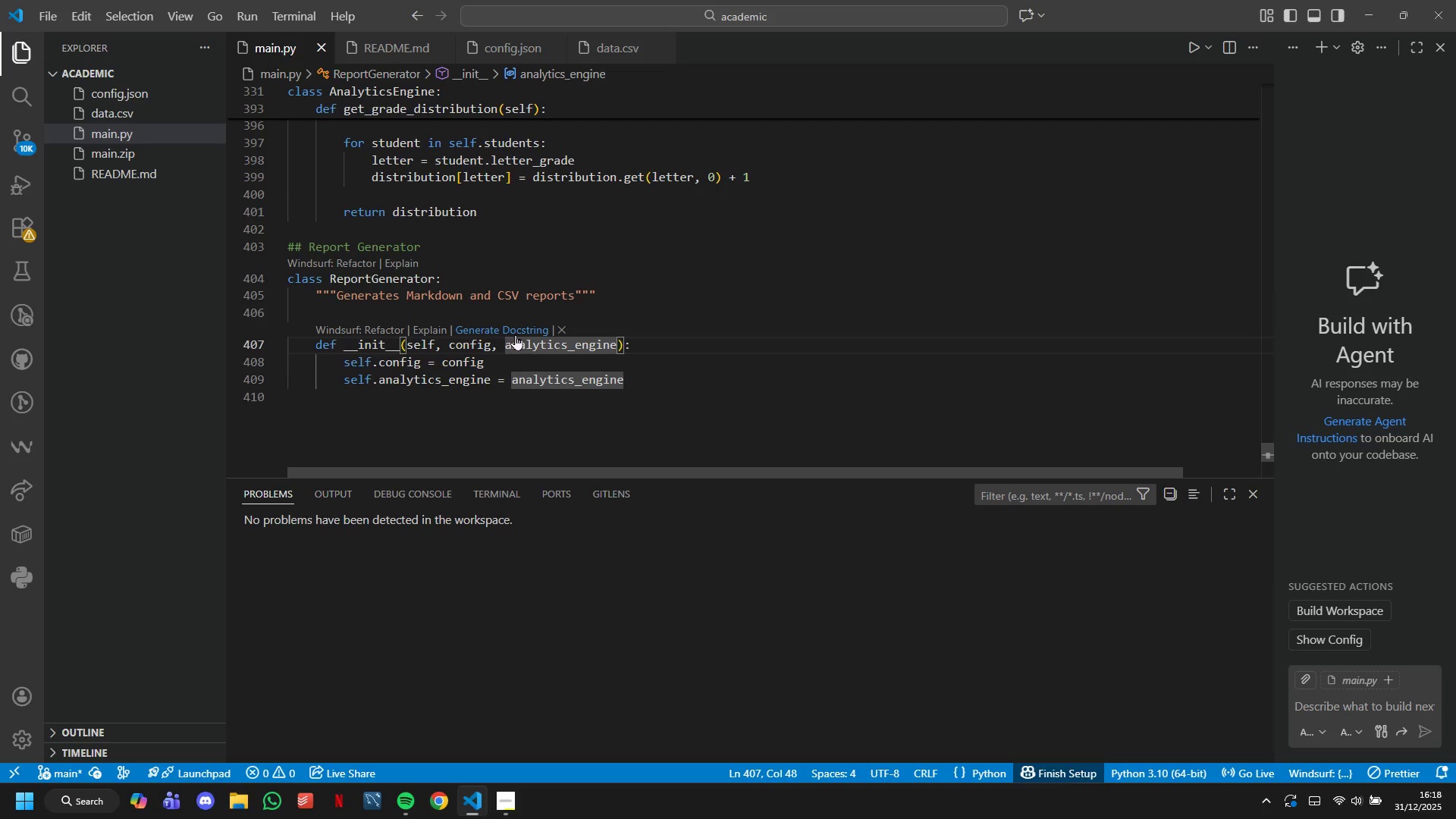 
hold_key(key=Backspace, duration=1.19)
 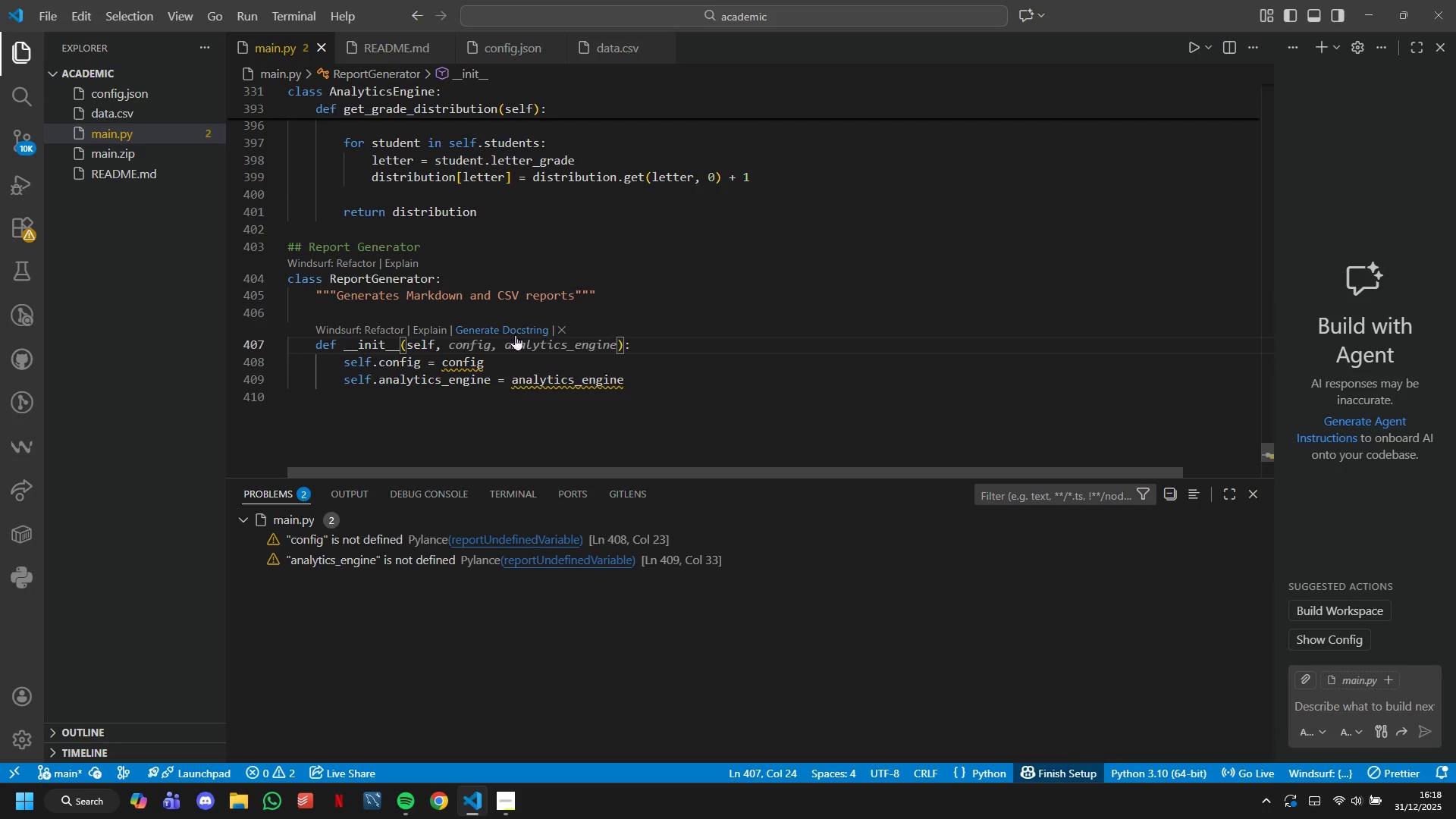 
type(students, analytics, config)
 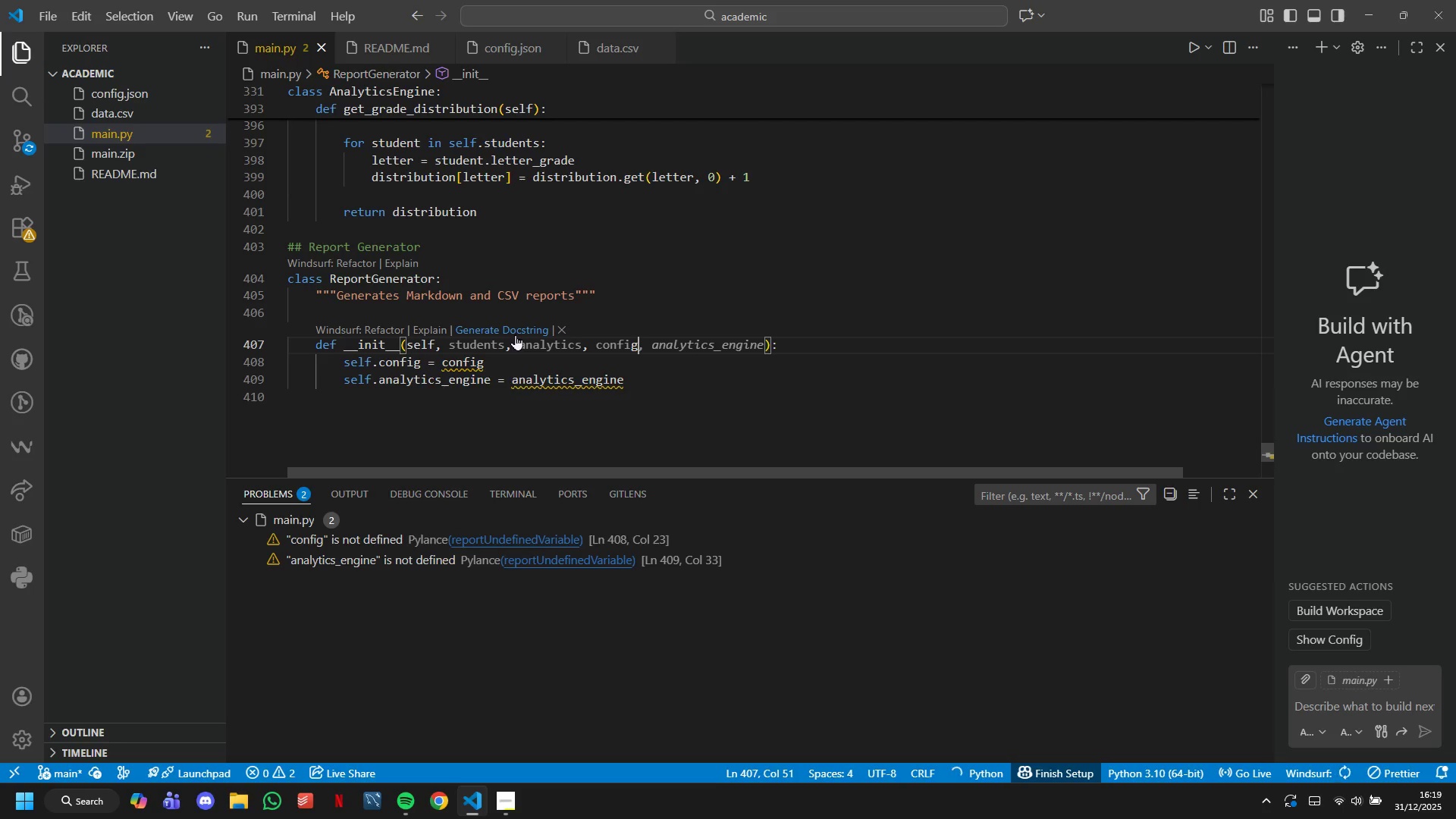 
key(ArrowRight)
 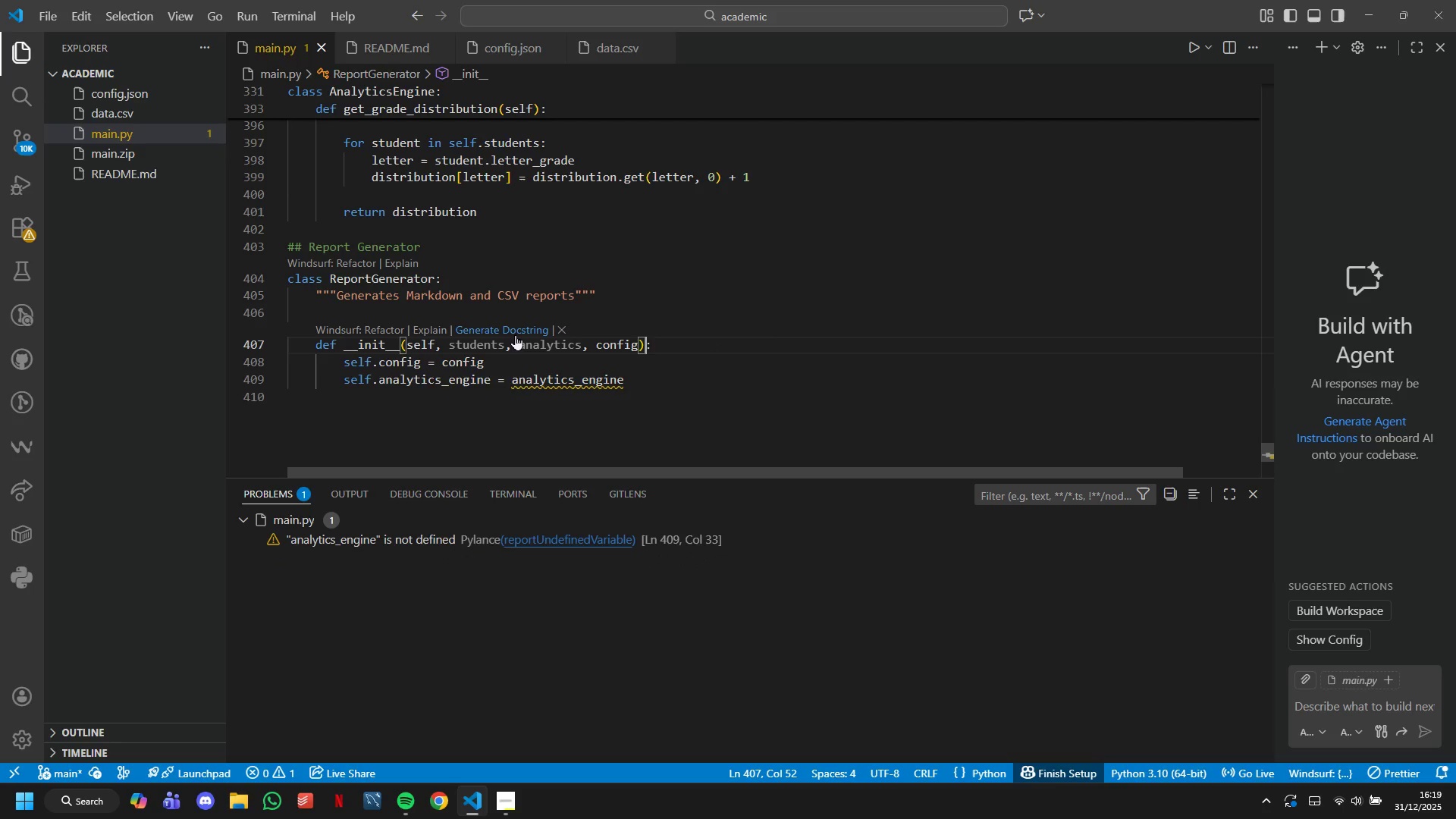 
key(ArrowRight)
 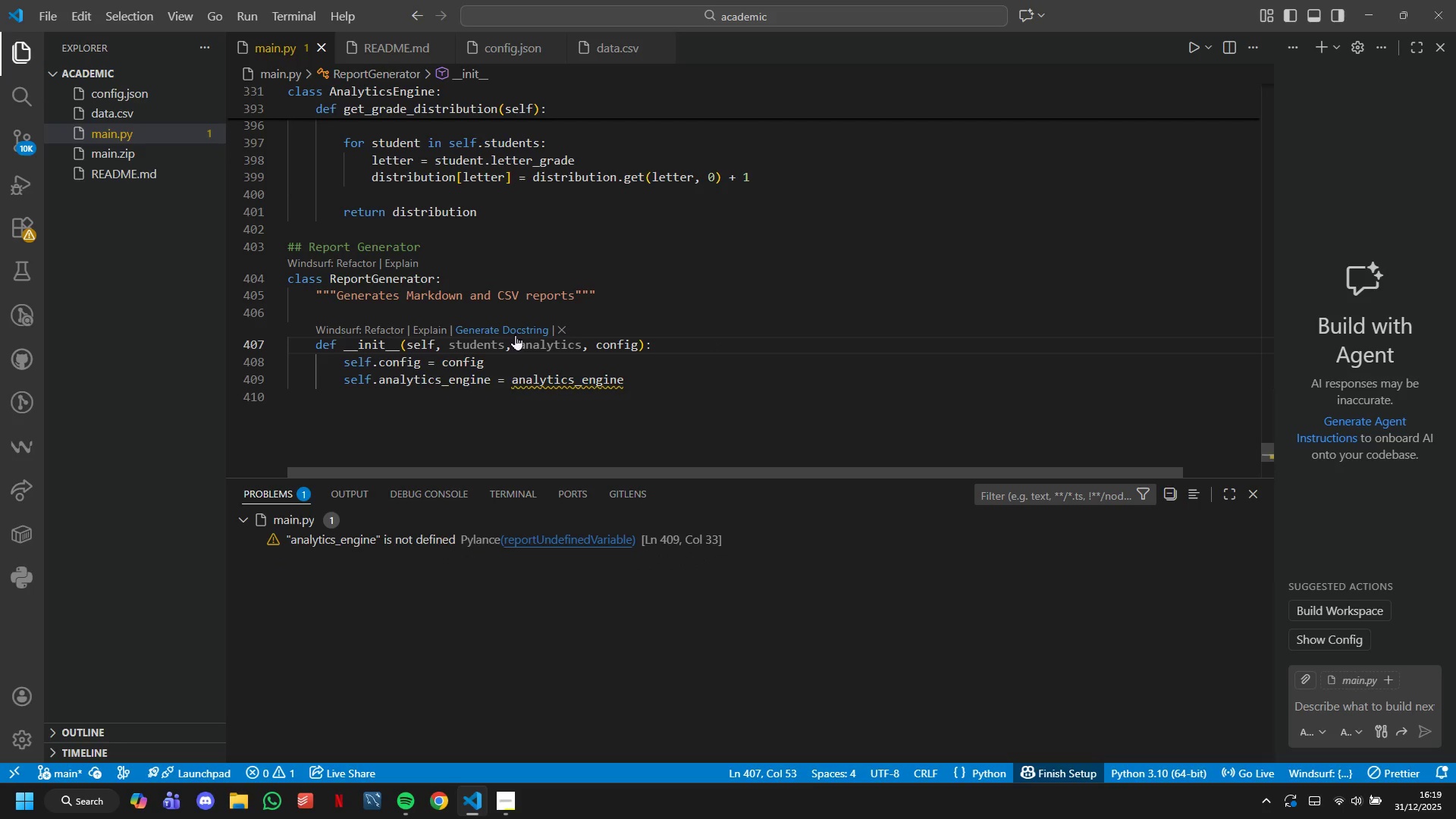 
key(ArrowDown)
 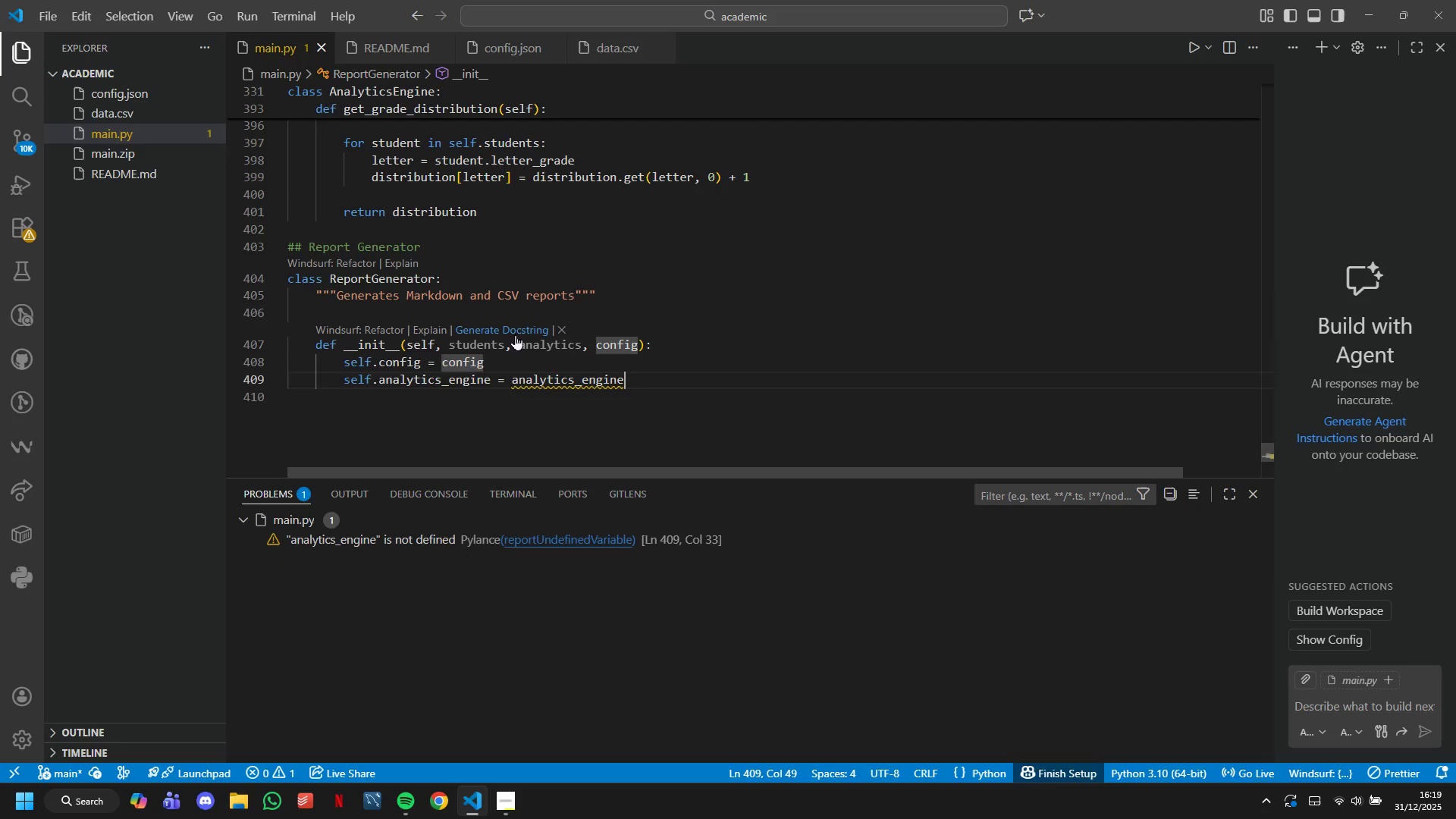 
key(ArrowDown)
 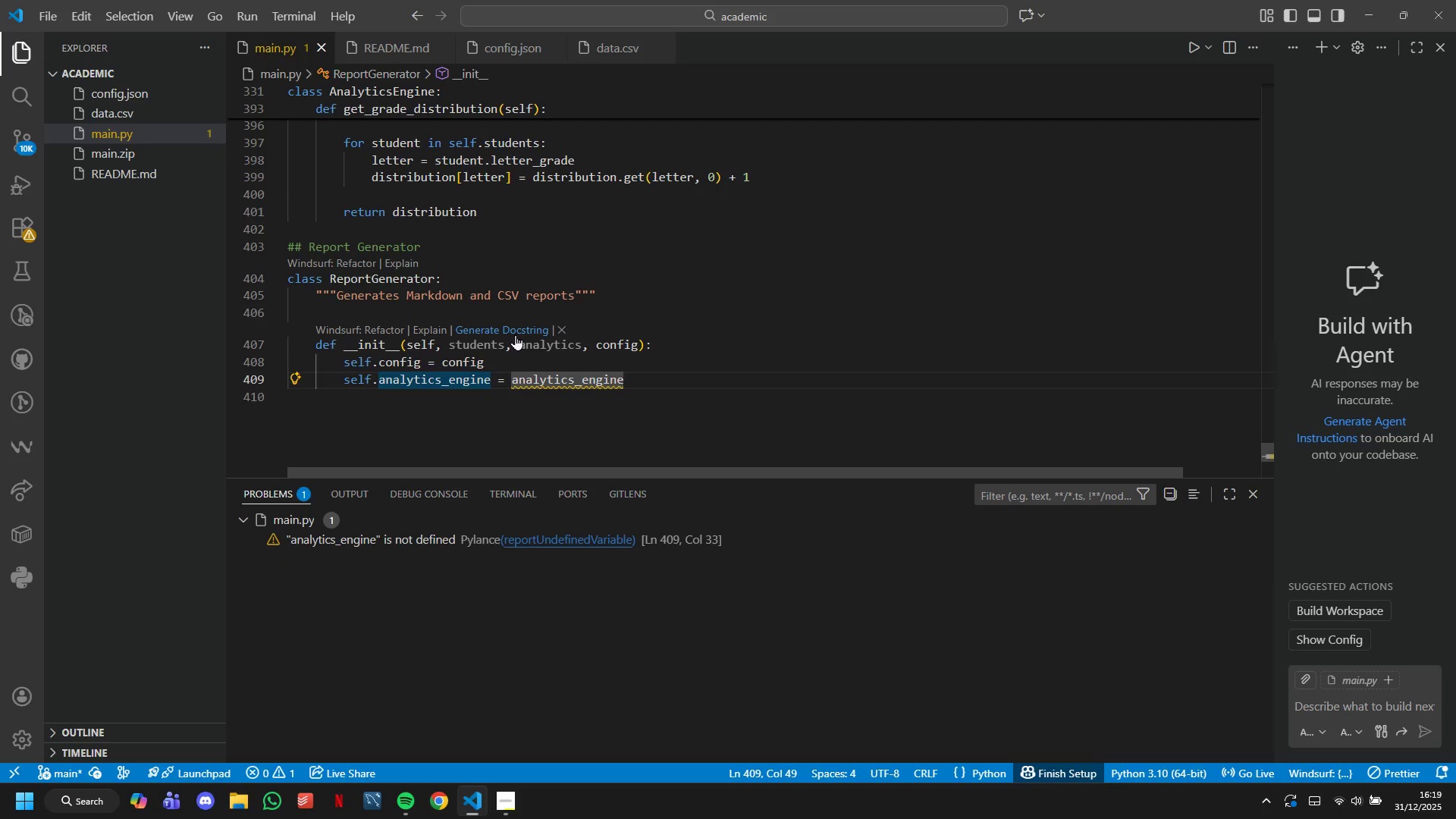 
hold_key(key=Backspace, duration=1.52)
 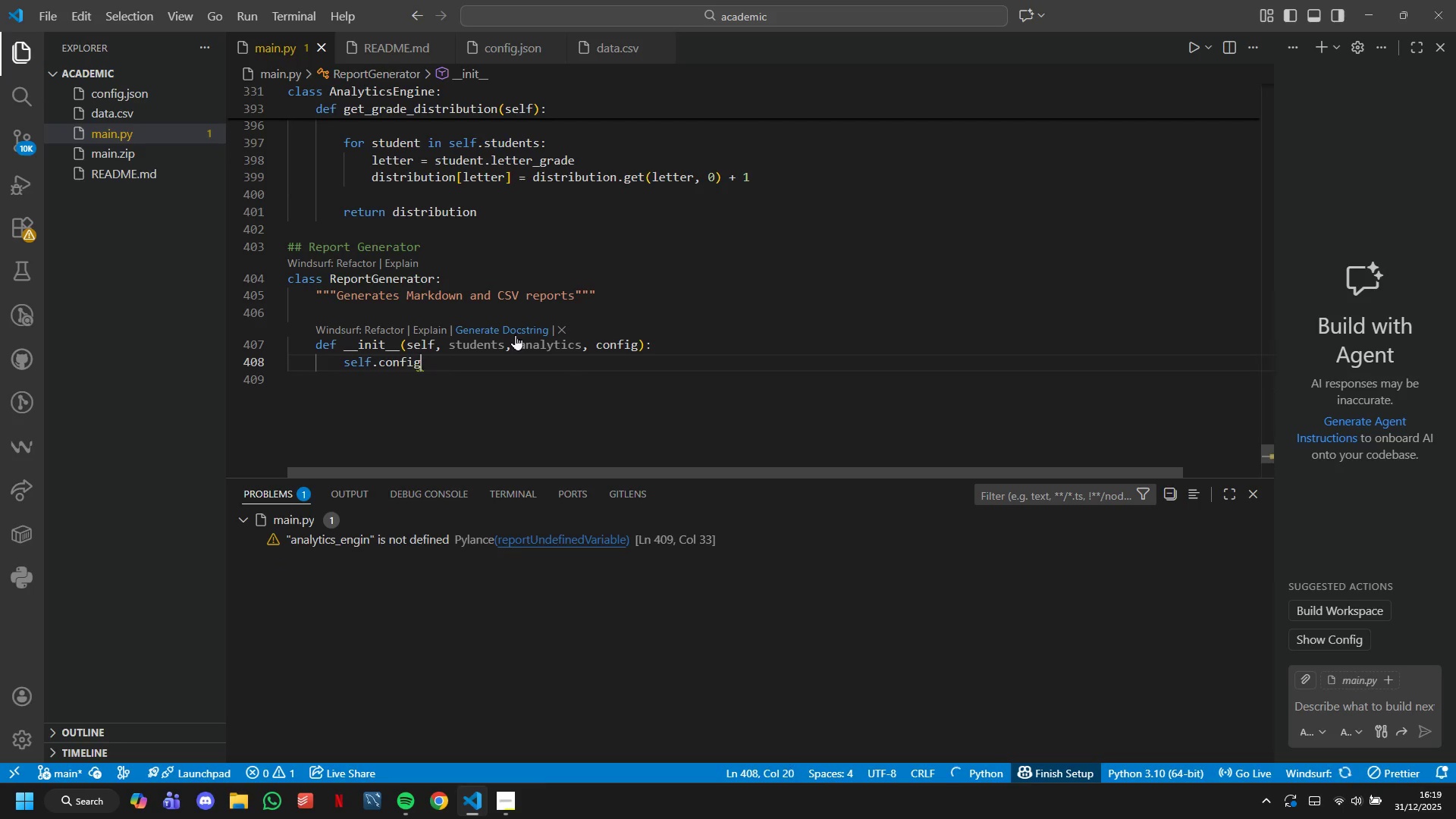 
hold_key(key=Backspace, duration=0.52)
 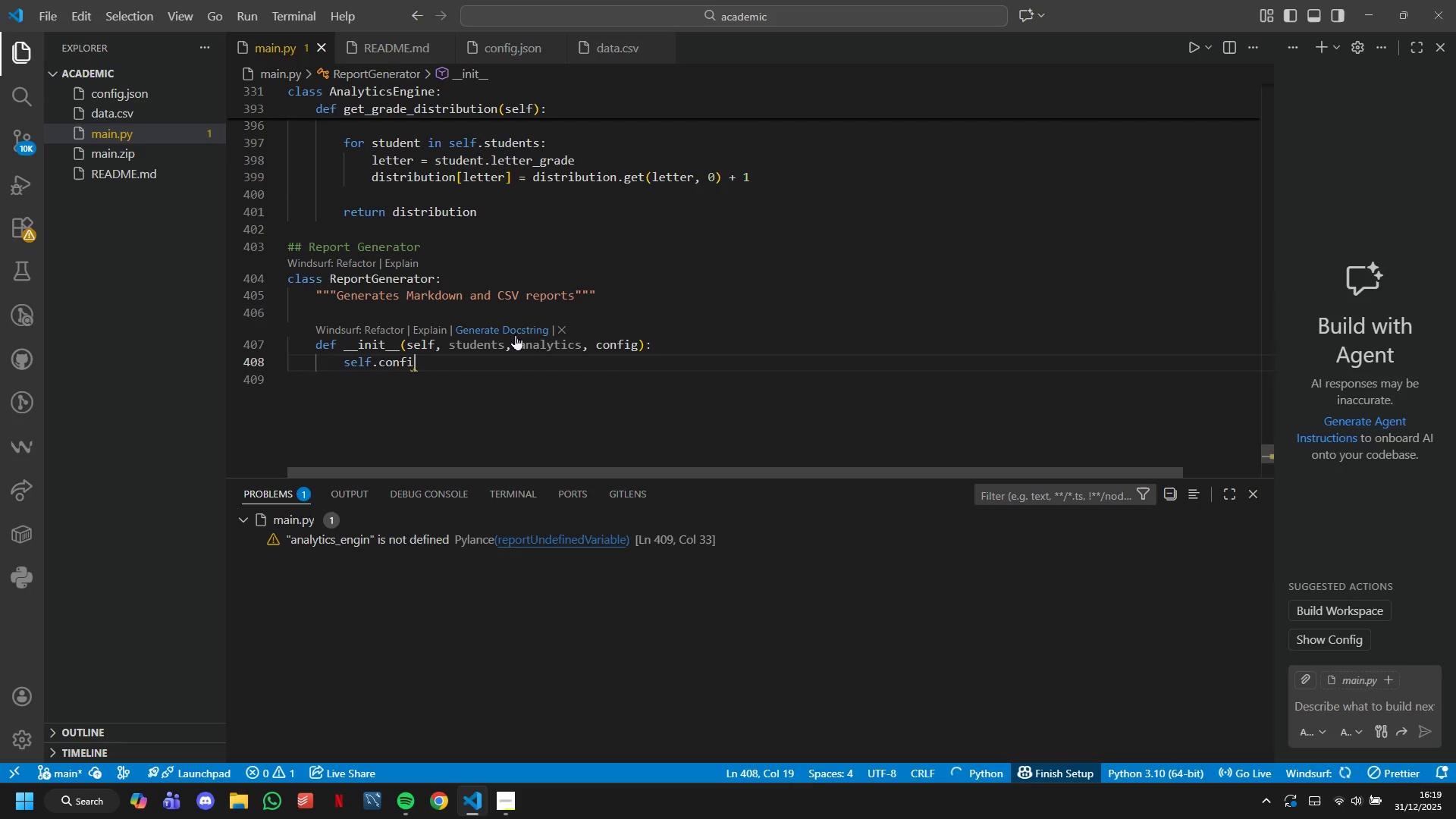 
key(Backspace)
key(Backspace)
key(Backspace)
key(Backspace)
key(Backspace)
key(Backspace)
type(students = students)
key(Backspace)
key(Backspace)
key(Backspace)
key(Backspace)
type(ents)
 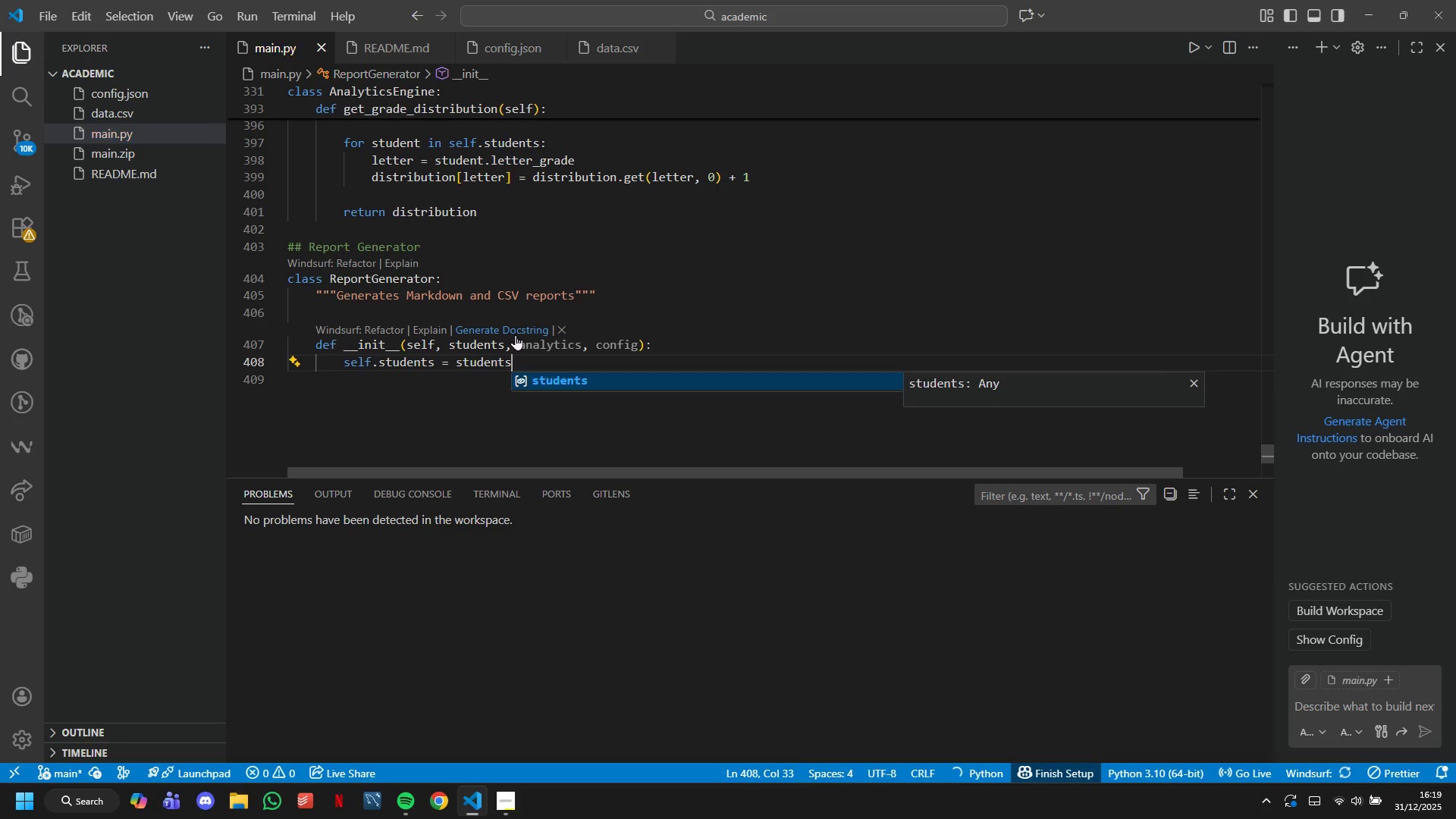 
key(Enter)
 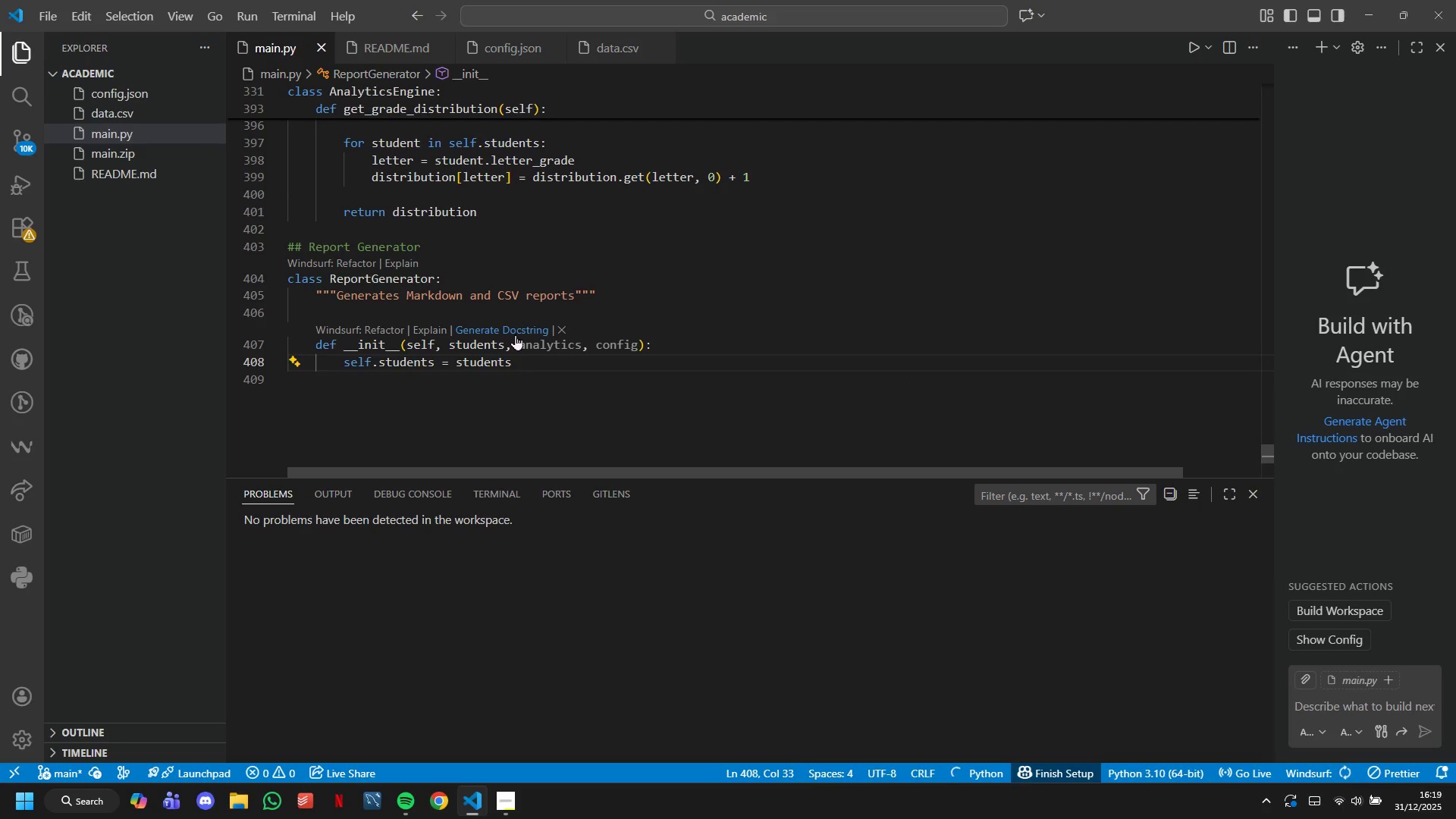 
key(Enter)
 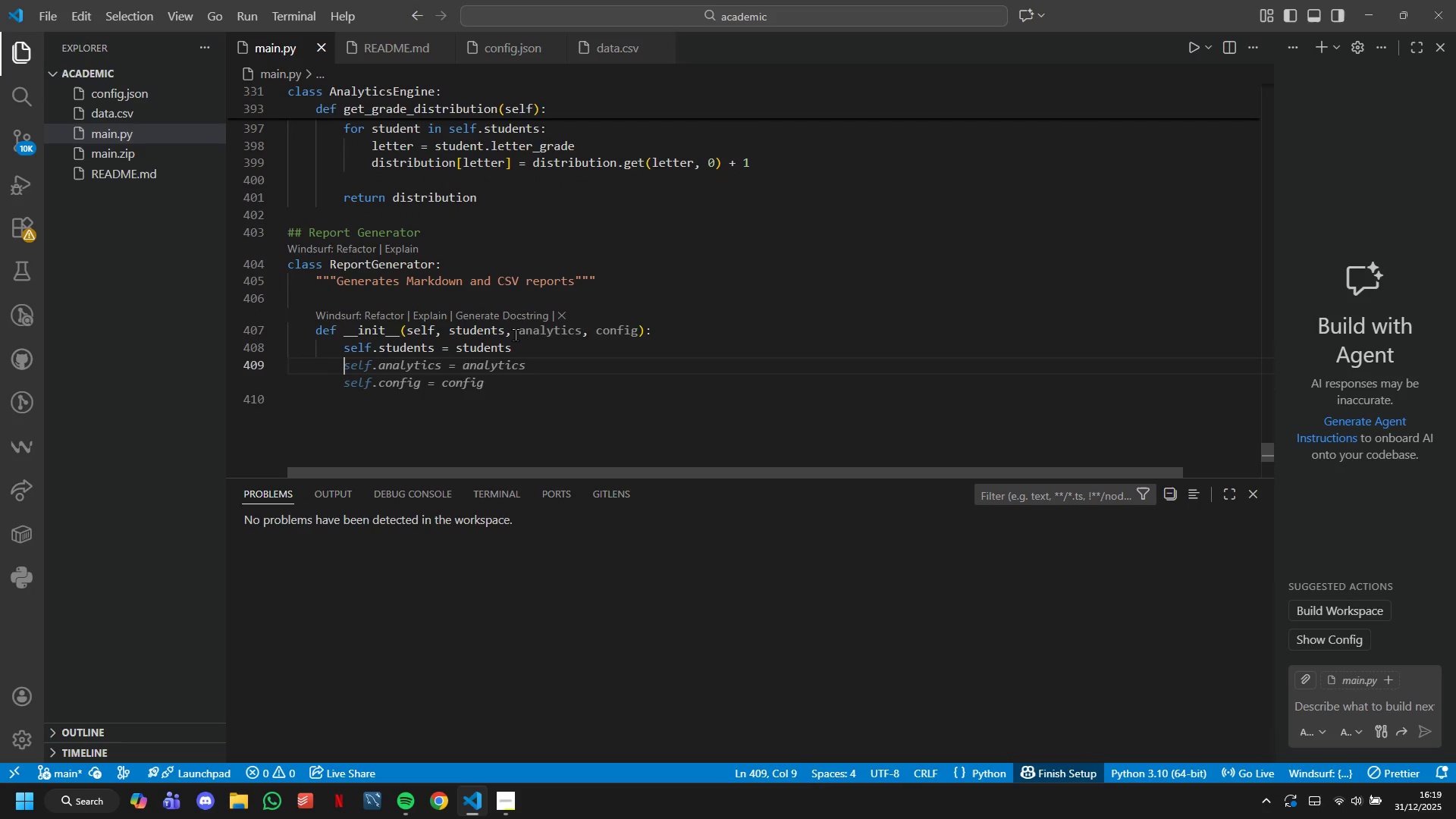 
key(Tab)
 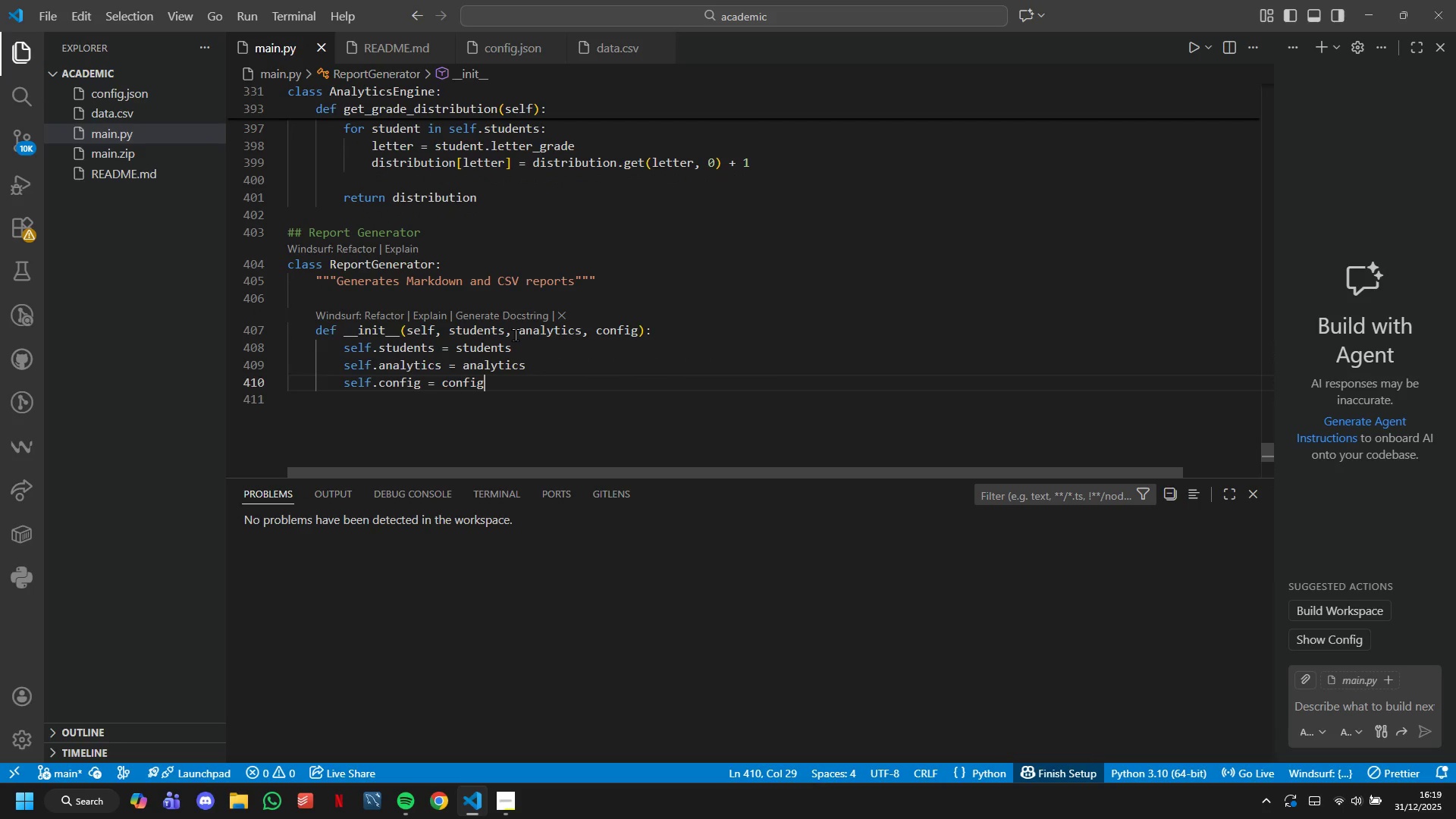 
key(Enter)
 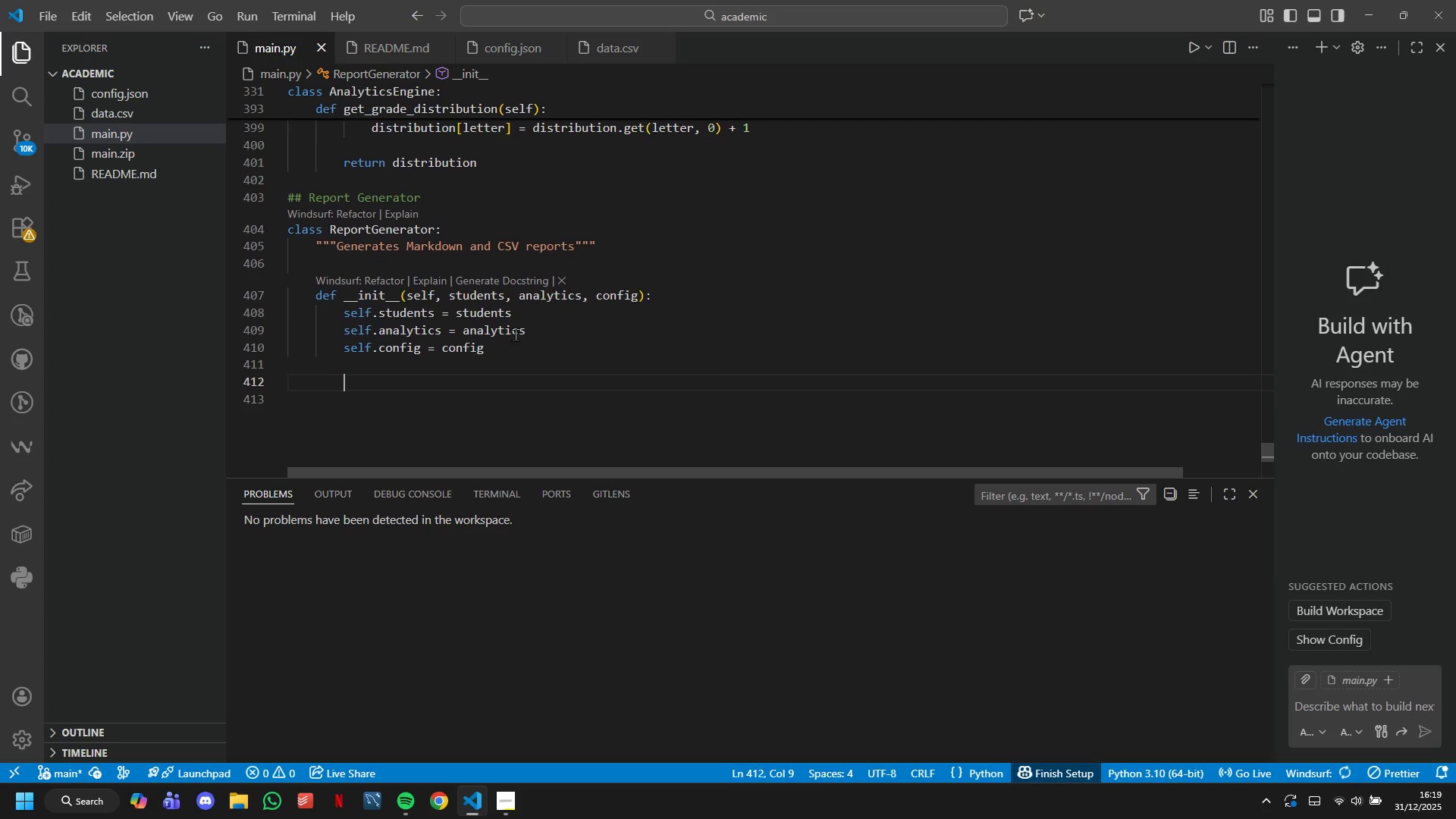 
key(Enter)
 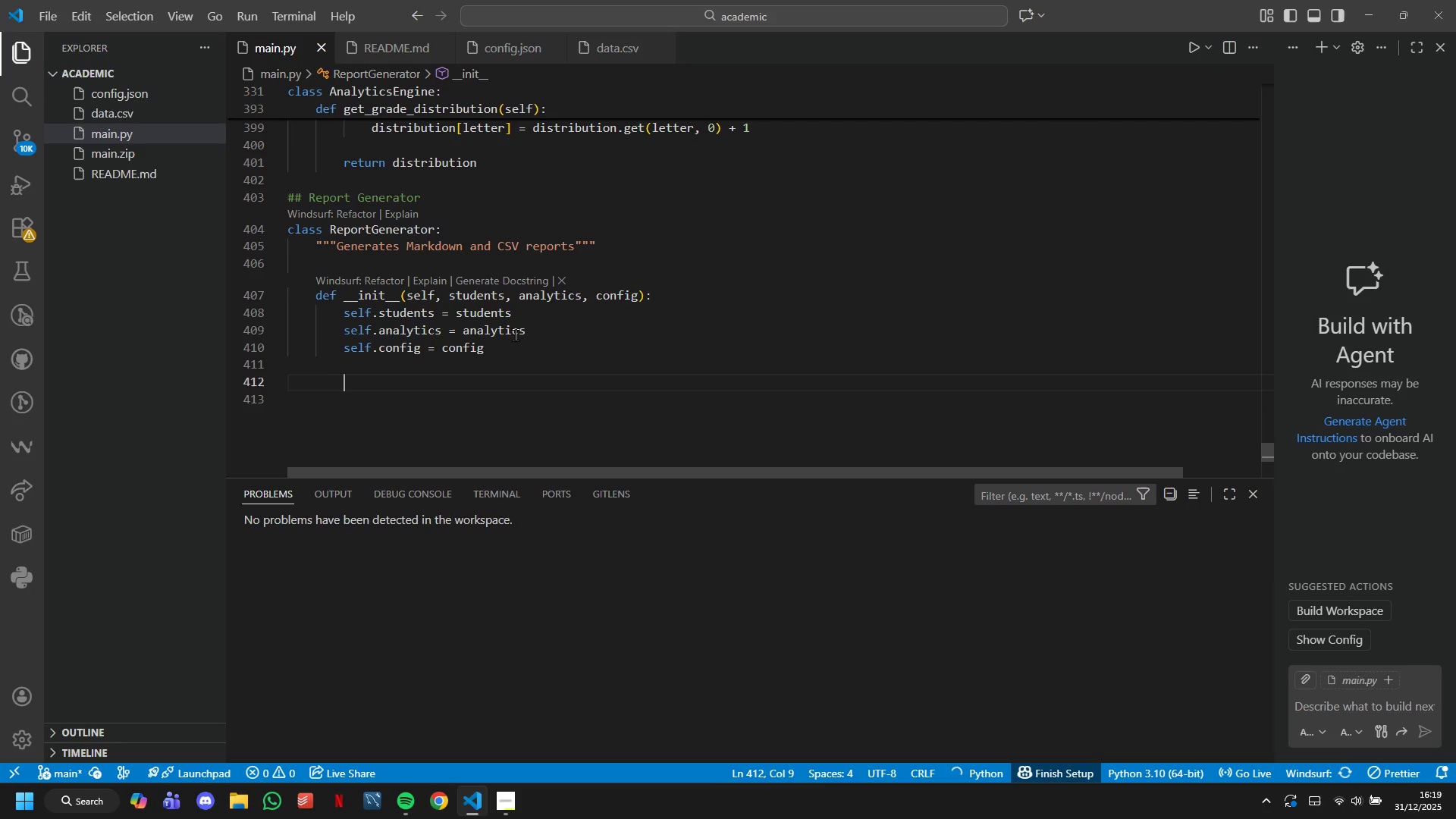 
type(# Create output directory)
 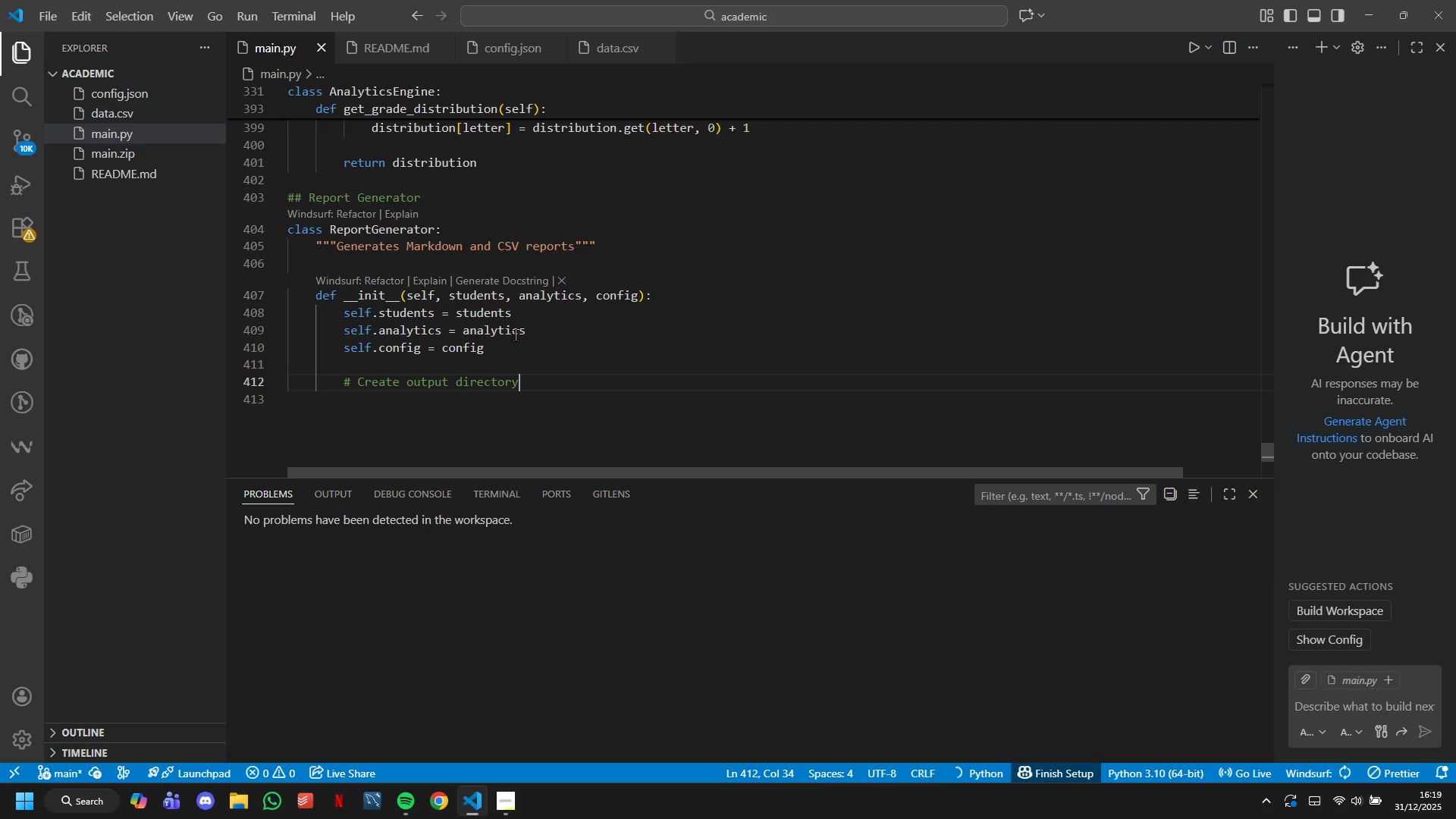 
key(Enter)
 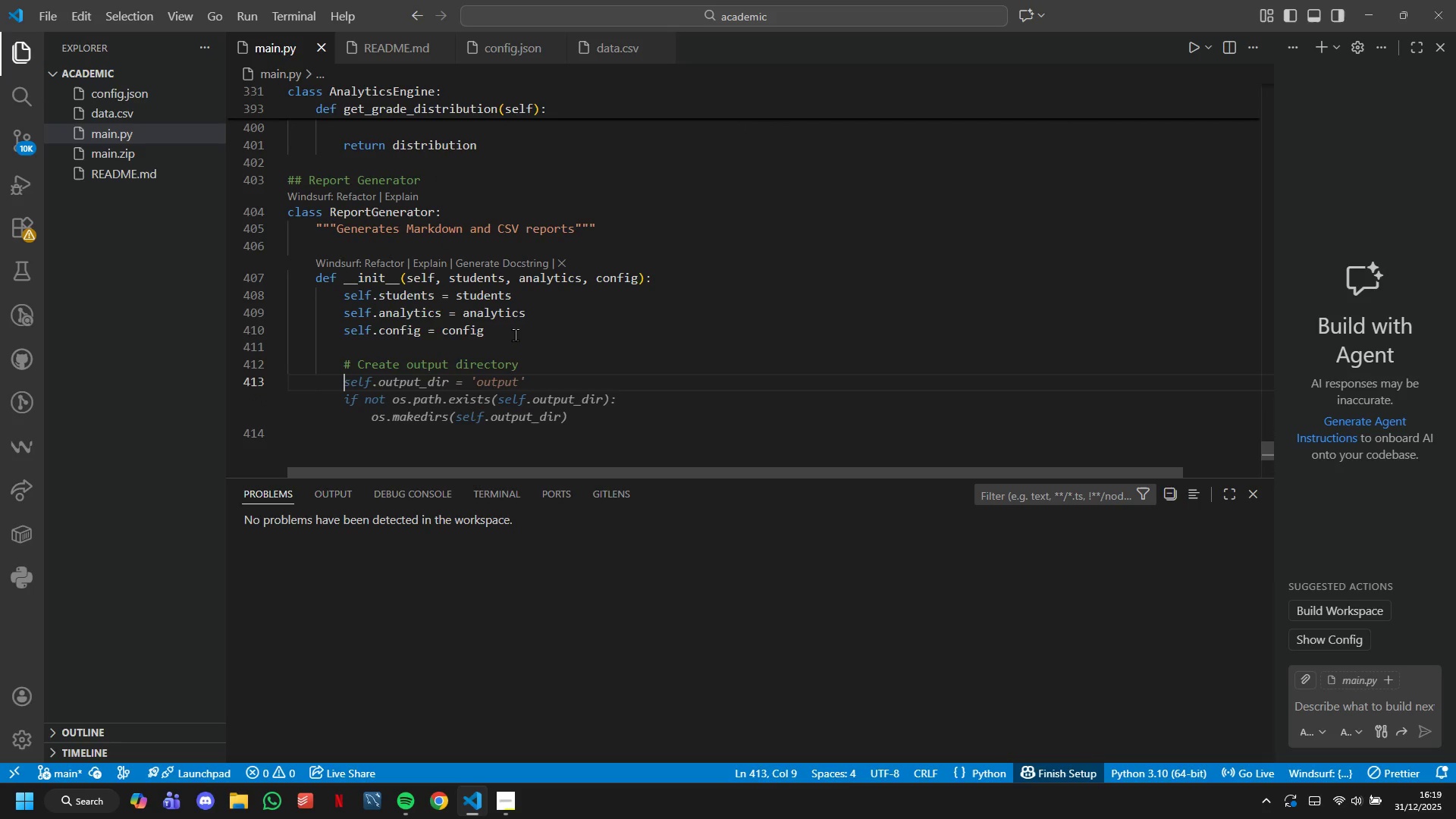 
type(os,)
key(Backspace)
type(.makedirs)
key(Tab)
key(Tab)
 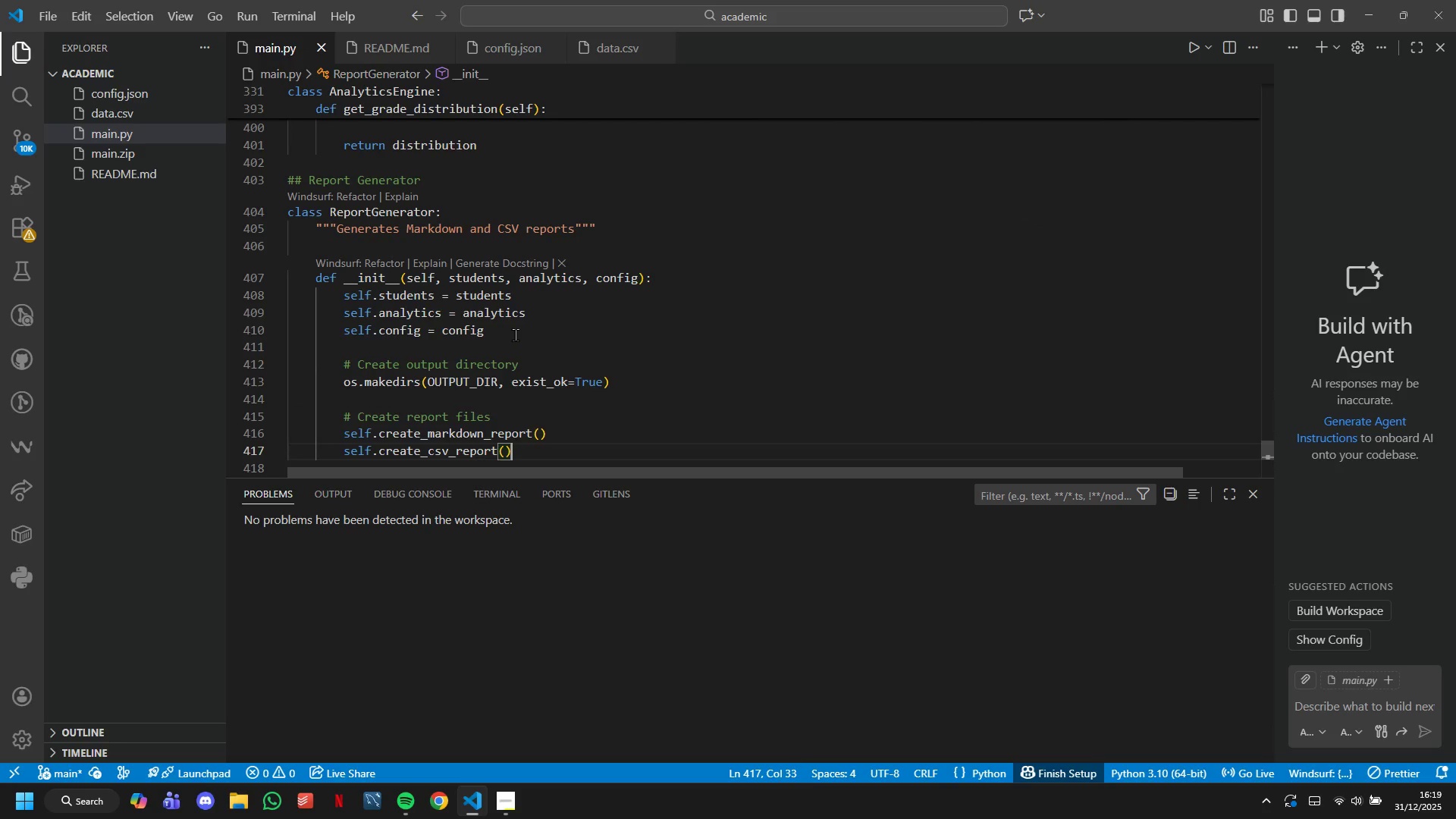 
hold_key(key=Backspace, duration=0.67)
 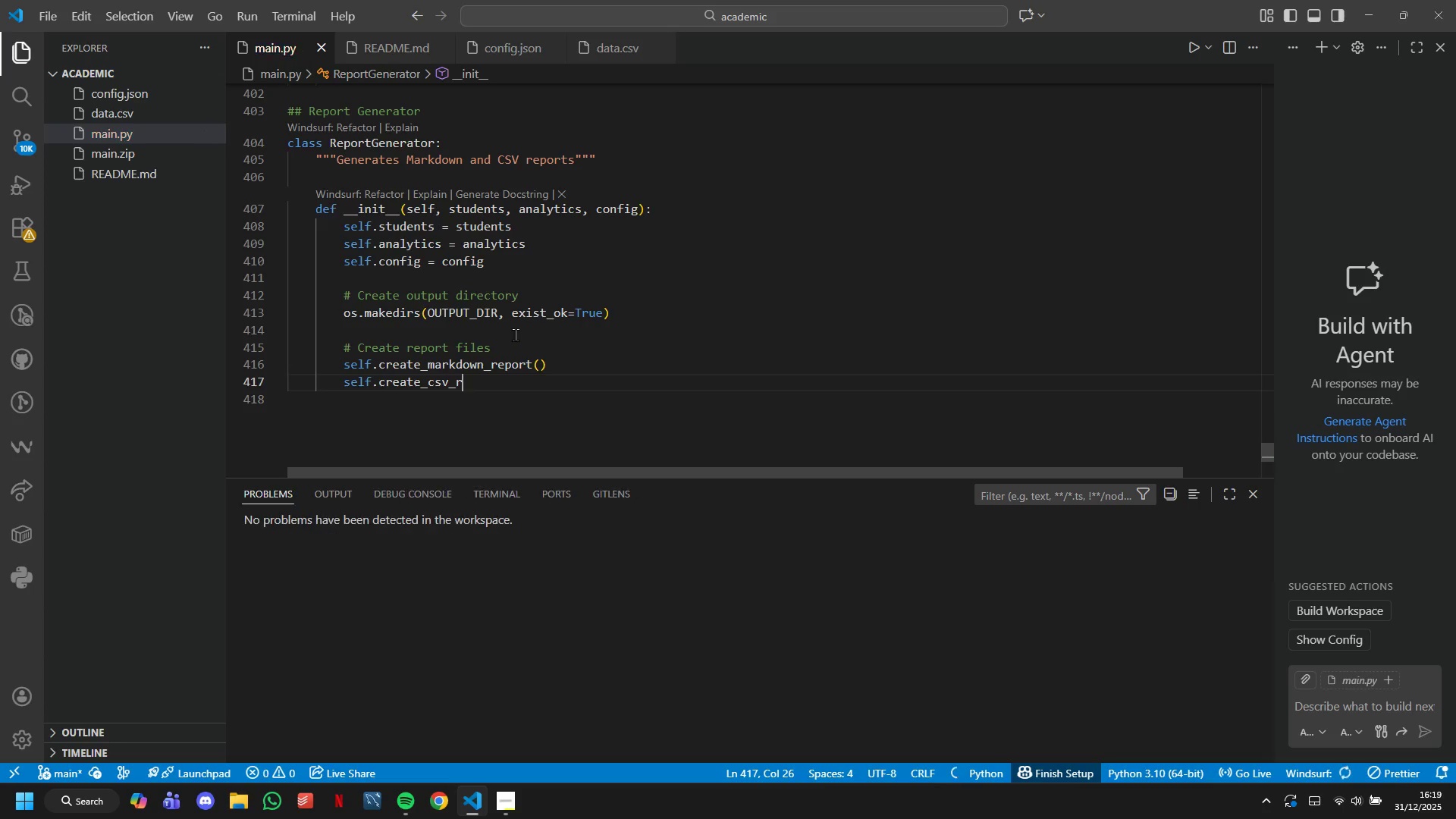 
hold_key(key=Backspace, duration=0.41)
 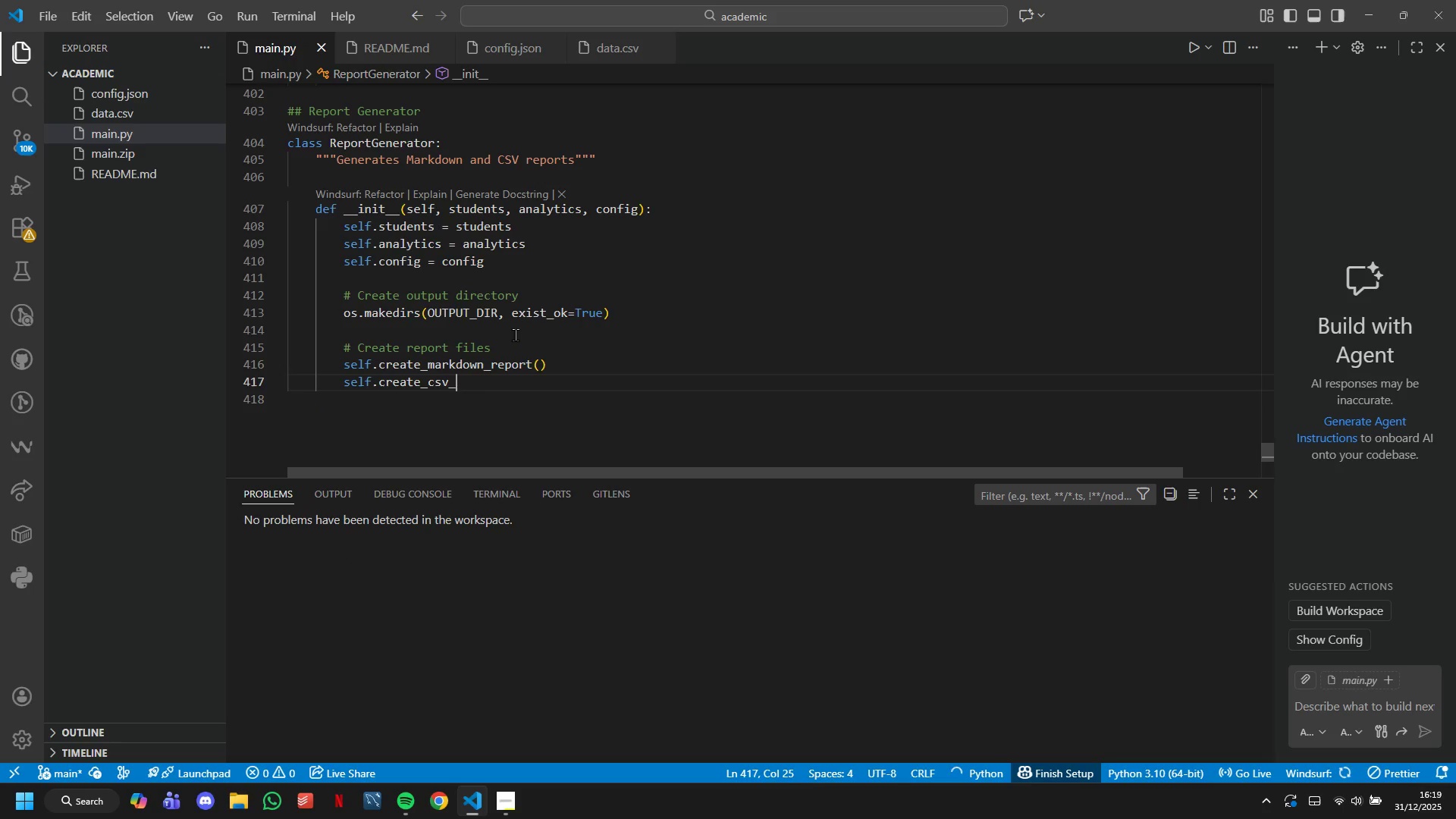 
hold_key(key=Backspace, duration=0.73)
 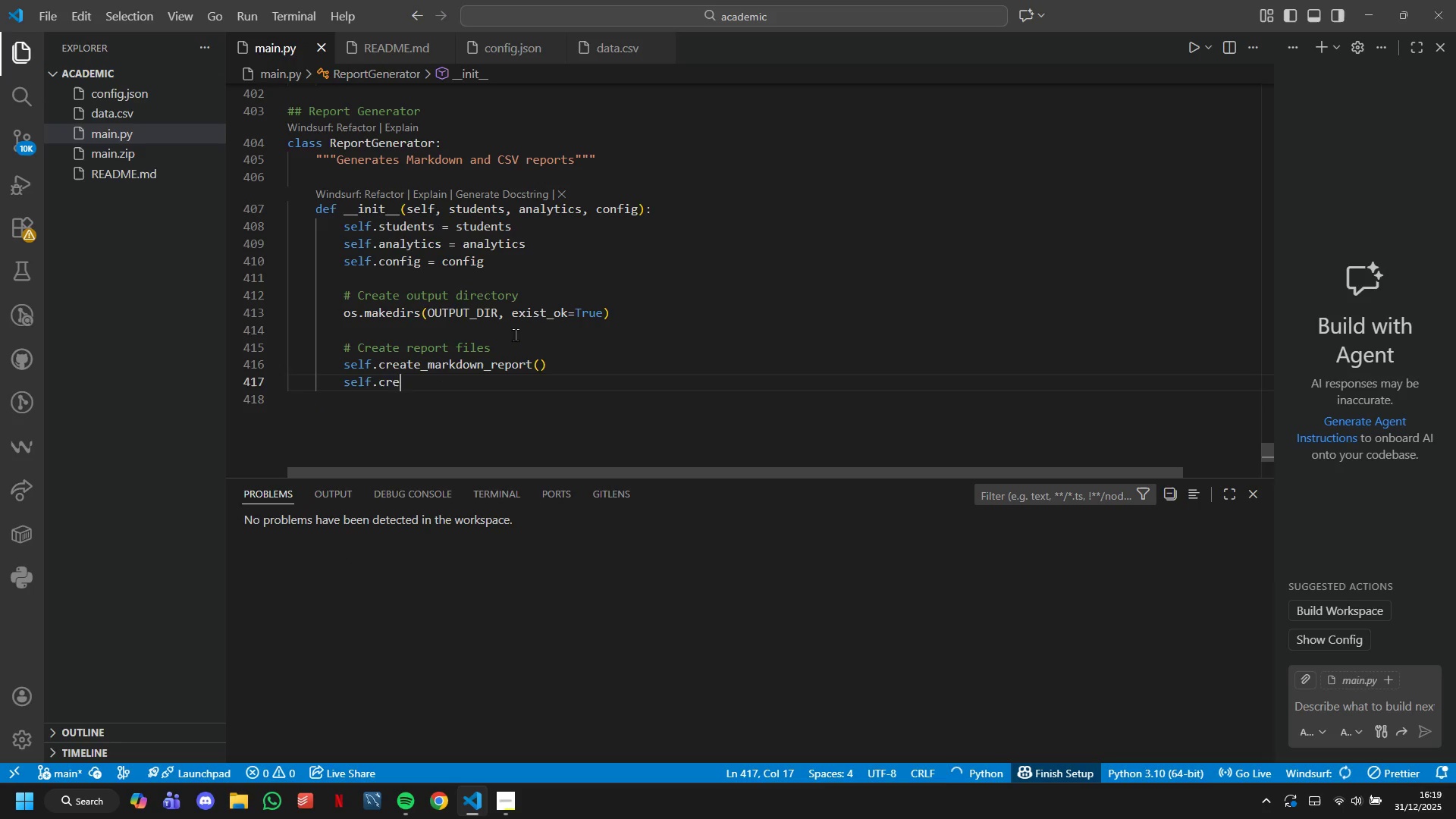 
hold_key(key=Backspace, duration=1.5)
 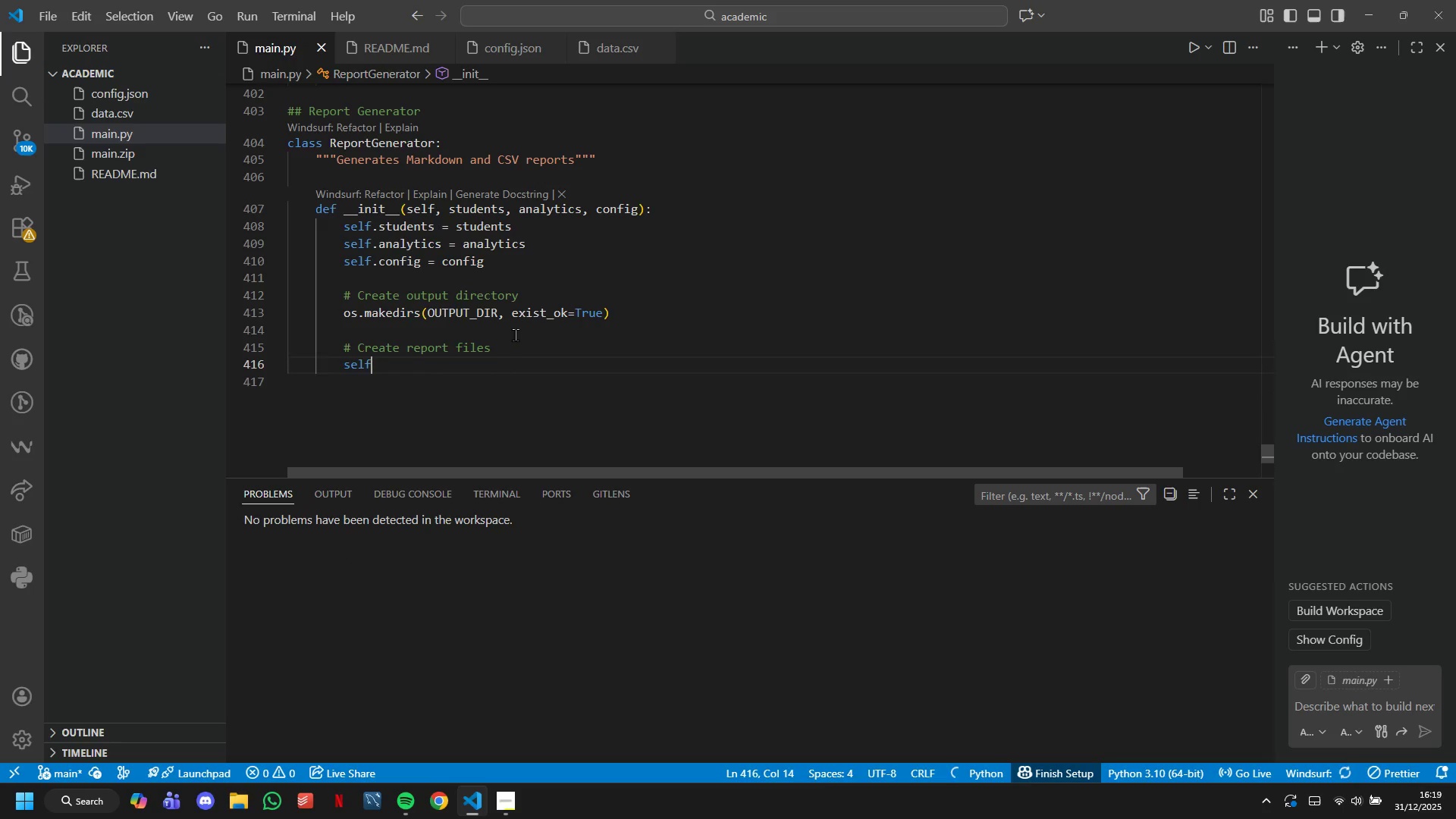 
key(Backspace)
key(Backspace)
key(Backspace)
key(Backspace)
key(Backspace)
key(Backspace)
key(Backspace)
key(Backspace)
key(Backspace)
key(Backspace)
key(Backspace)
key(Backspace)
key(Backspace)
key(Backspace)
key(Backspace)
key(Backspace)
type(def generate_markdown_report(self, filen)
key(Tab)
 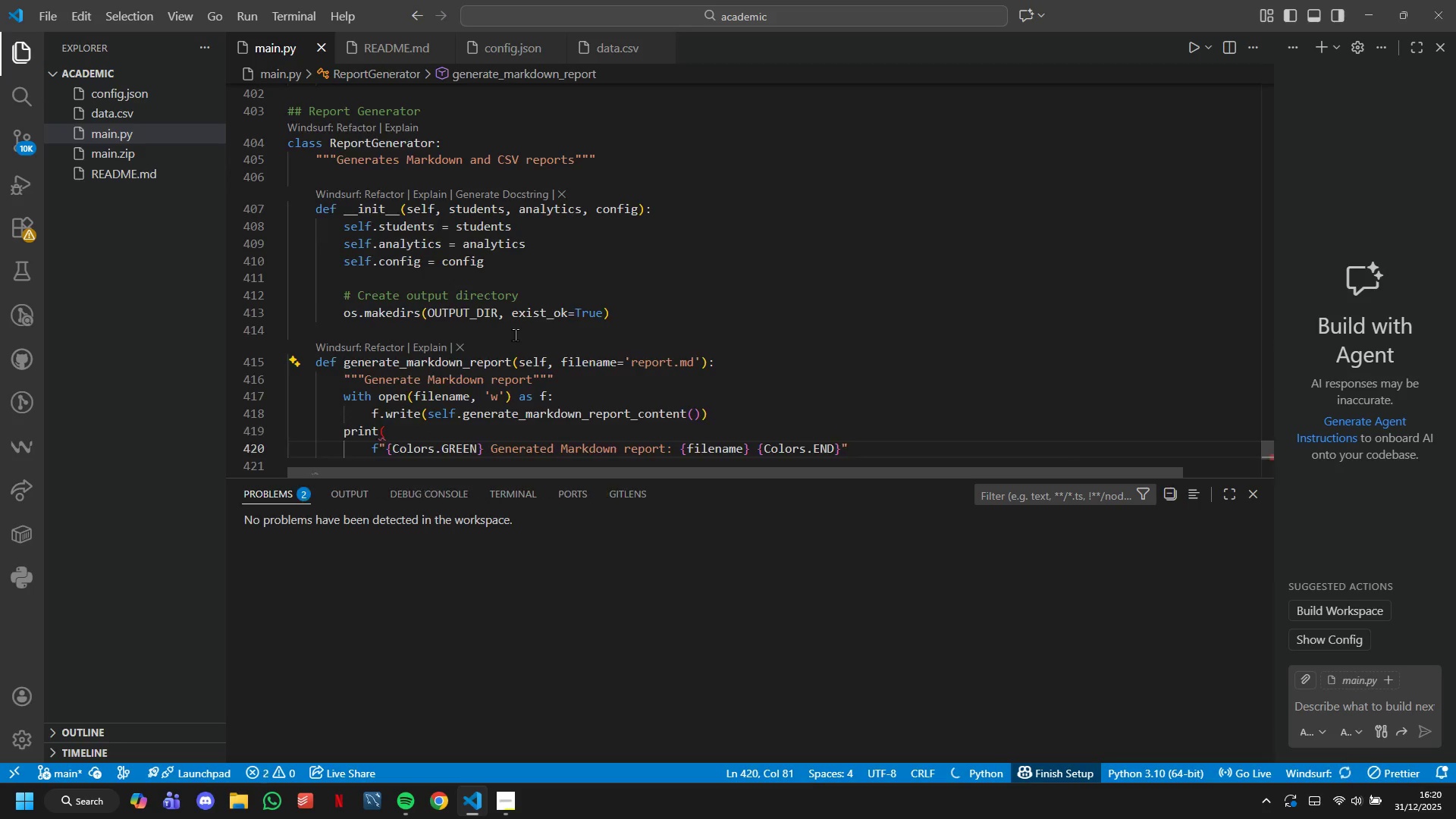 
 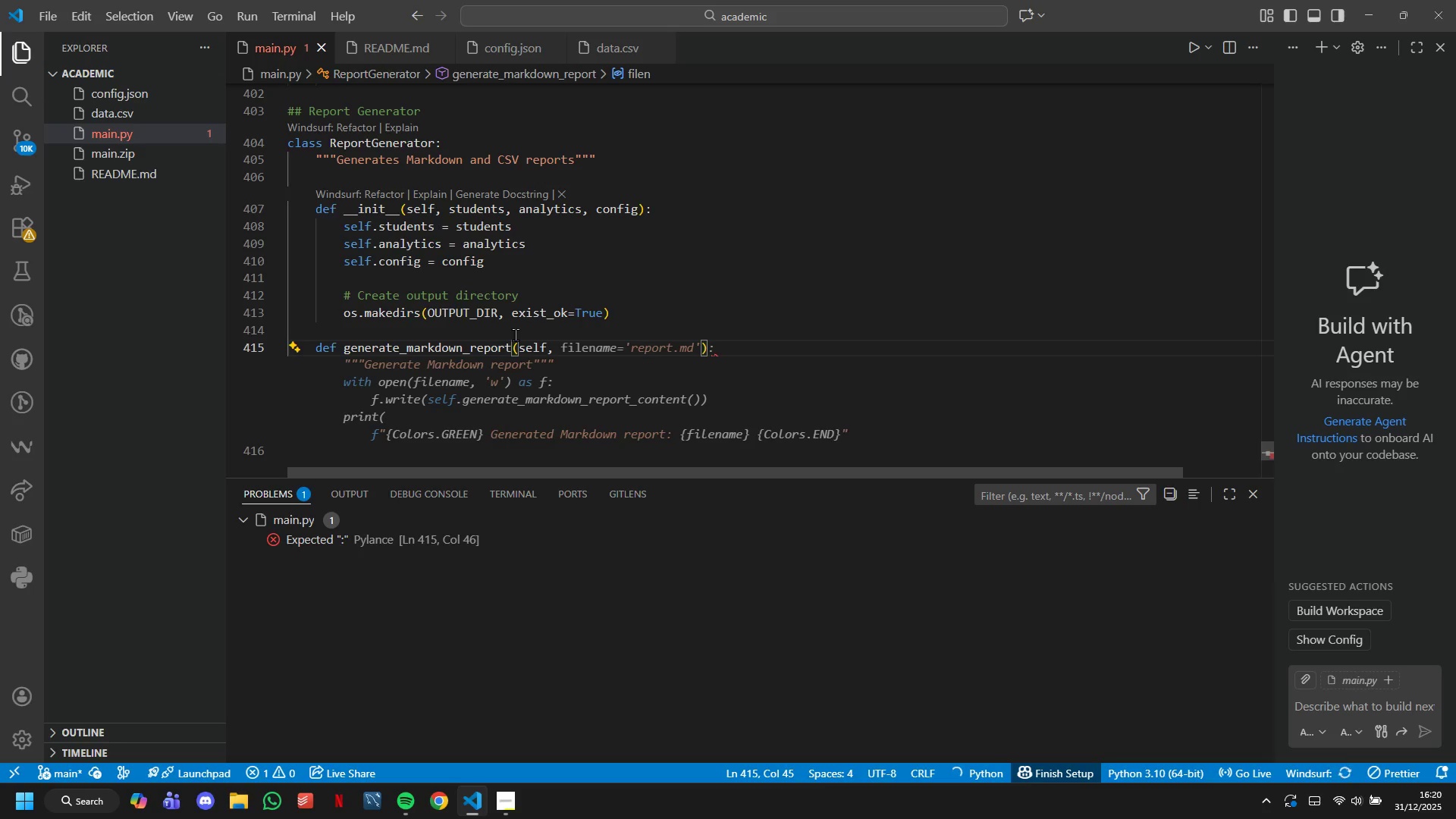 
hold_key(key=ArrowLeft, duration=0.62)
 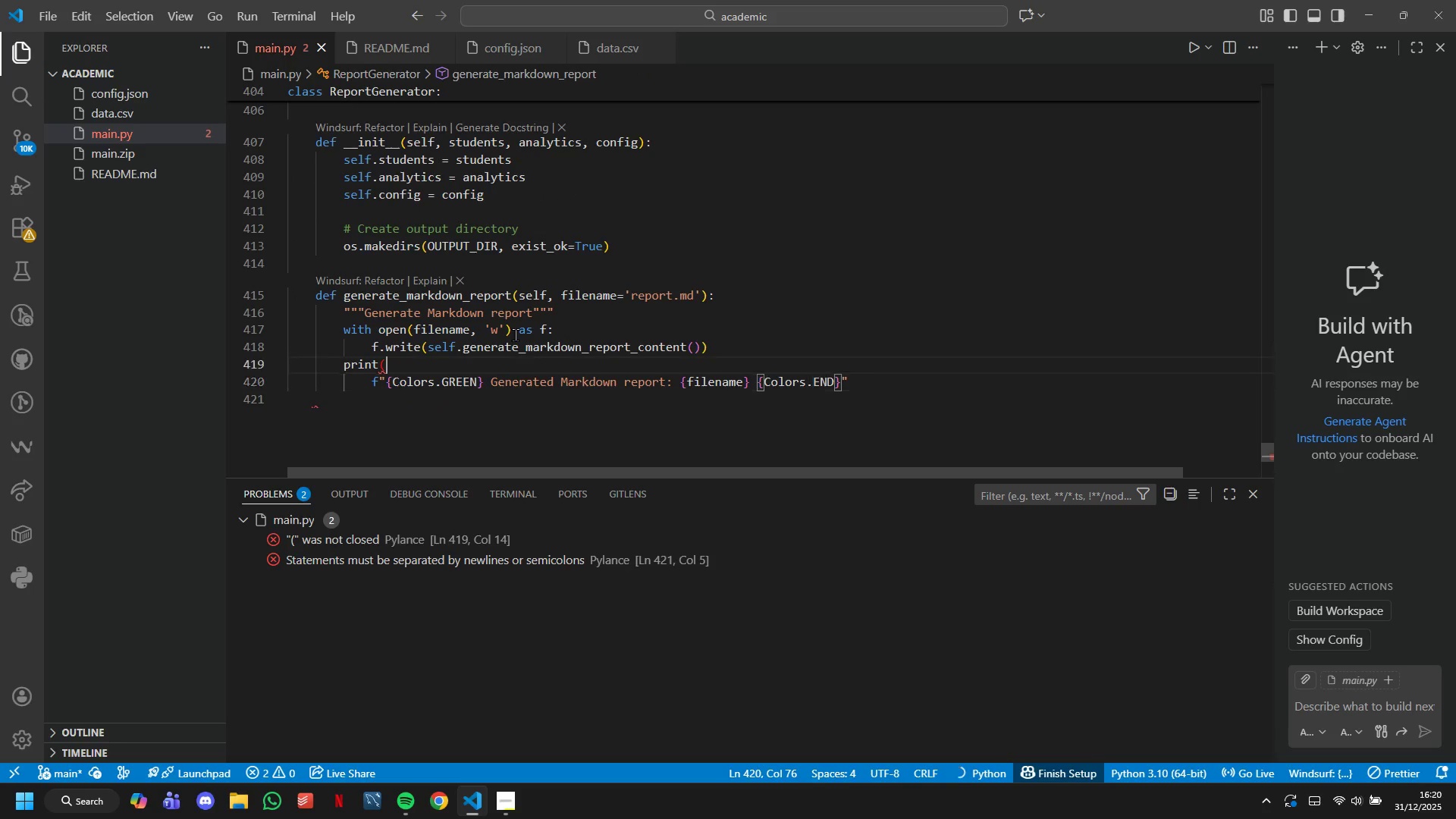 
hold_key(key=ArrowUp, duration=0.64)
 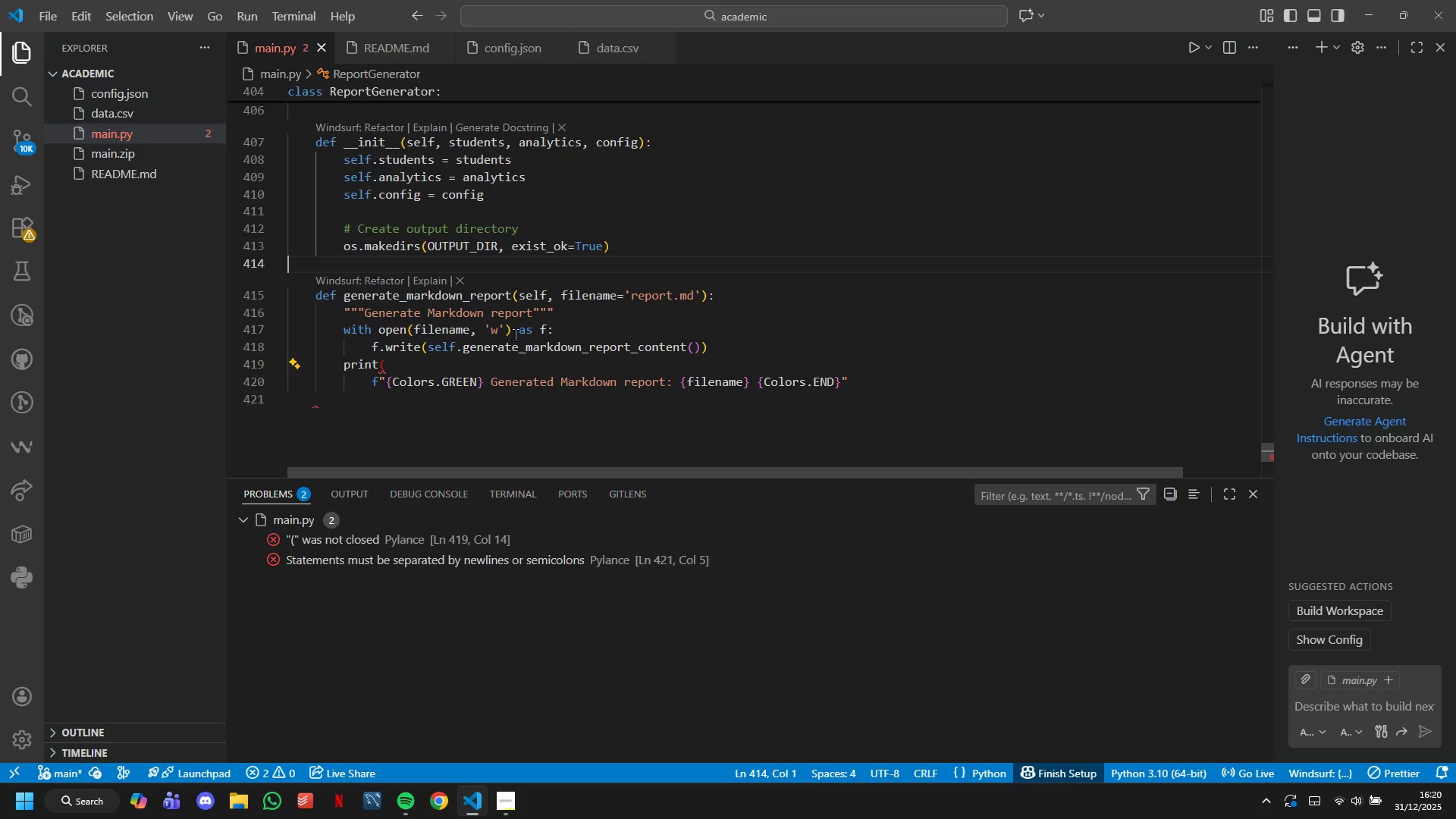 
key(ArrowLeft)
 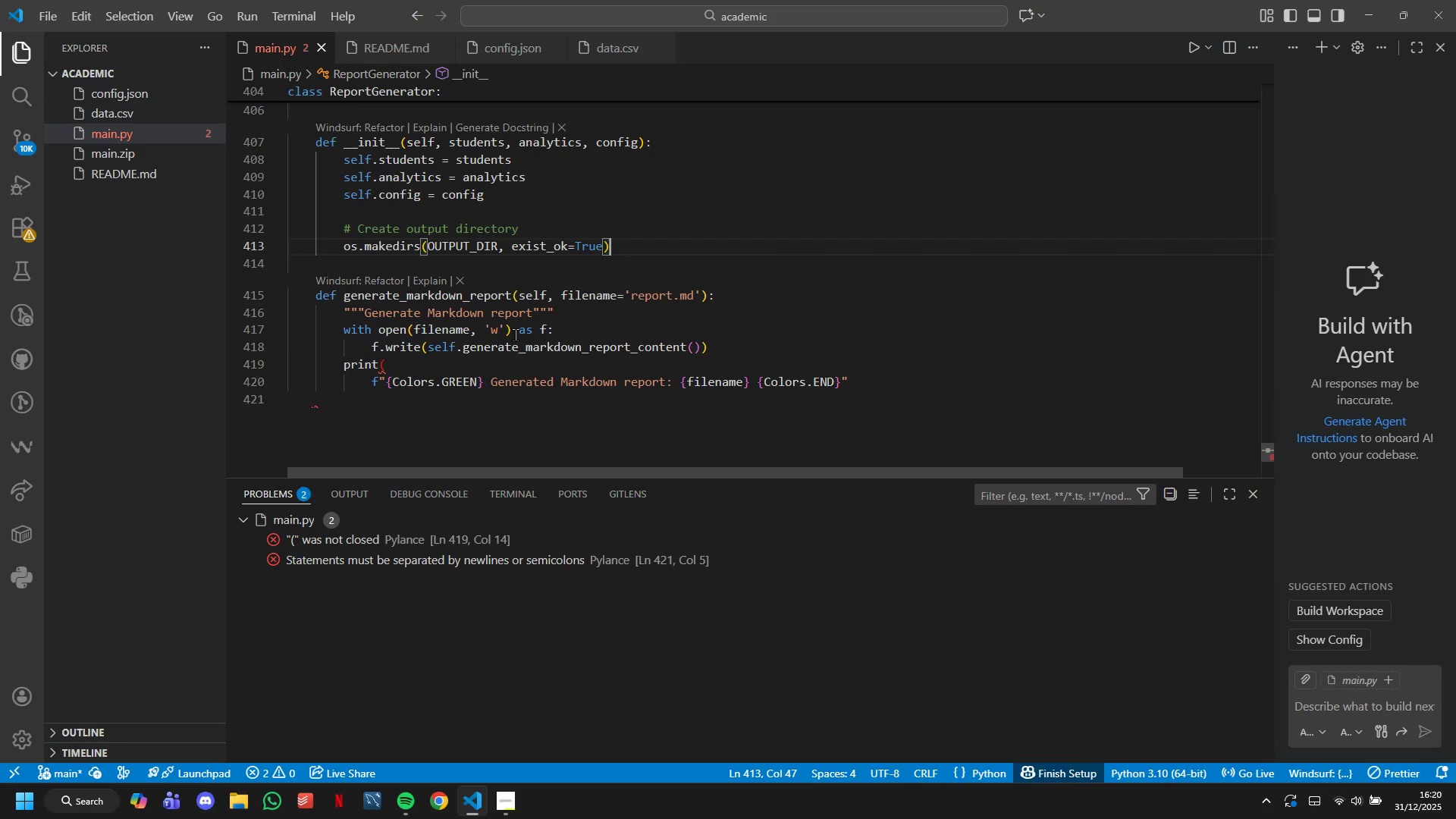 
key(ArrowDown)
 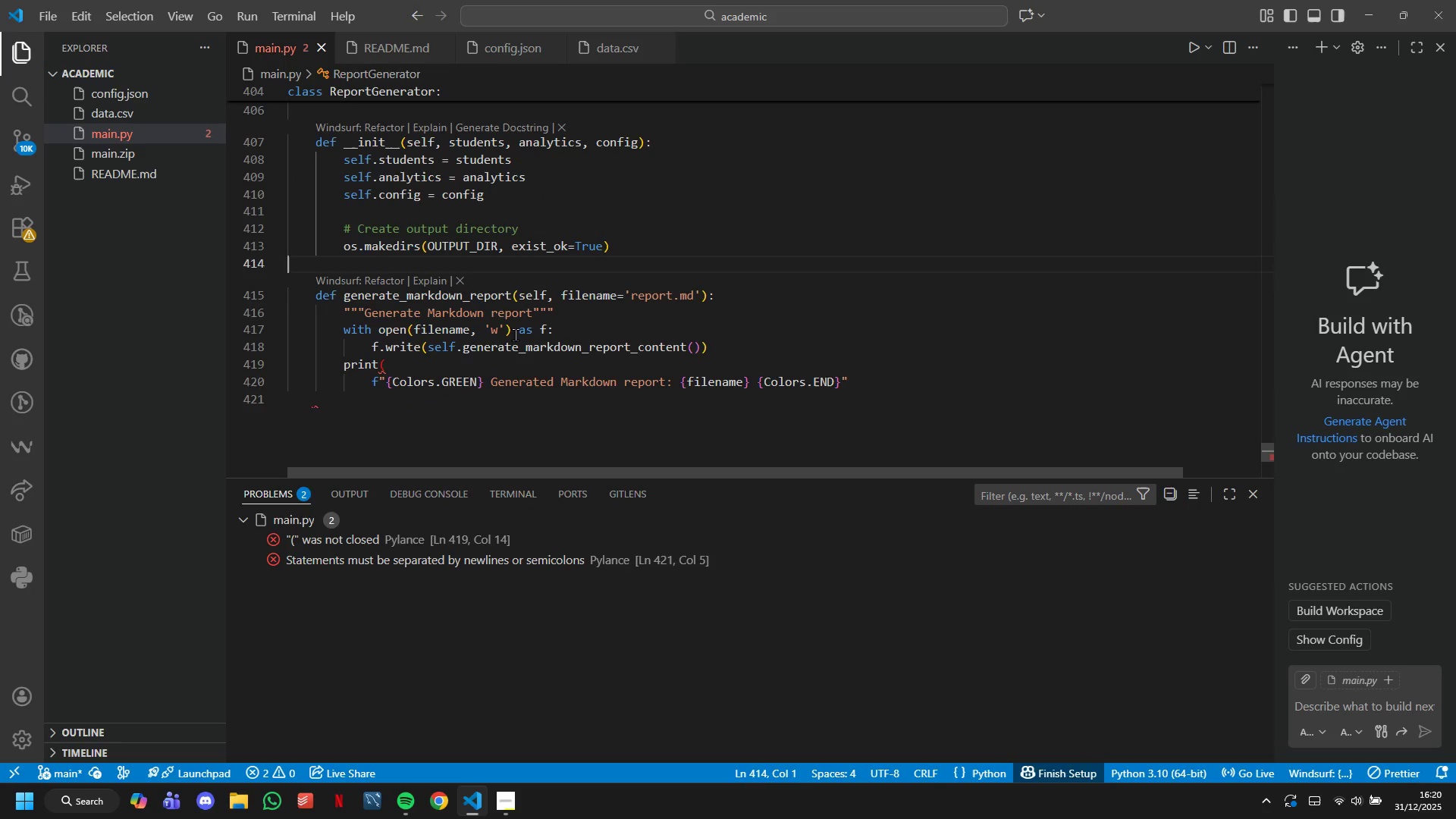 
key(ArrowDown)